 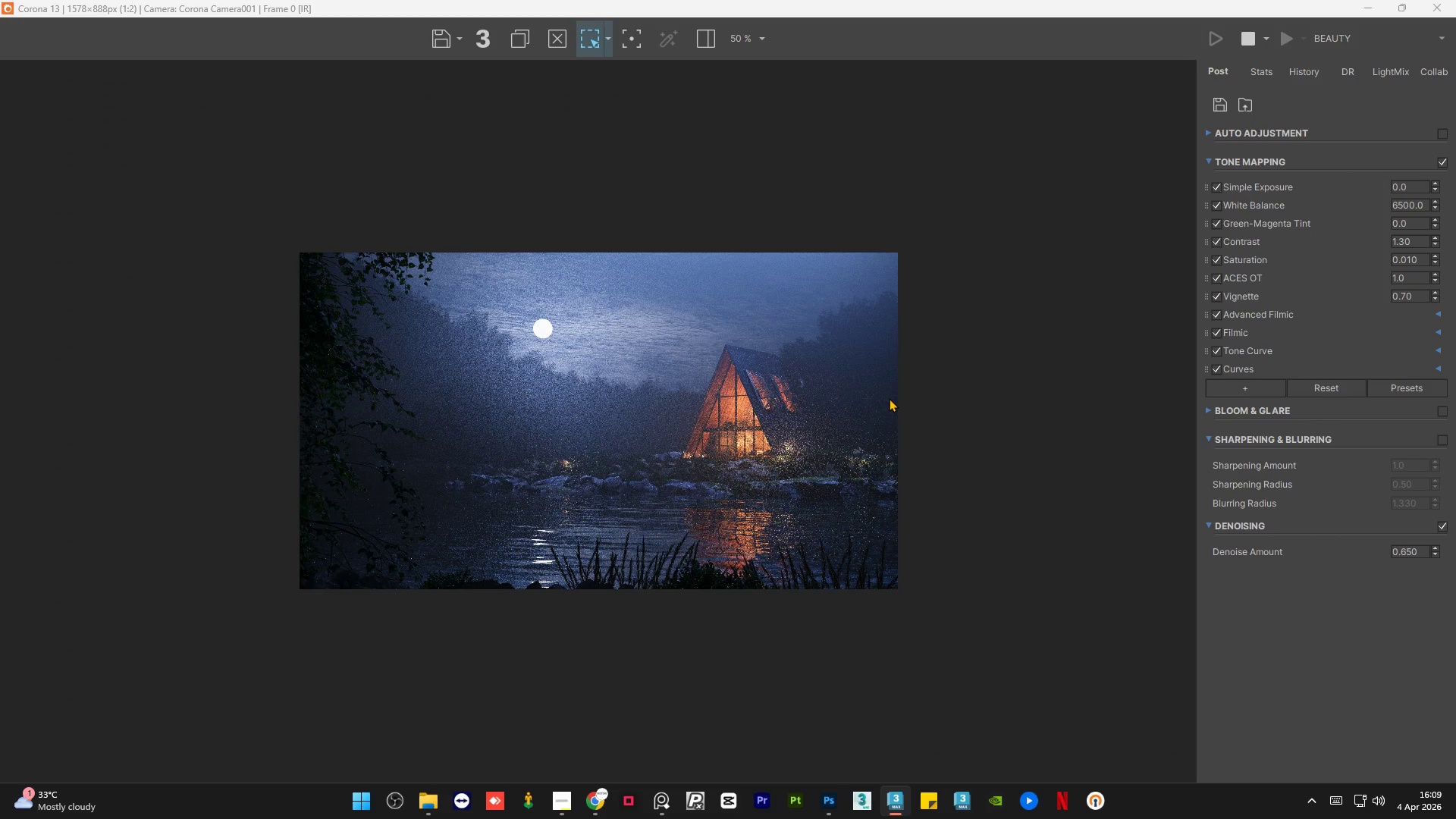 
scroll: coordinate [991, 349], scroll_direction: up, amount: 3.0
 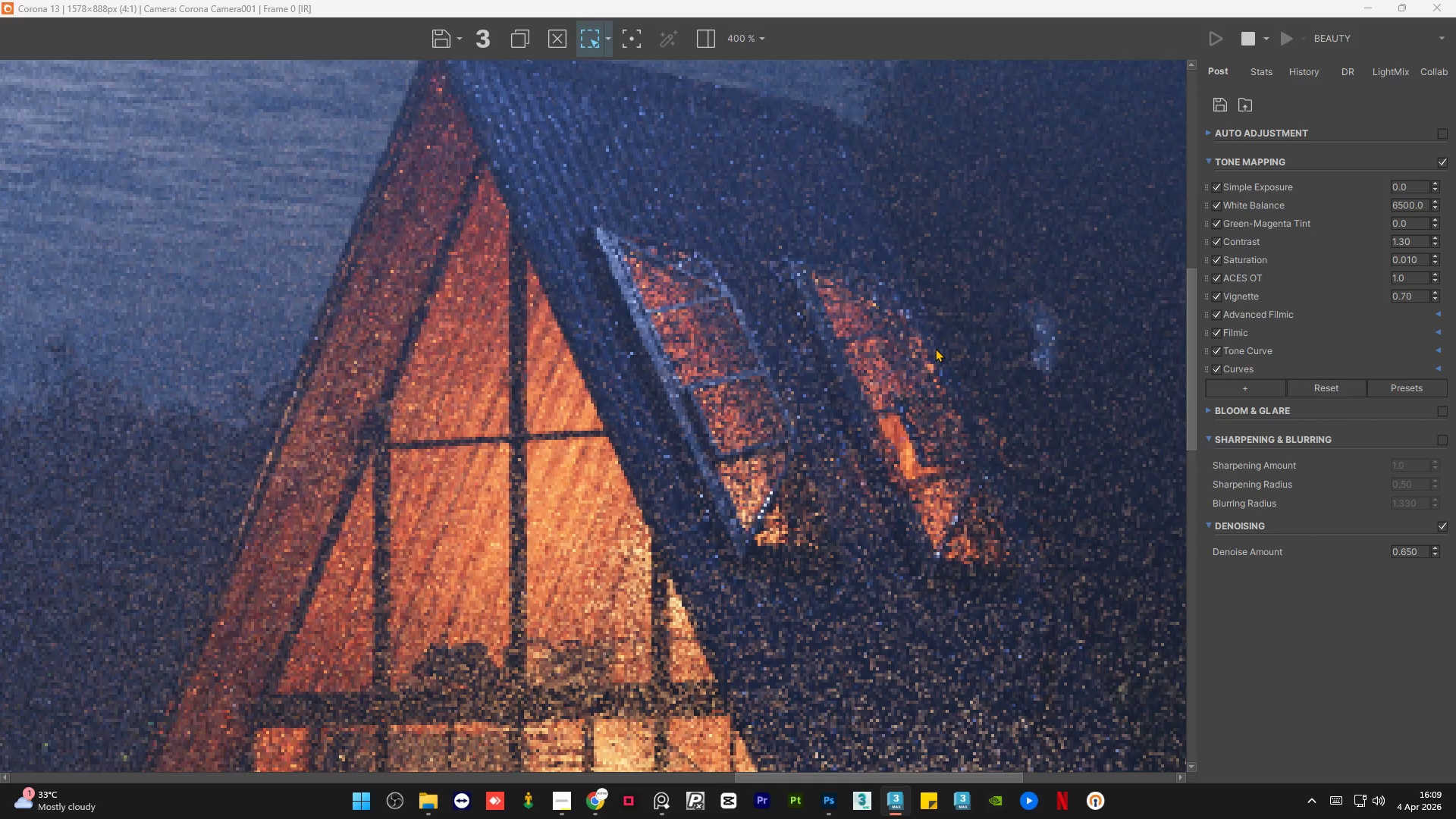 
scroll: coordinate [935, 349], scroll_direction: down, amount: 1.0
 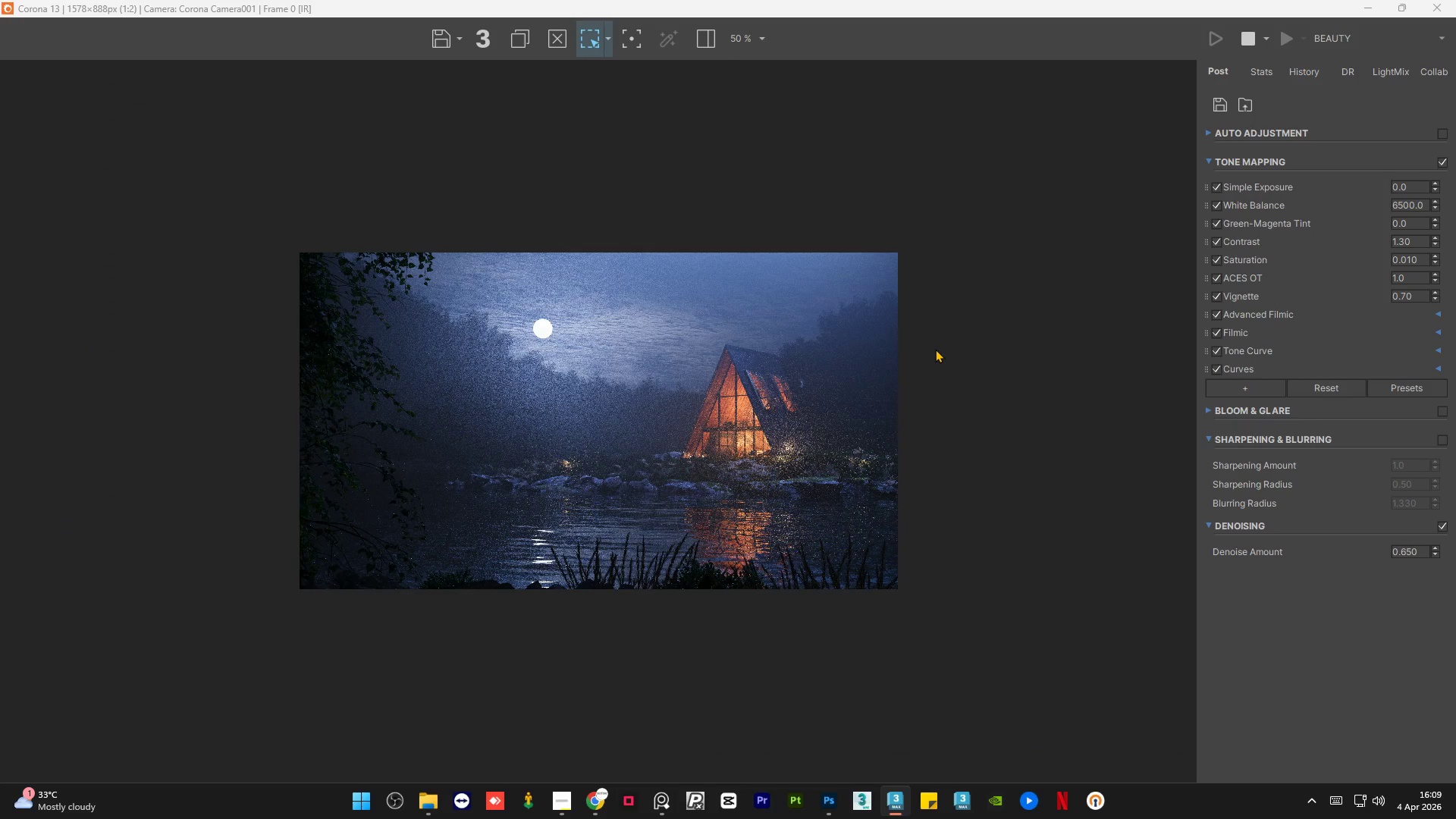 
scroll: coordinate [935, 349], scroll_direction: up, amount: 1.0
 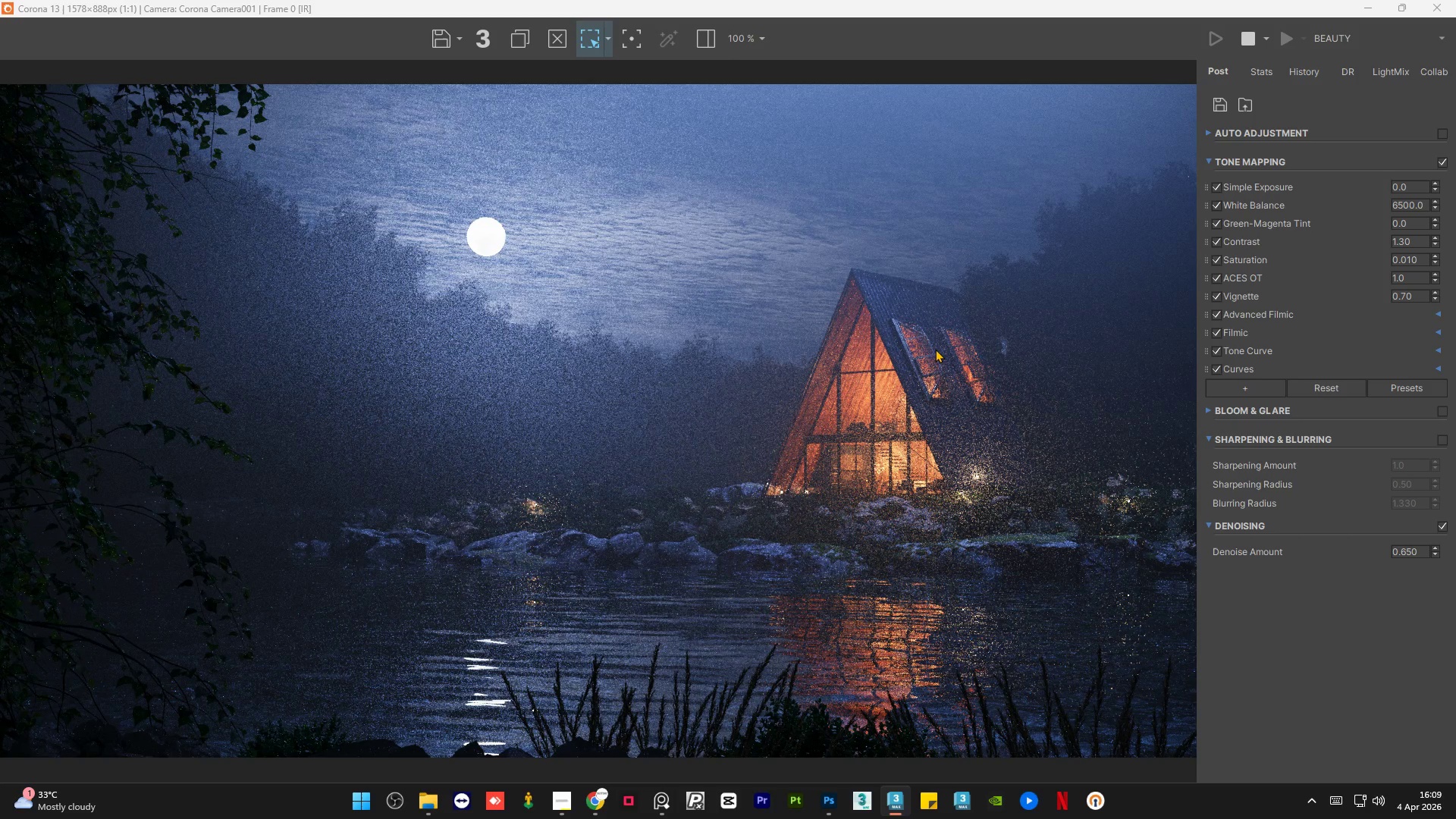 
scroll: coordinate [935, 349], scroll_direction: down, amount: 1.0
 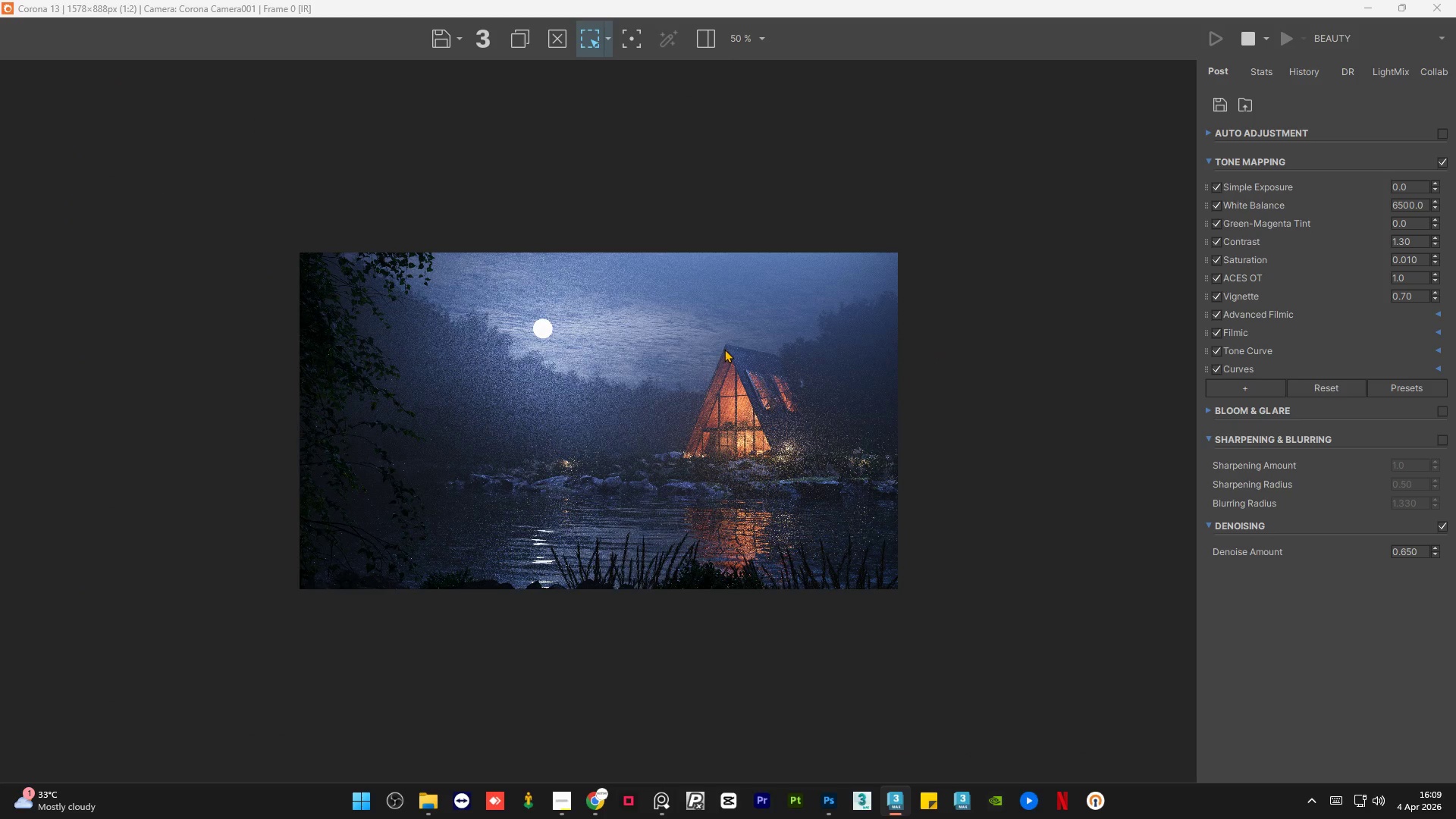 
scroll: coordinate [1119, 550], scroll_direction: up, amount: 2.0
 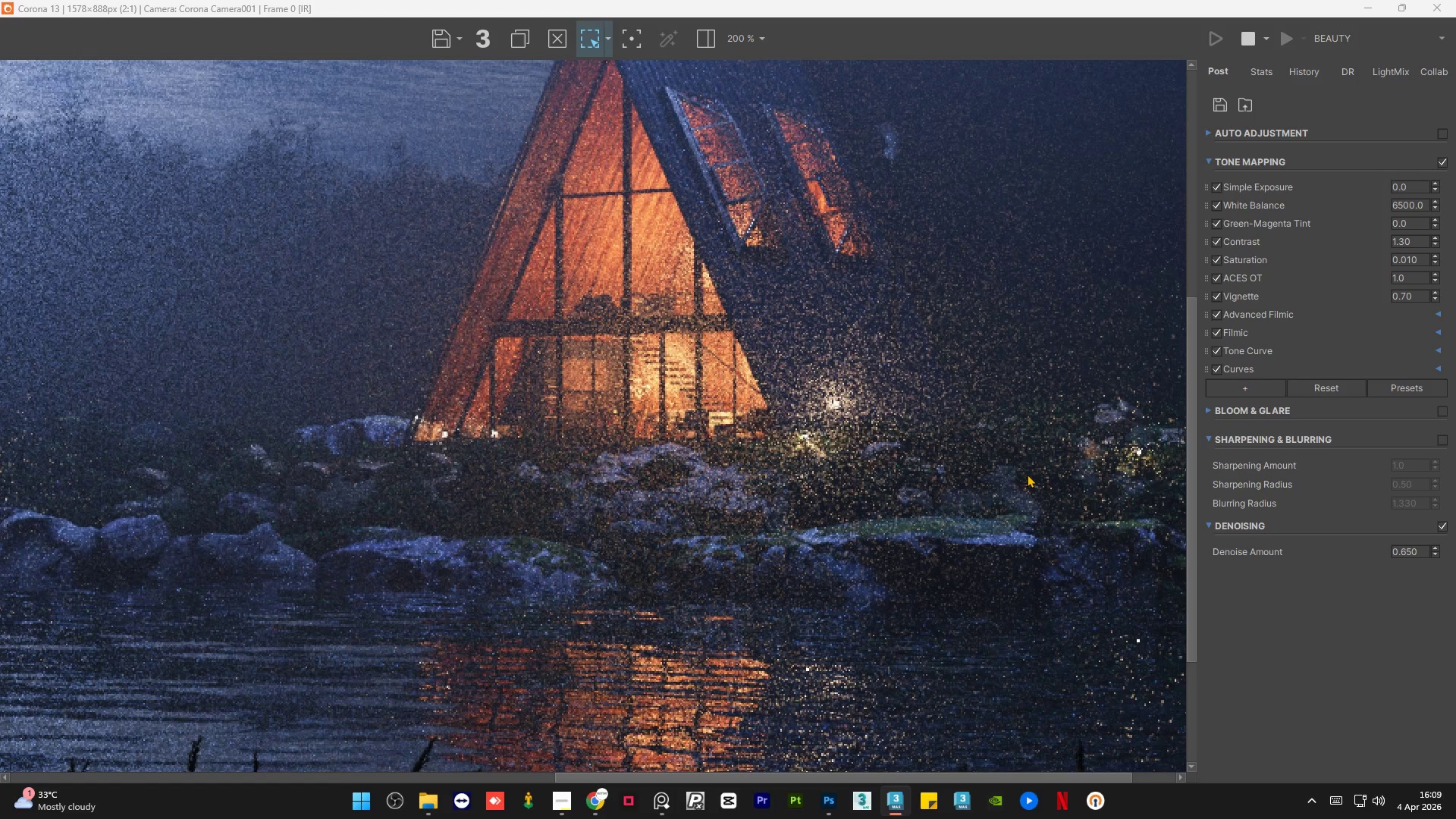 
scroll: coordinate [1027, 474], scroll_direction: down, amount: 1.0
 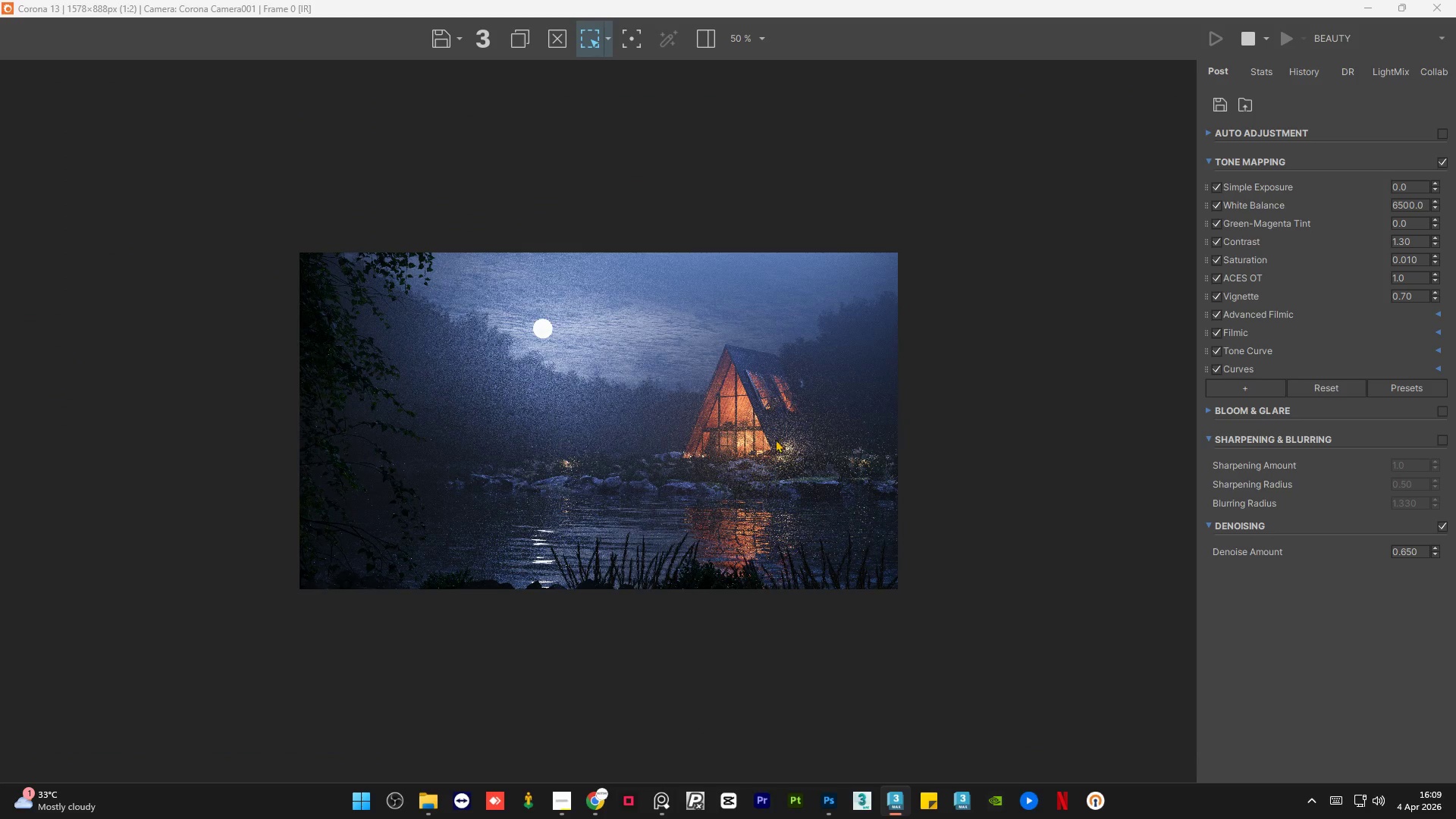 
scroll: coordinate [711, 434], scroll_direction: up, amount: 1.0
 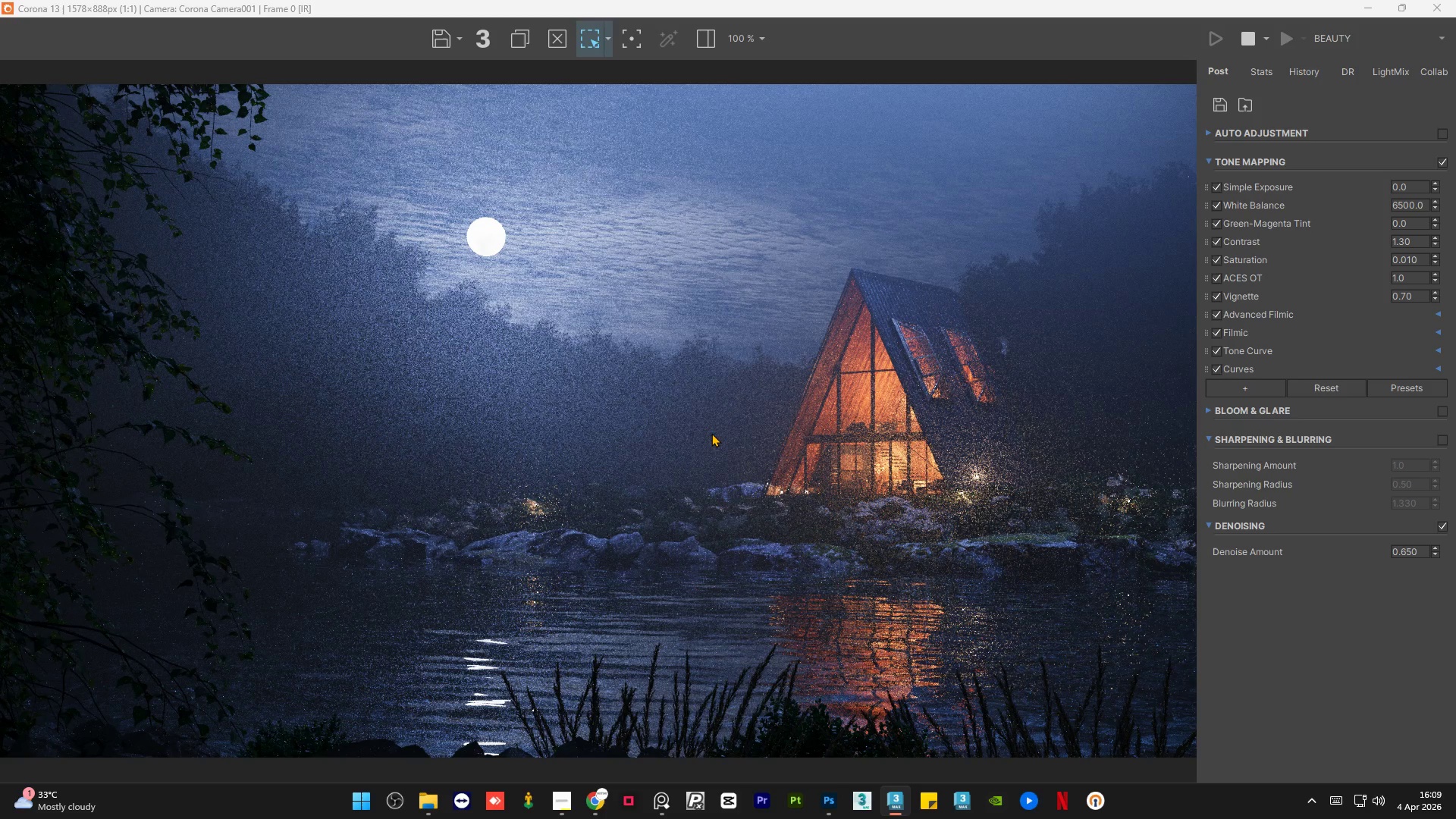 
scroll: coordinate [969, 302], scroll_direction: down, amount: 1.0
 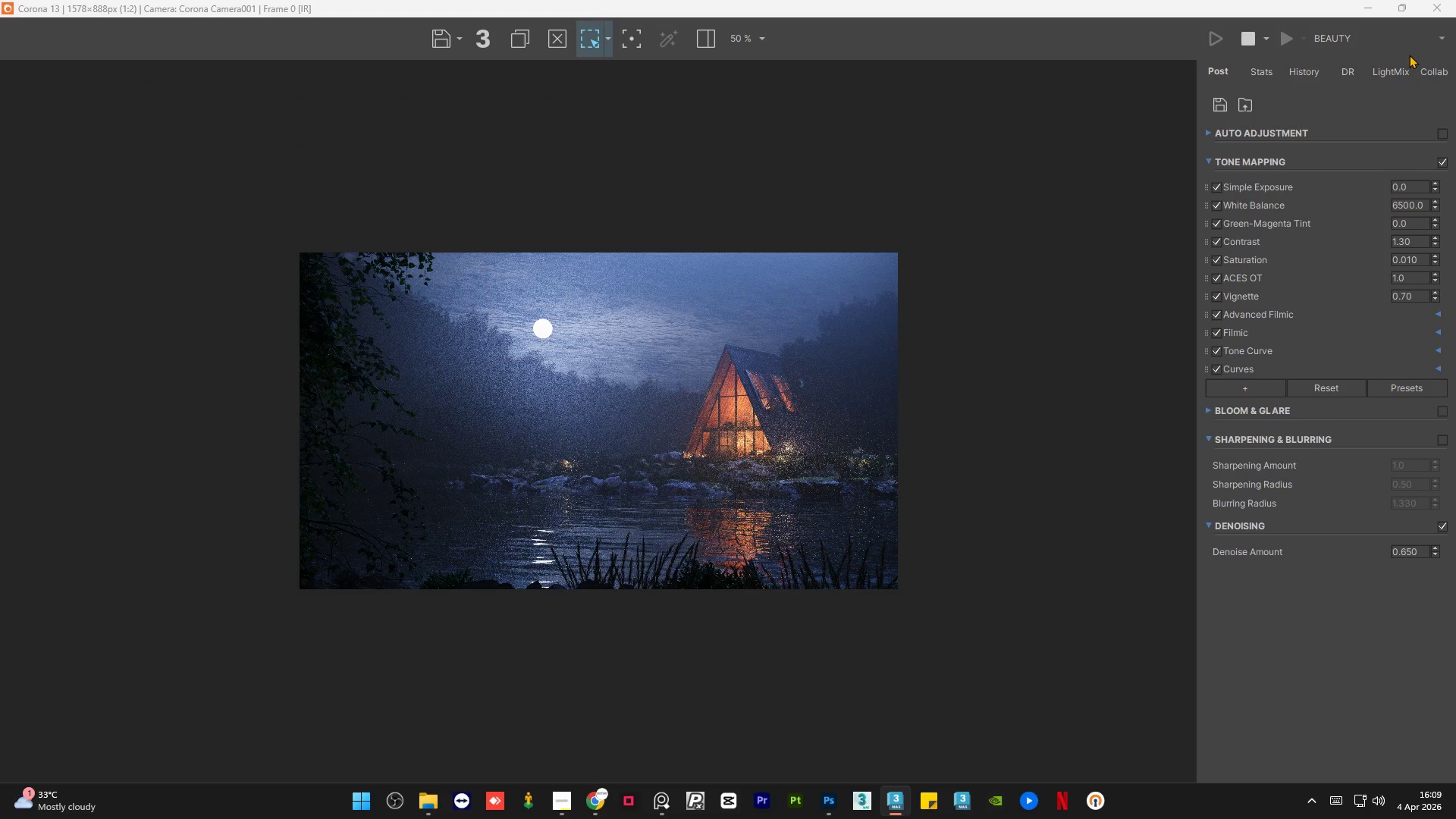 
left_click([1400, 67])
 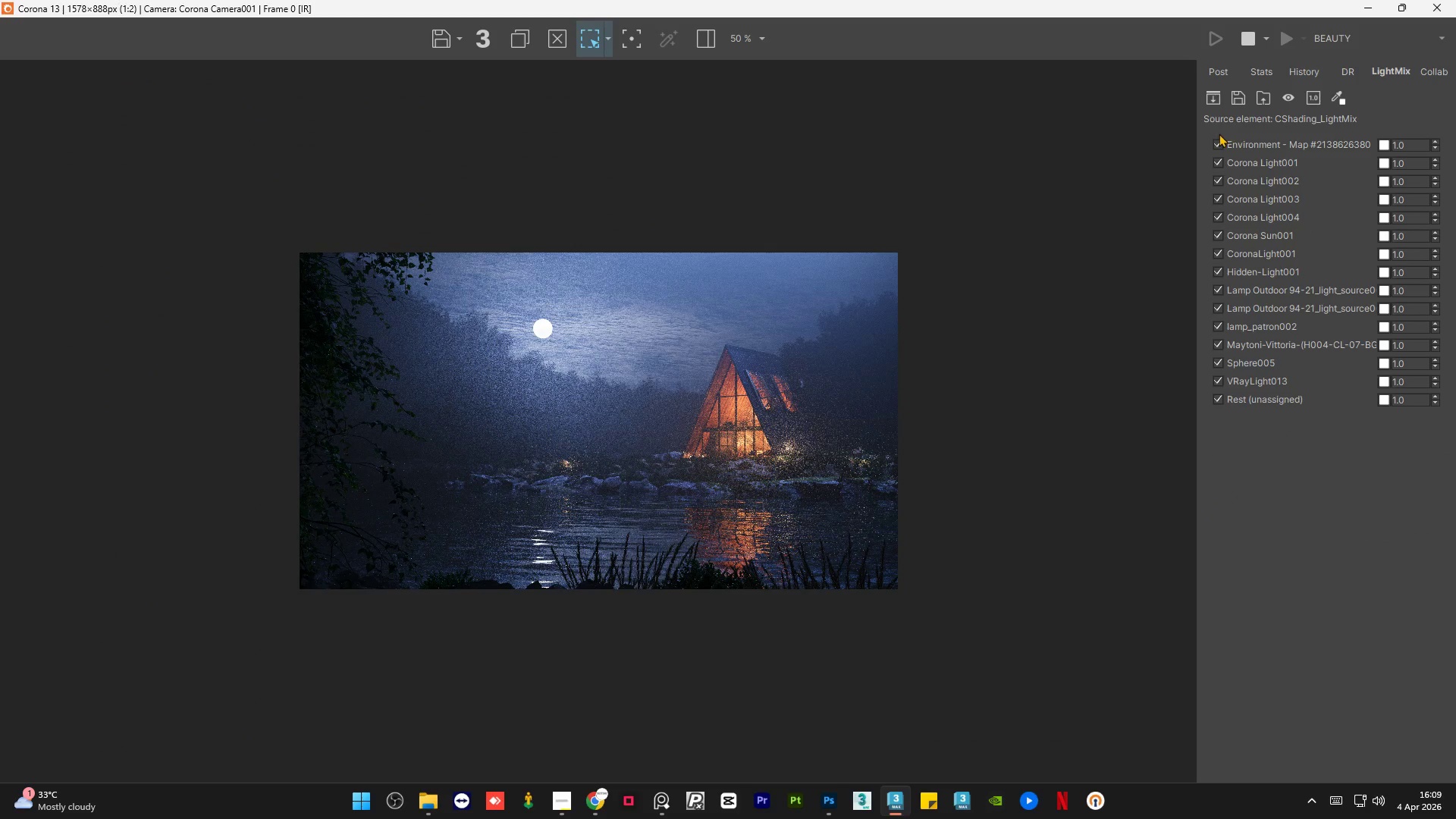 
left_click([1221, 143])
 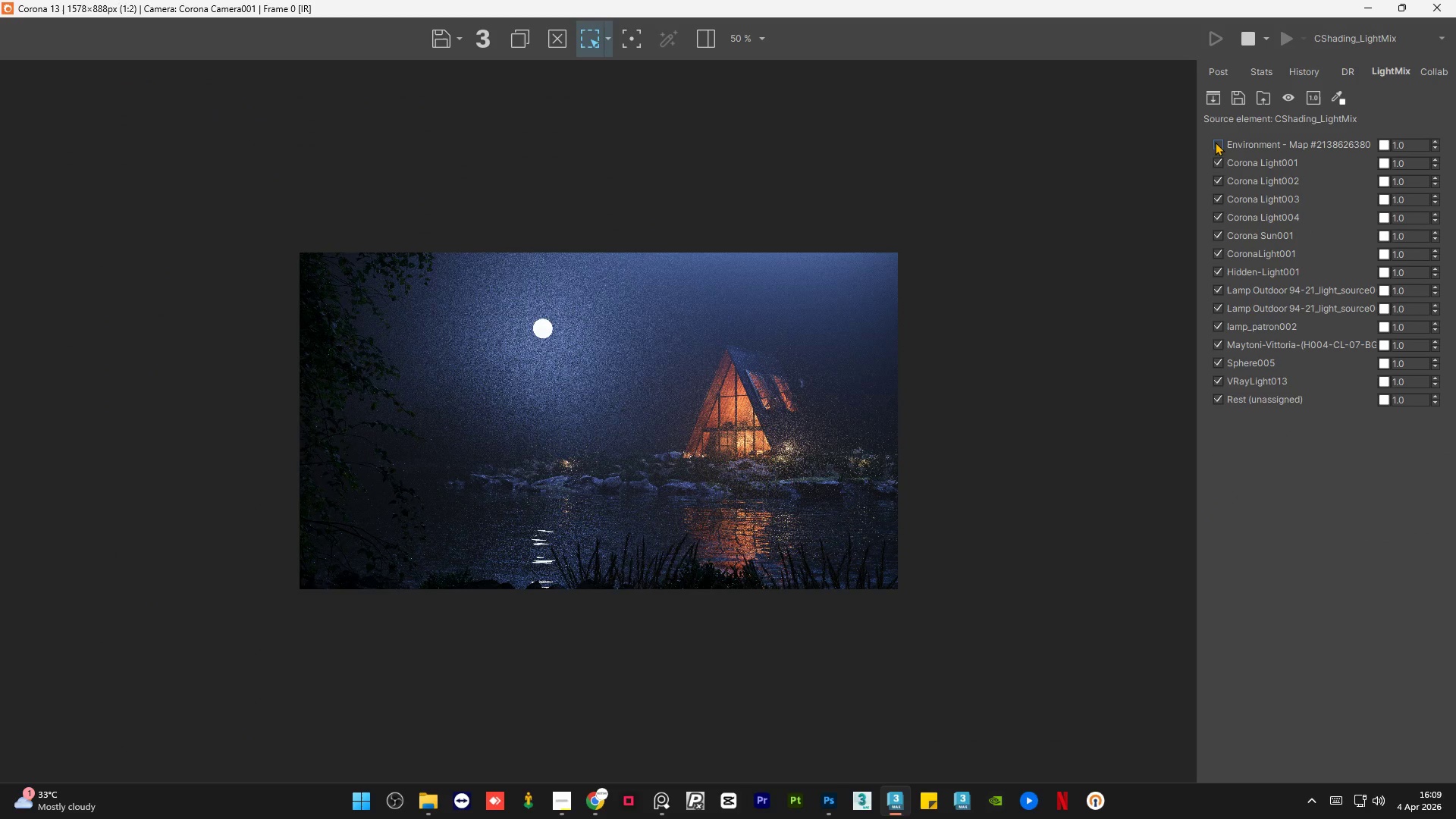 
left_click([1215, 142])
 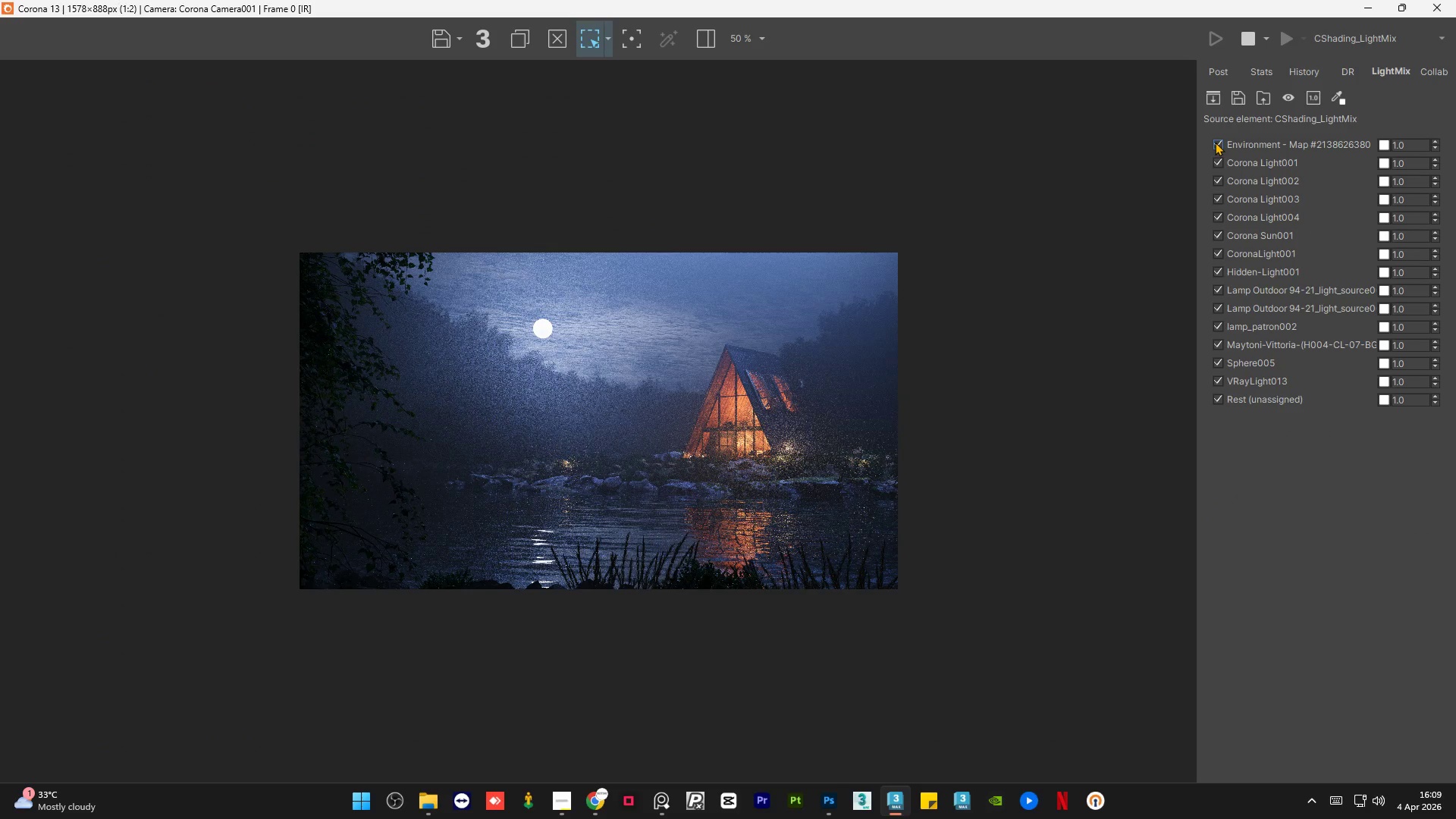 
left_click([1215, 142])
 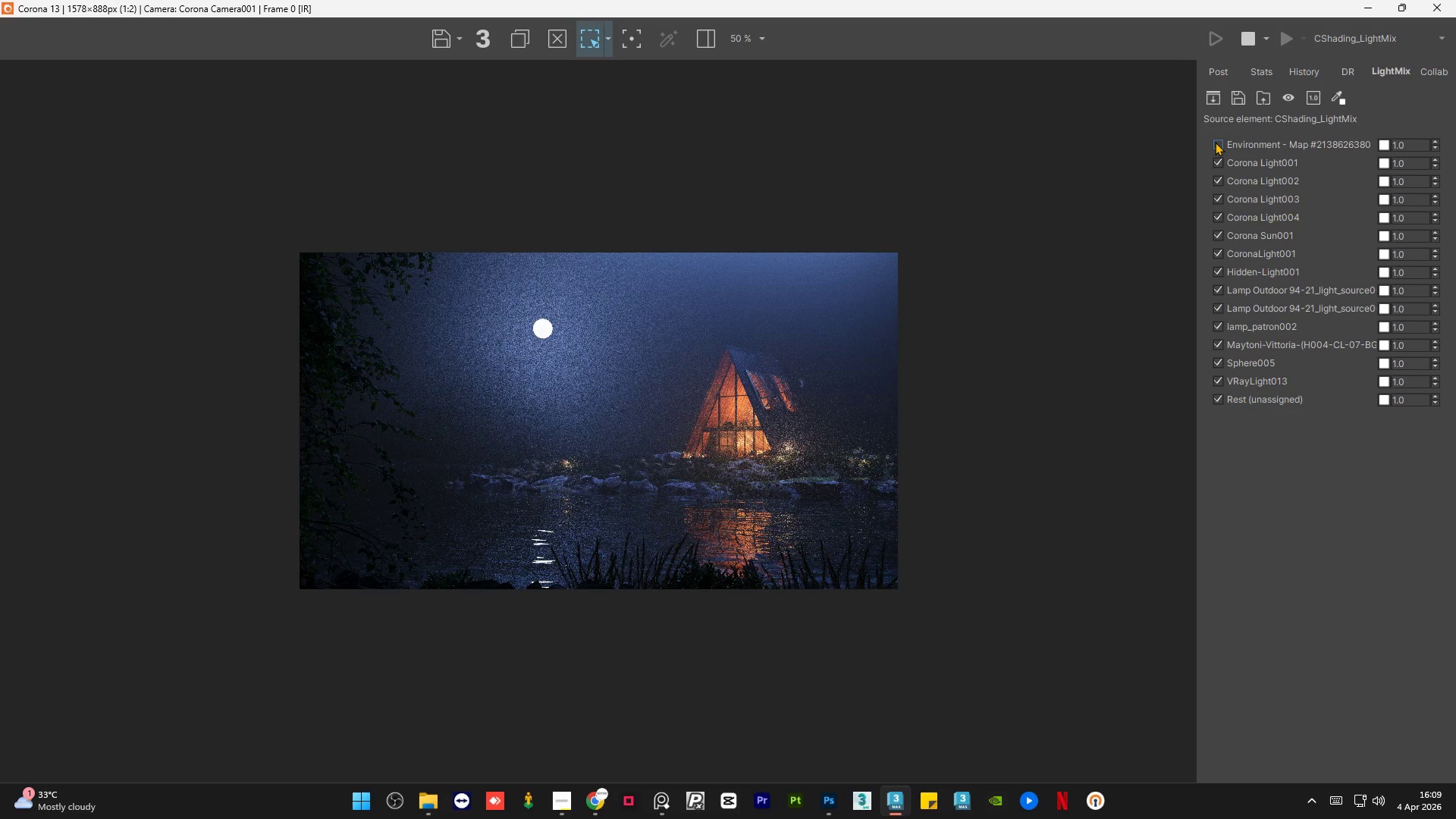 
left_click([1215, 142])
 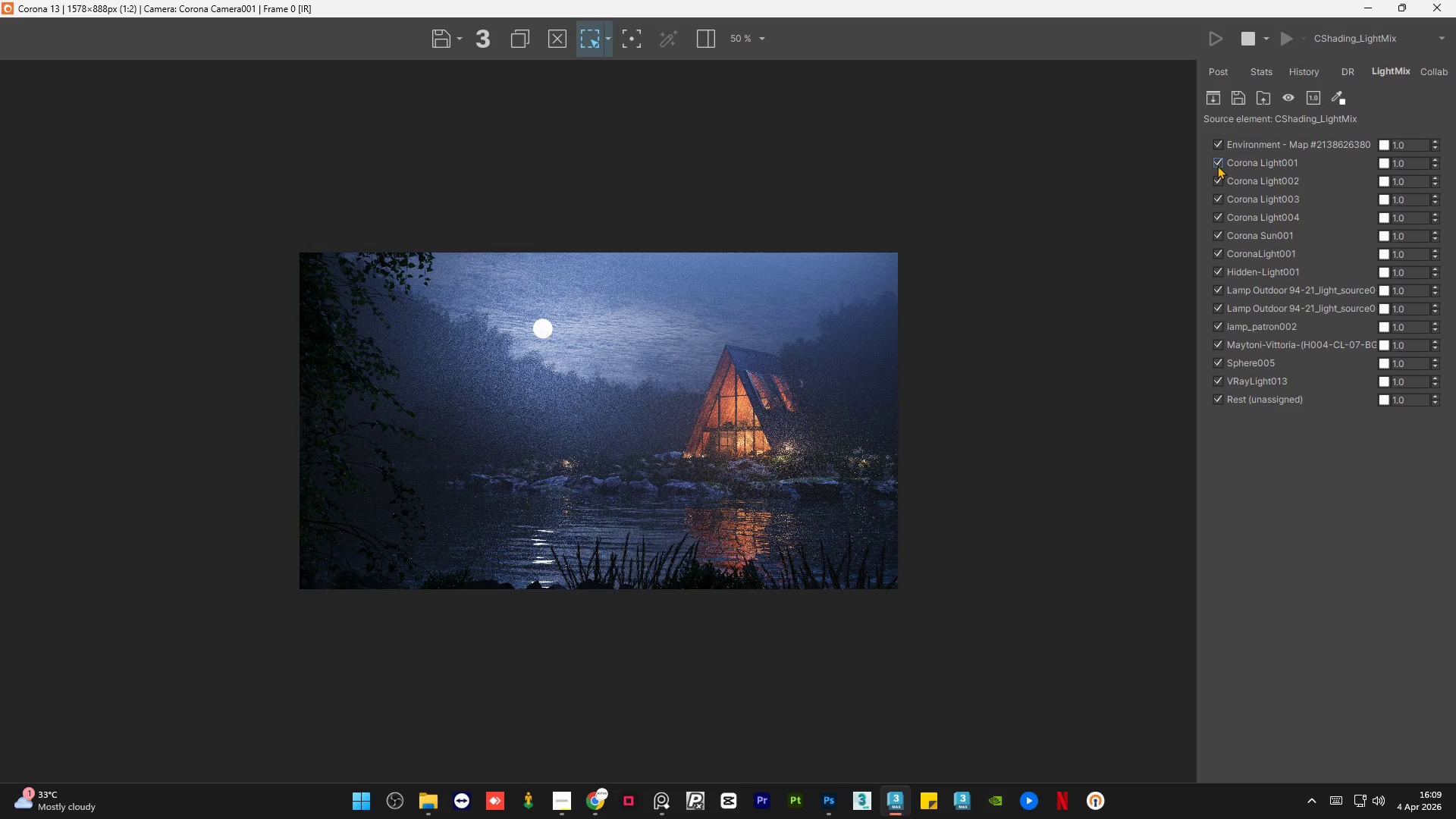 
left_click([1217, 165])
 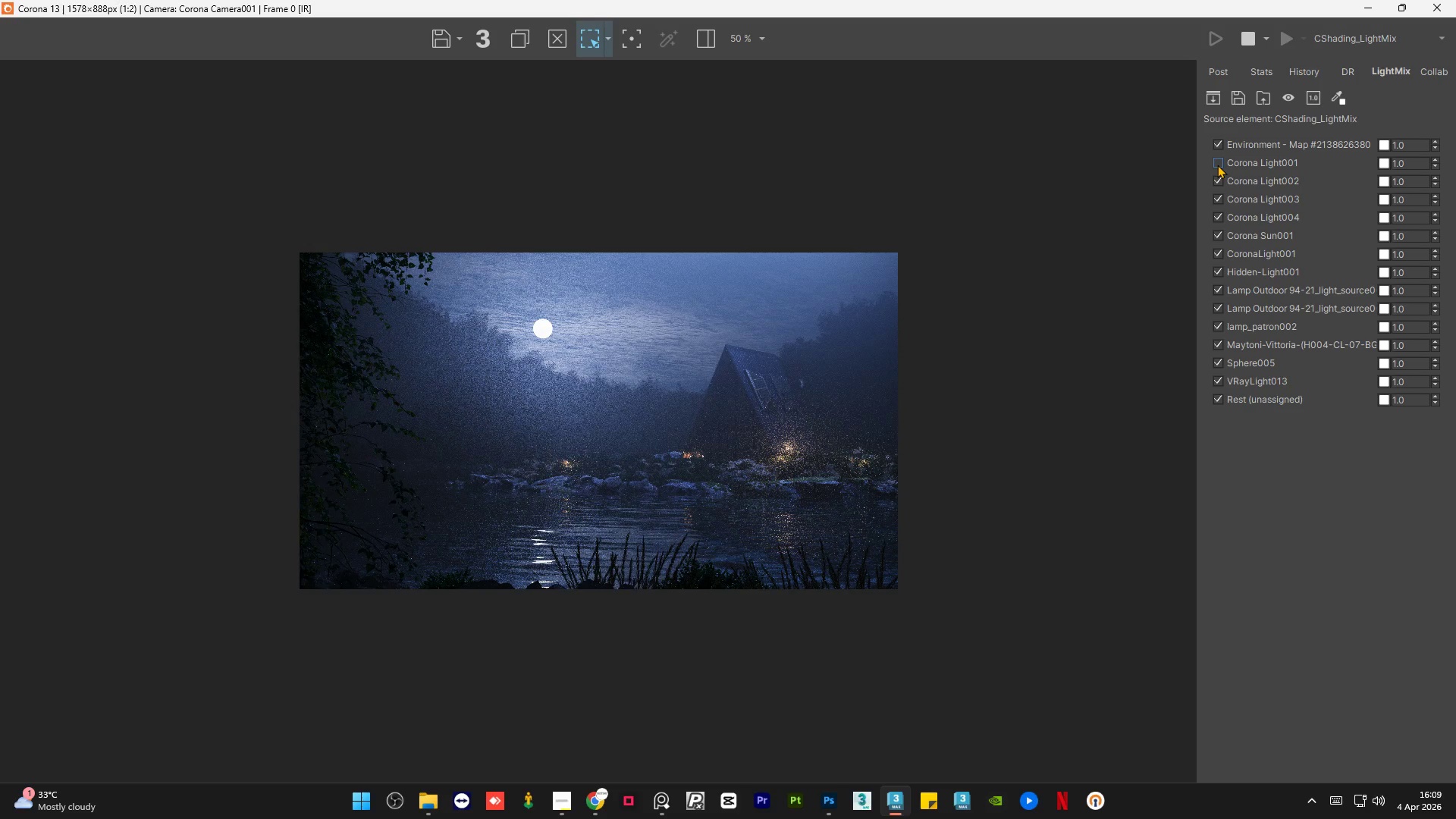 
left_click([1217, 165])
 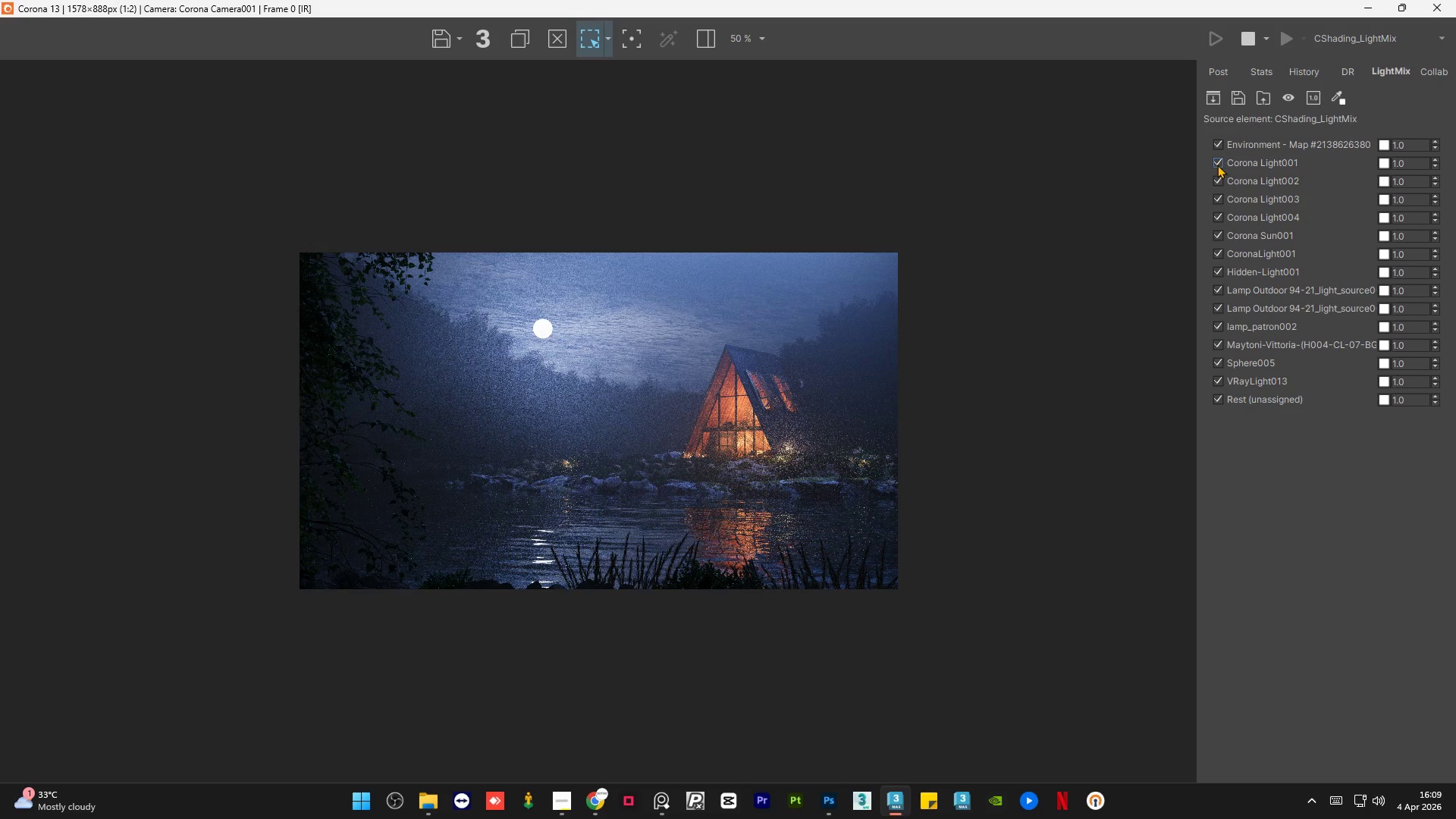 
left_click([1217, 165])
 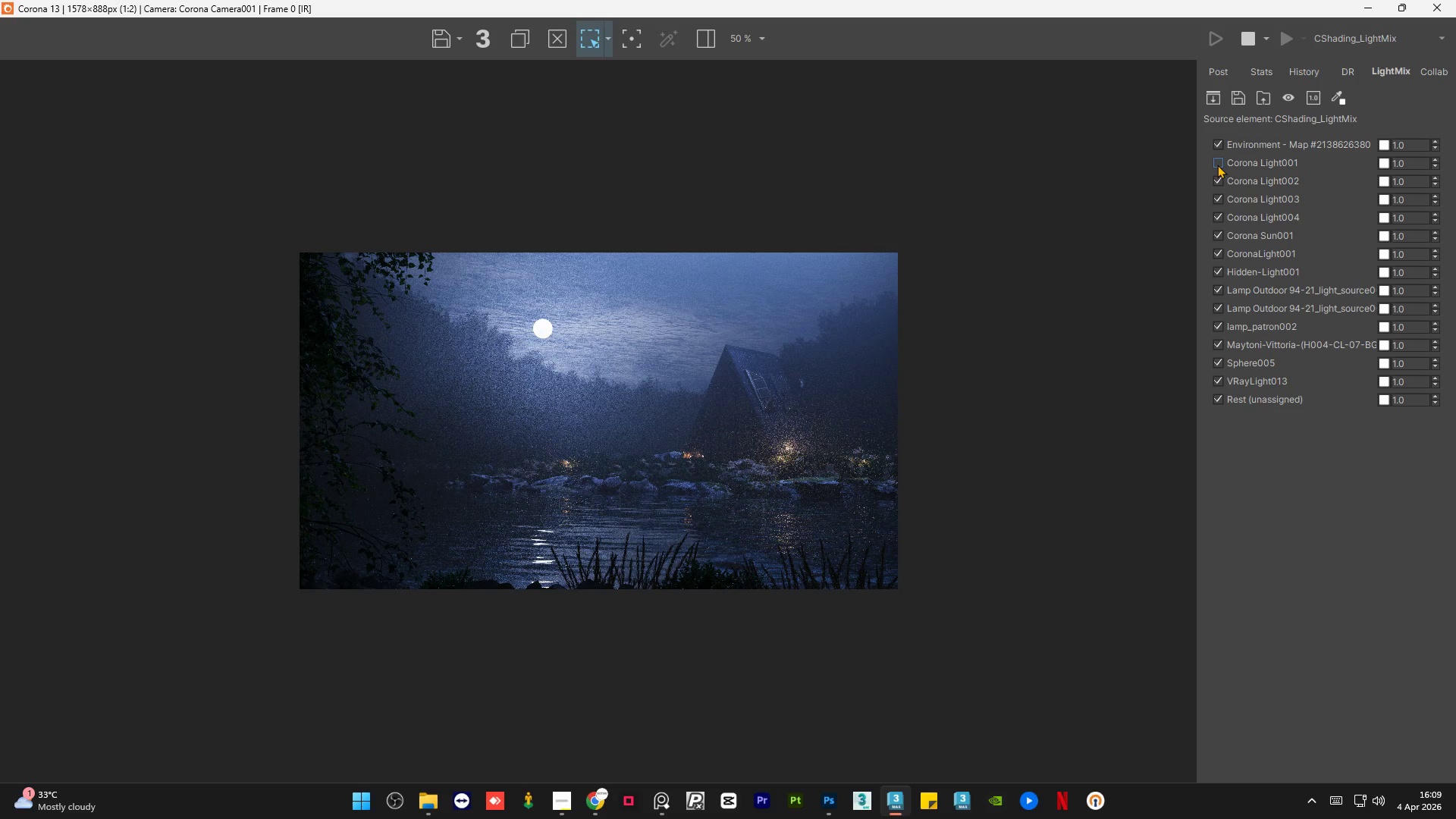 
left_click([1217, 165])
 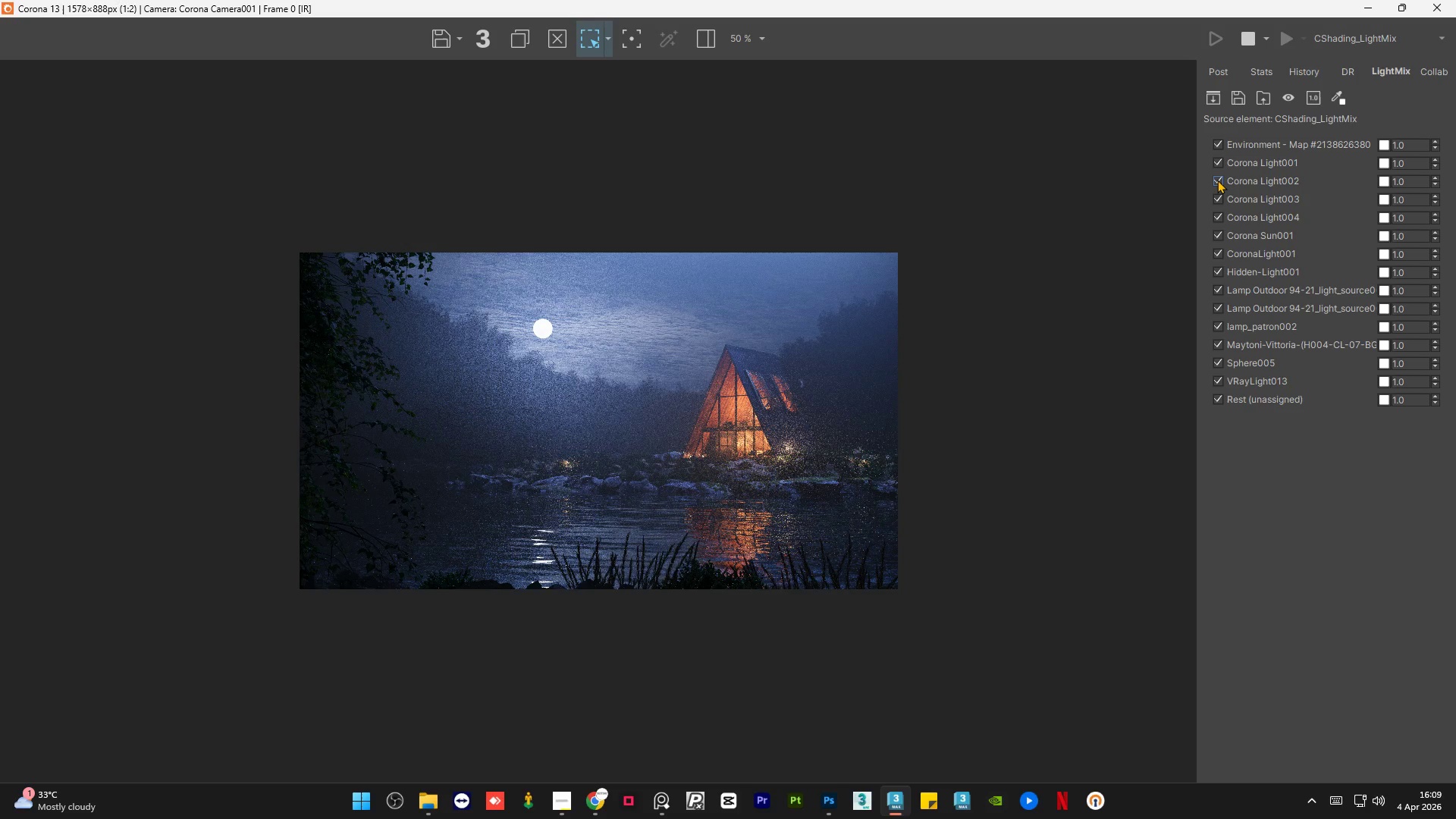 
left_click([1217, 180])
 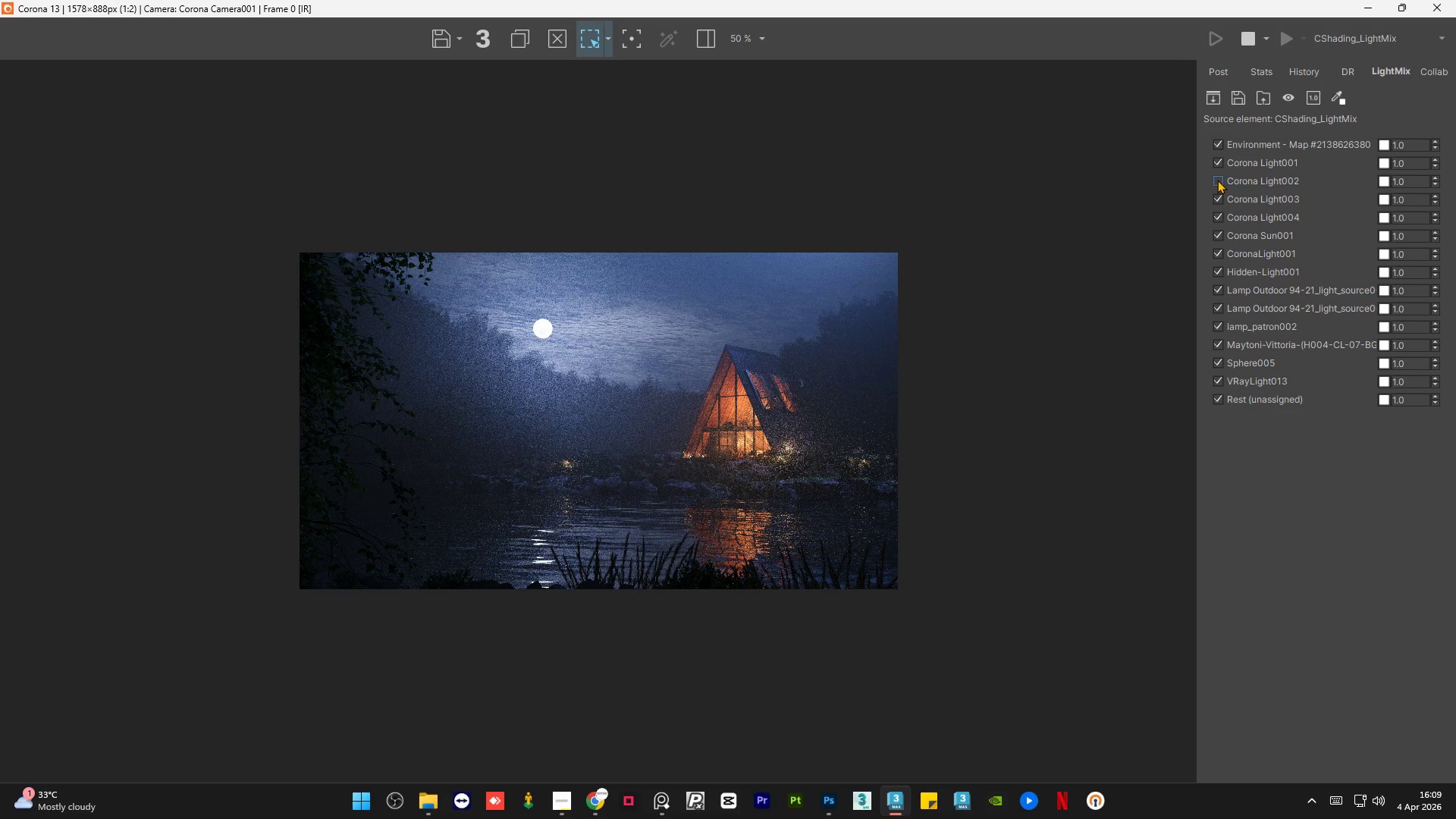 
left_click([1217, 180])
 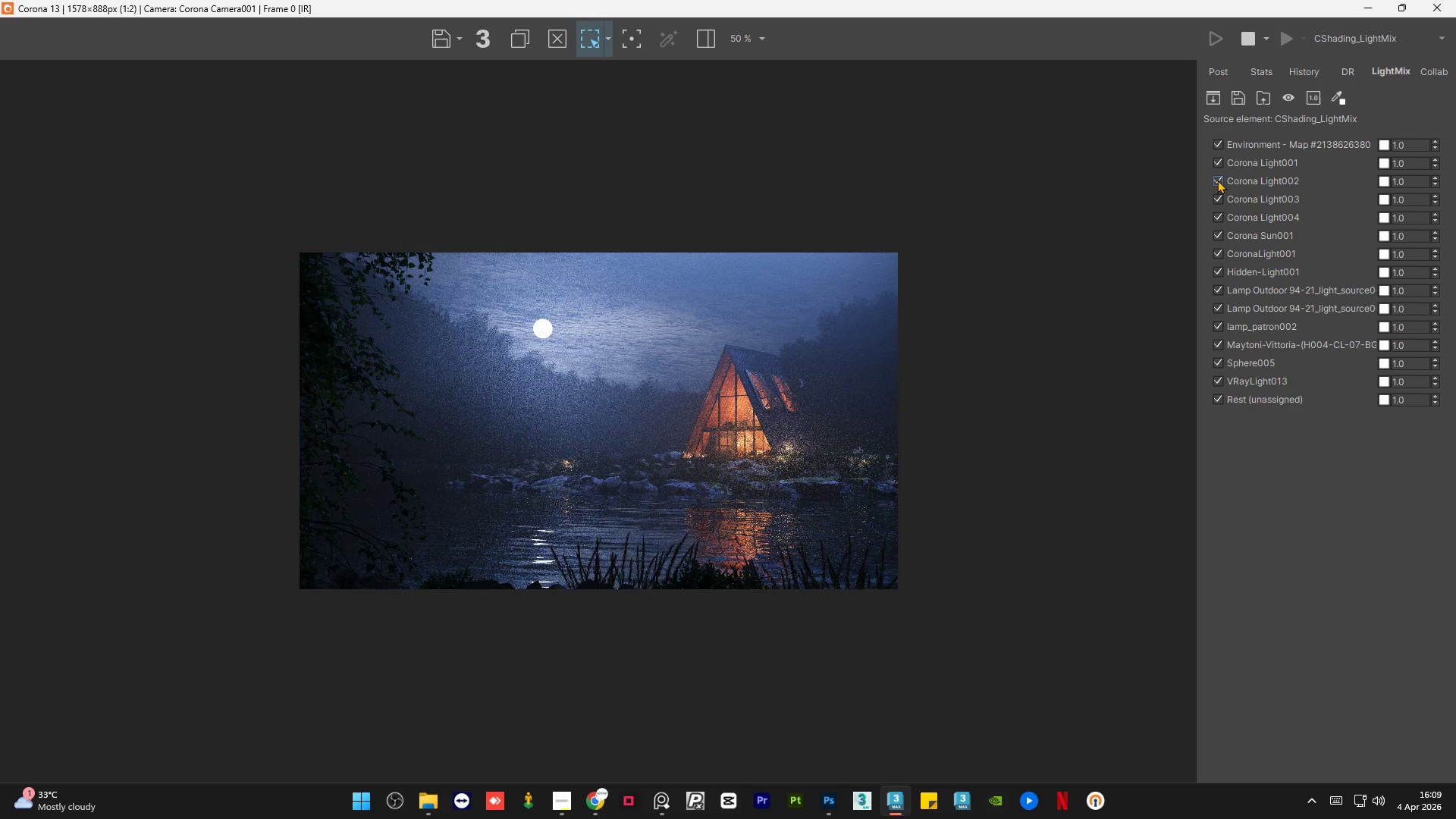 
left_click([1217, 180])
 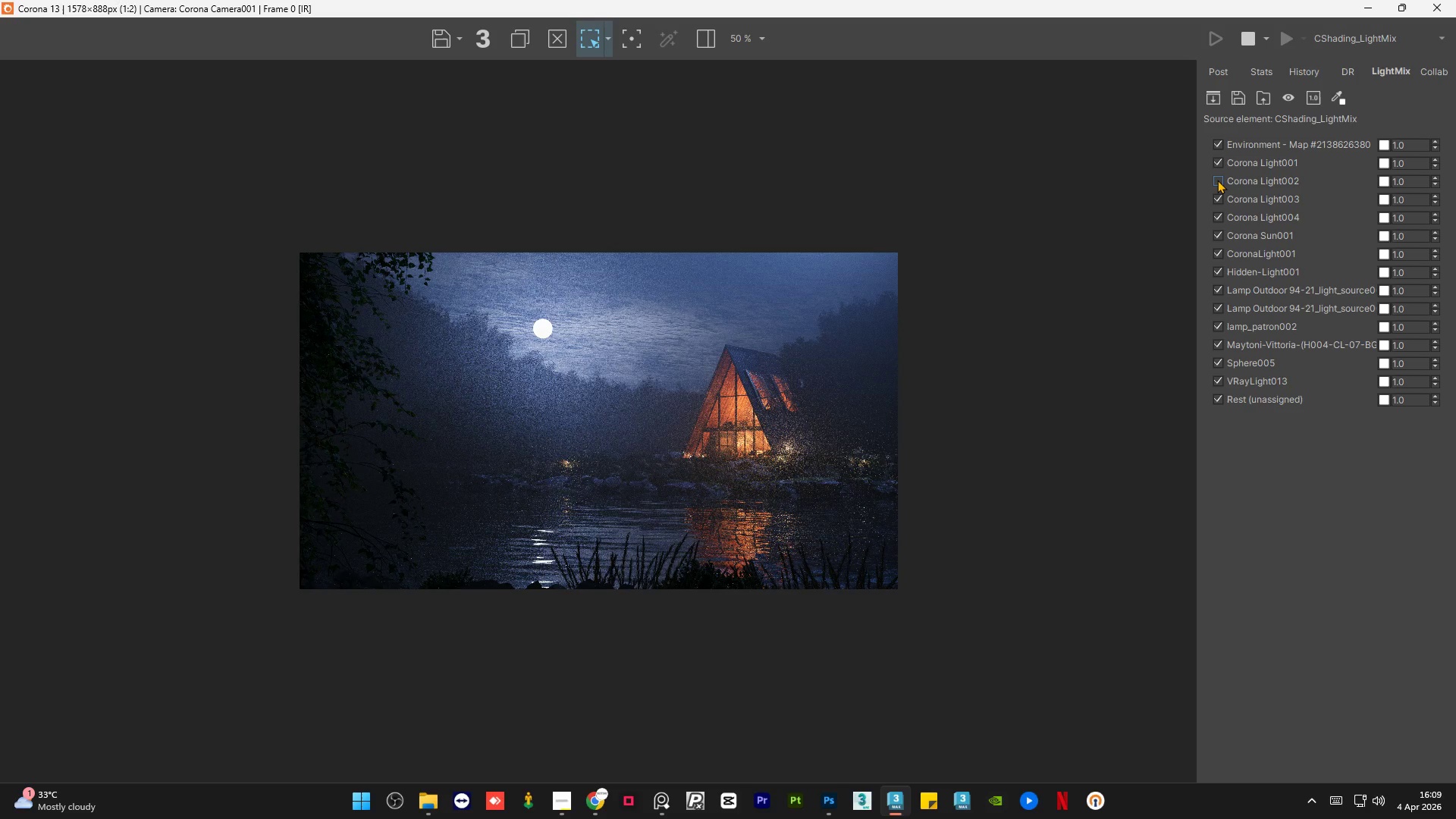 
left_click([1217, 180])
 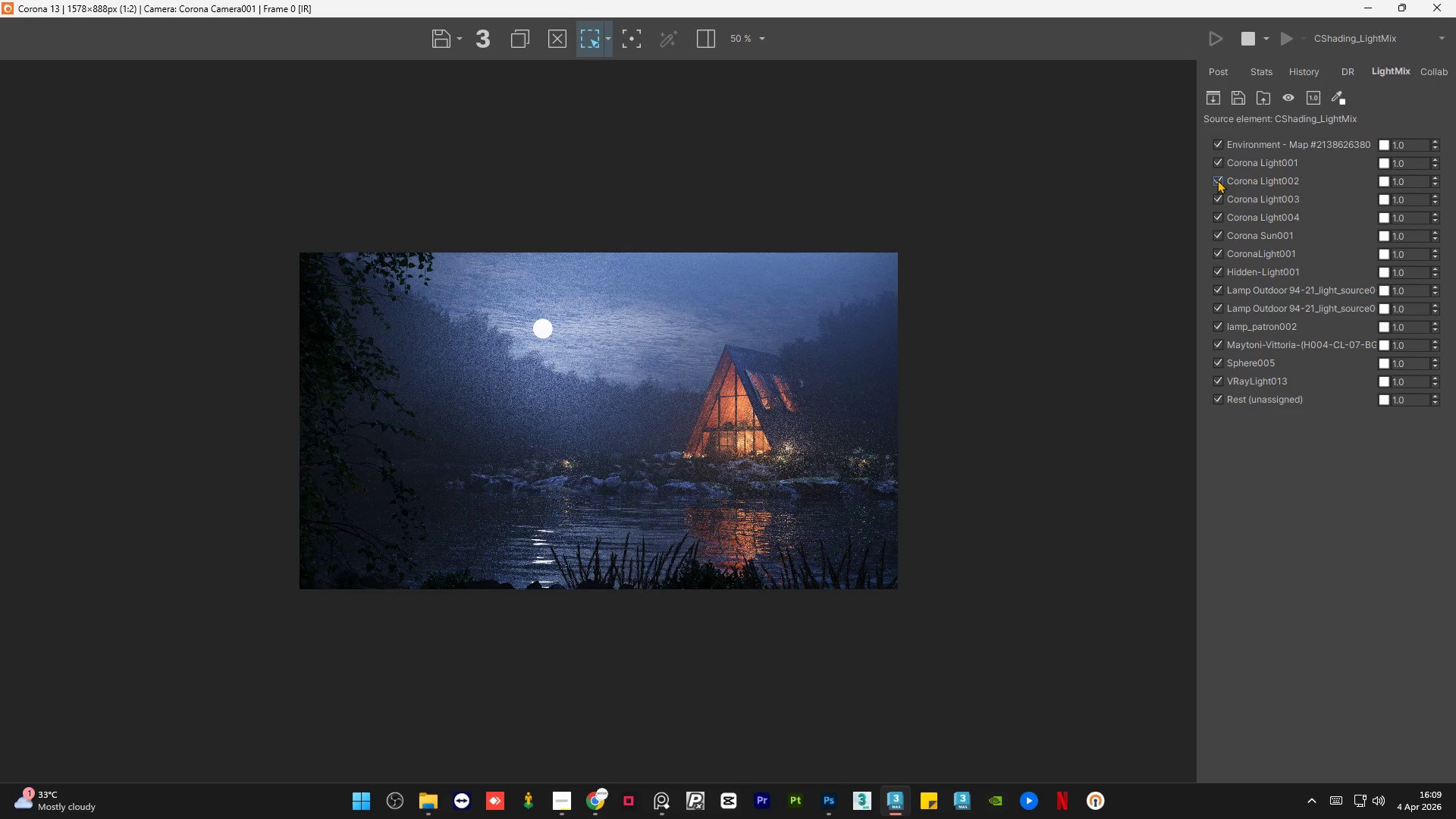 
left_click([1217, 180])
 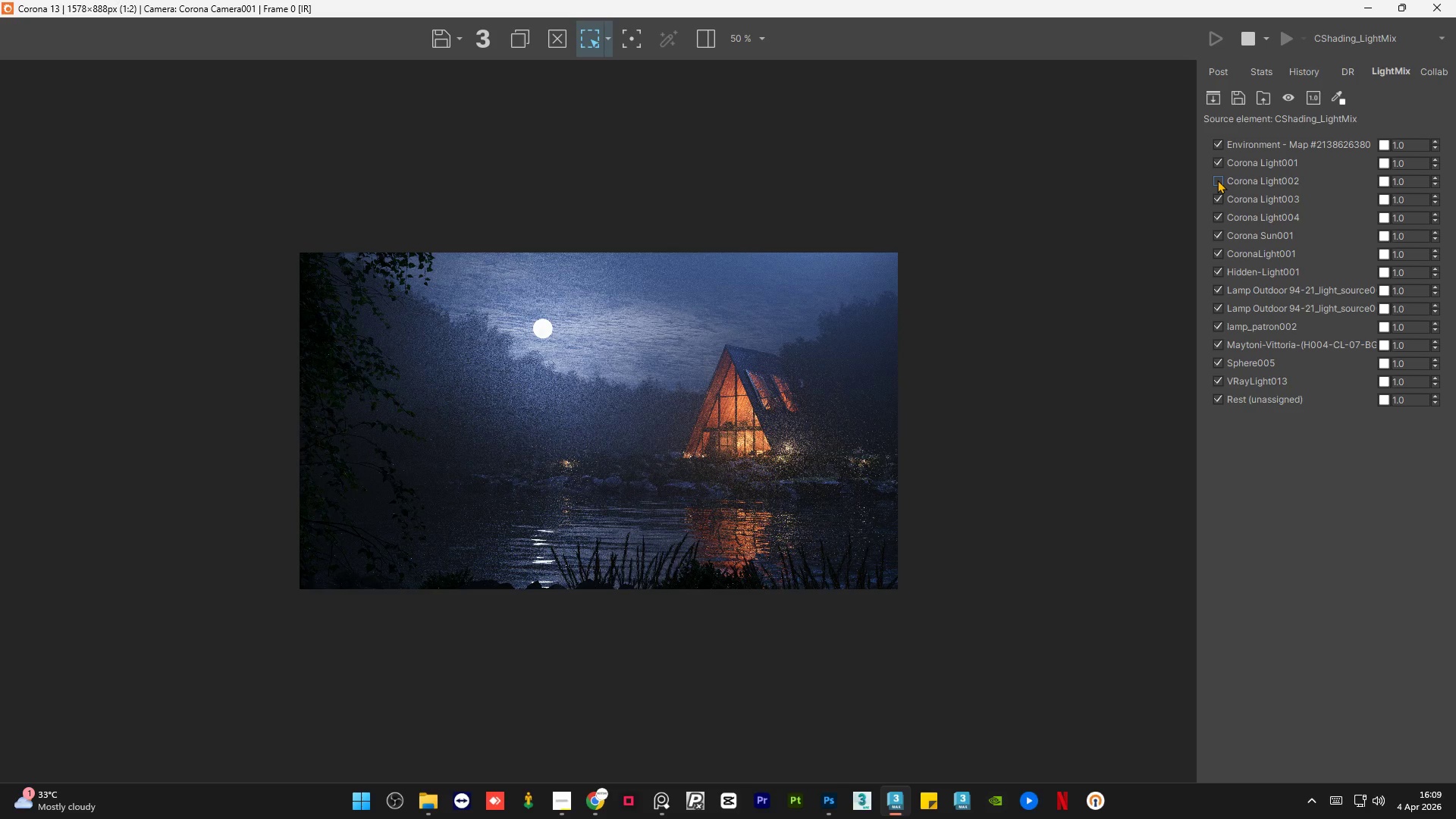 
left_click([1217, 180])
 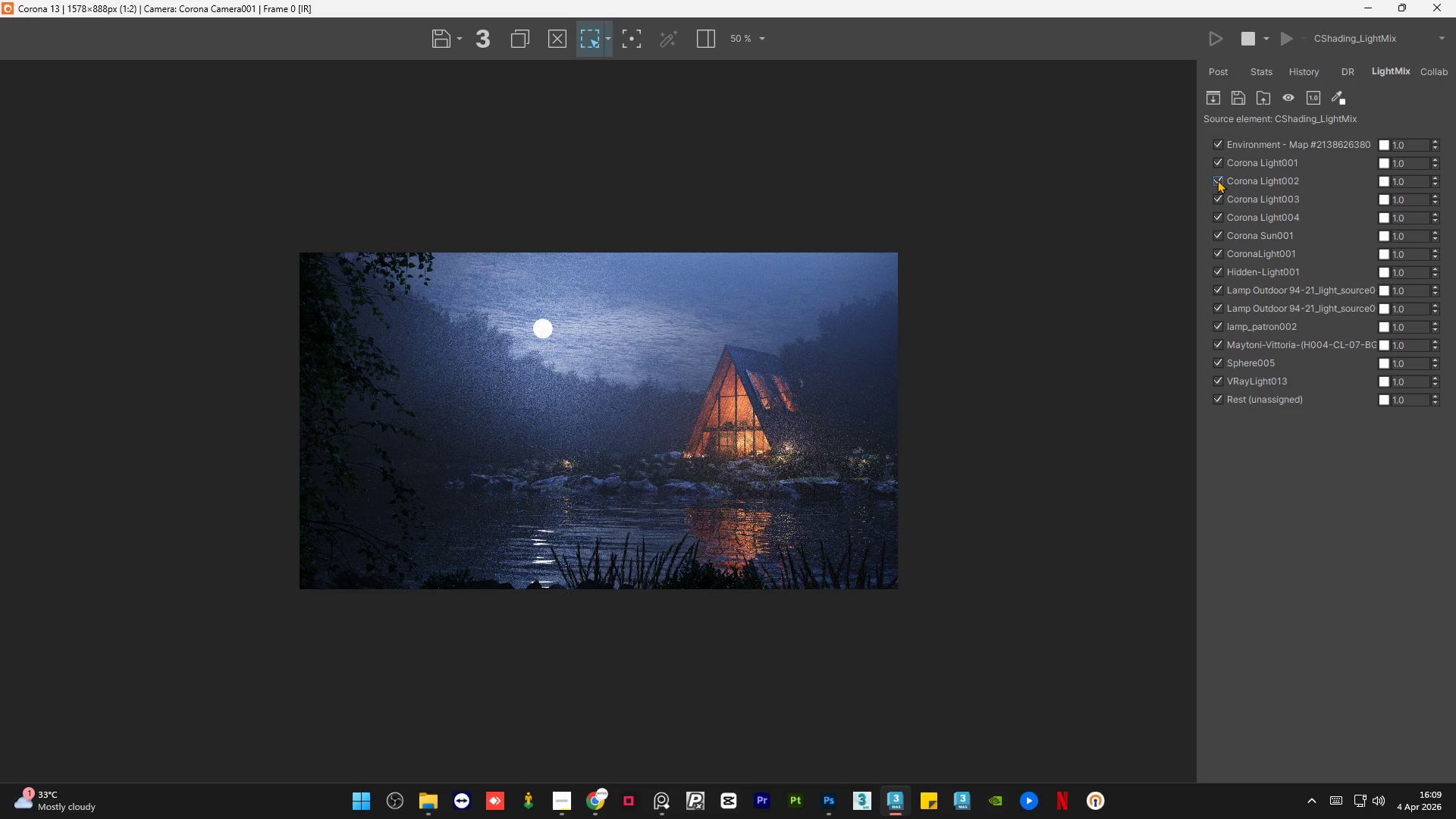 
left_click([1217, 180])
 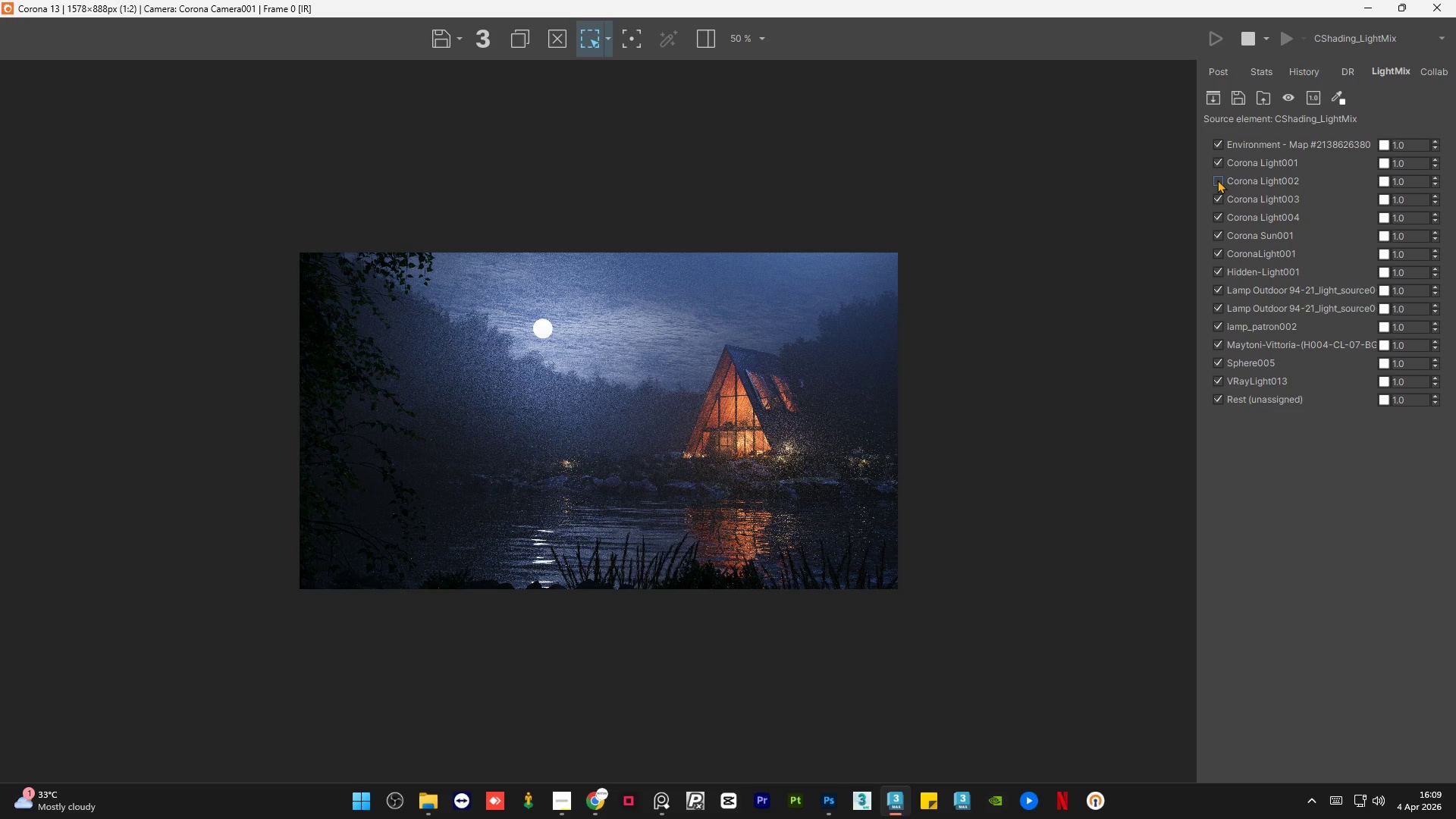 
left_click([1217, 180])
 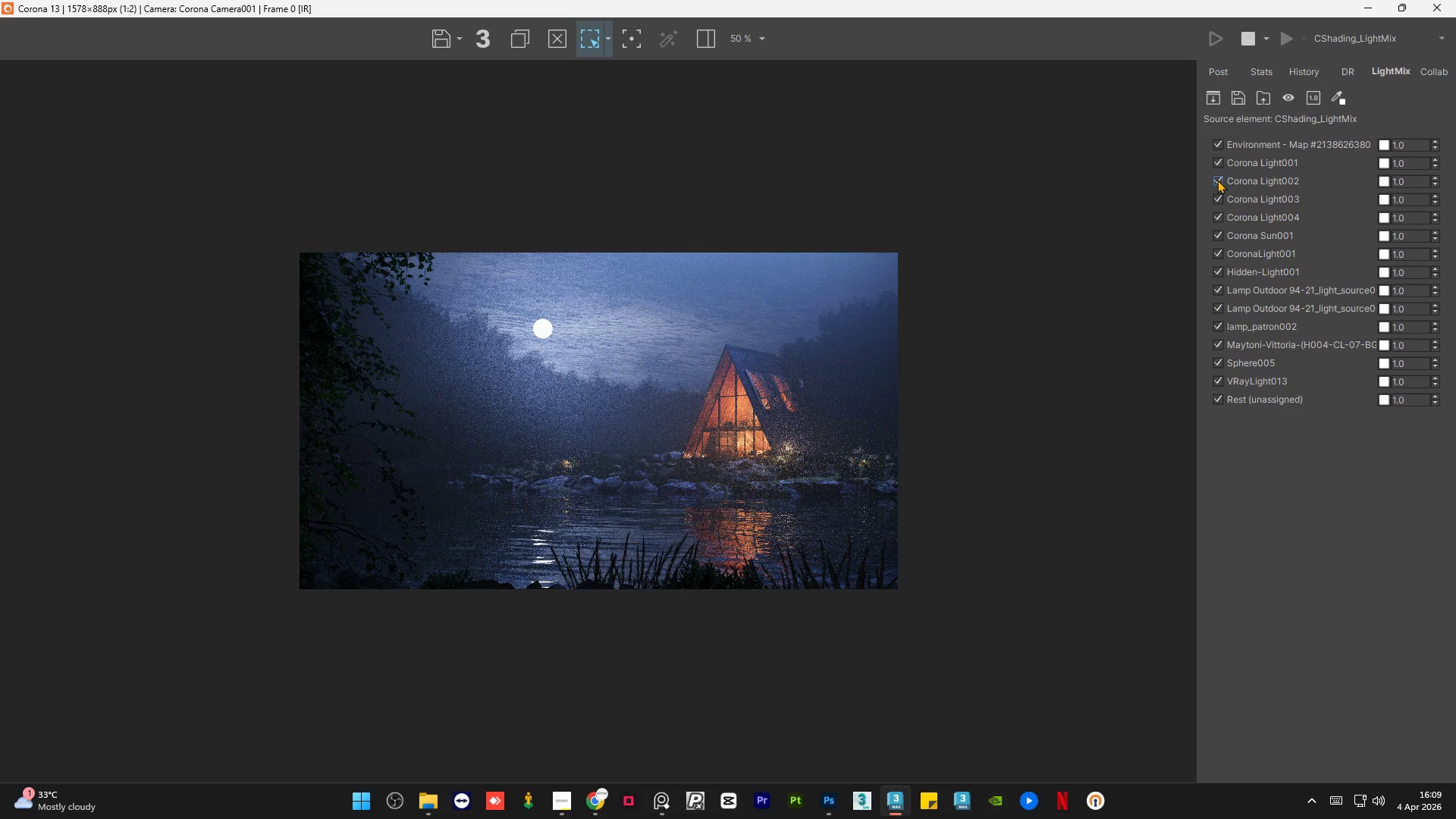 
left_click([1217, 180])
 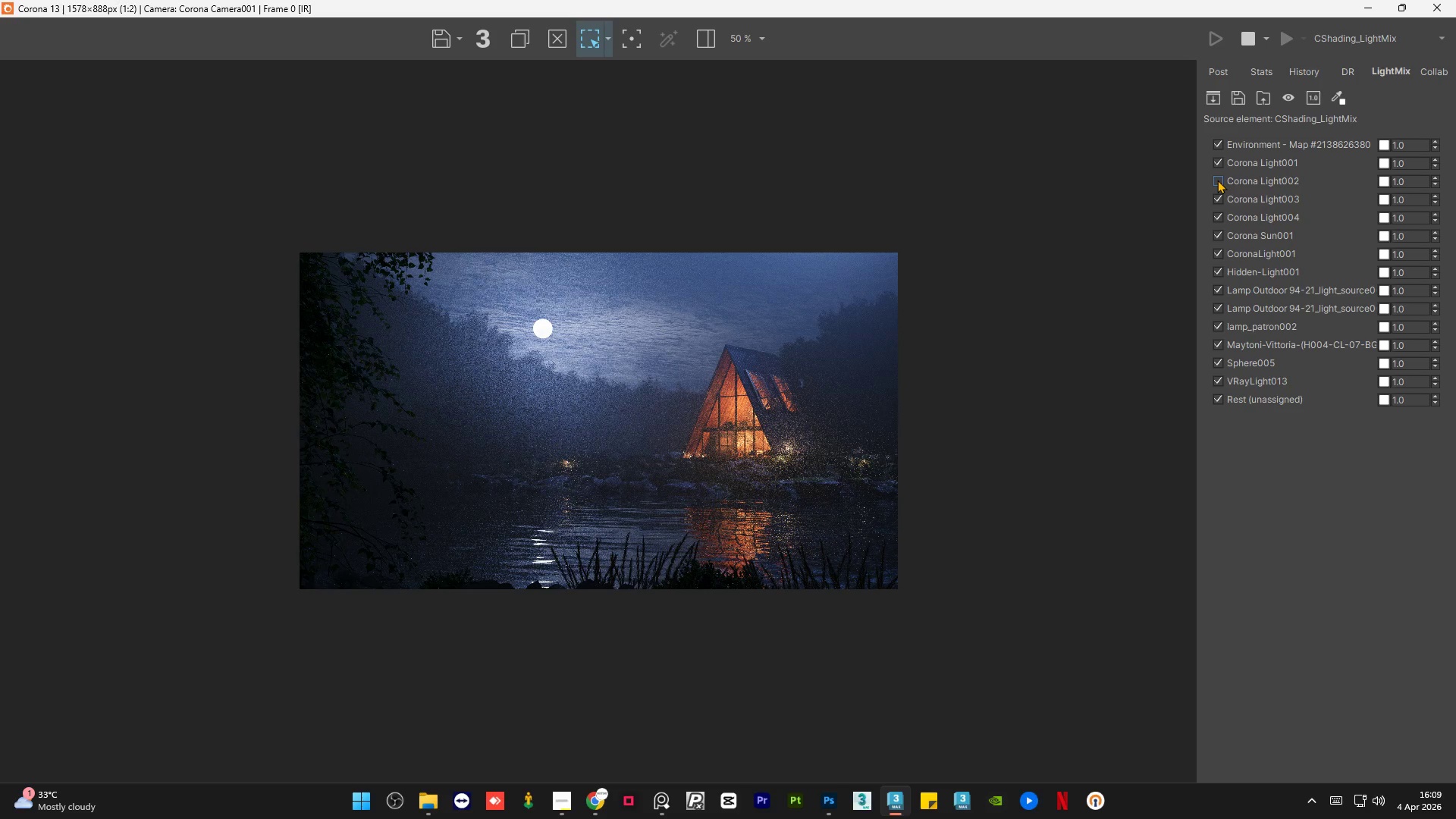 
left_click([1217, 180])
 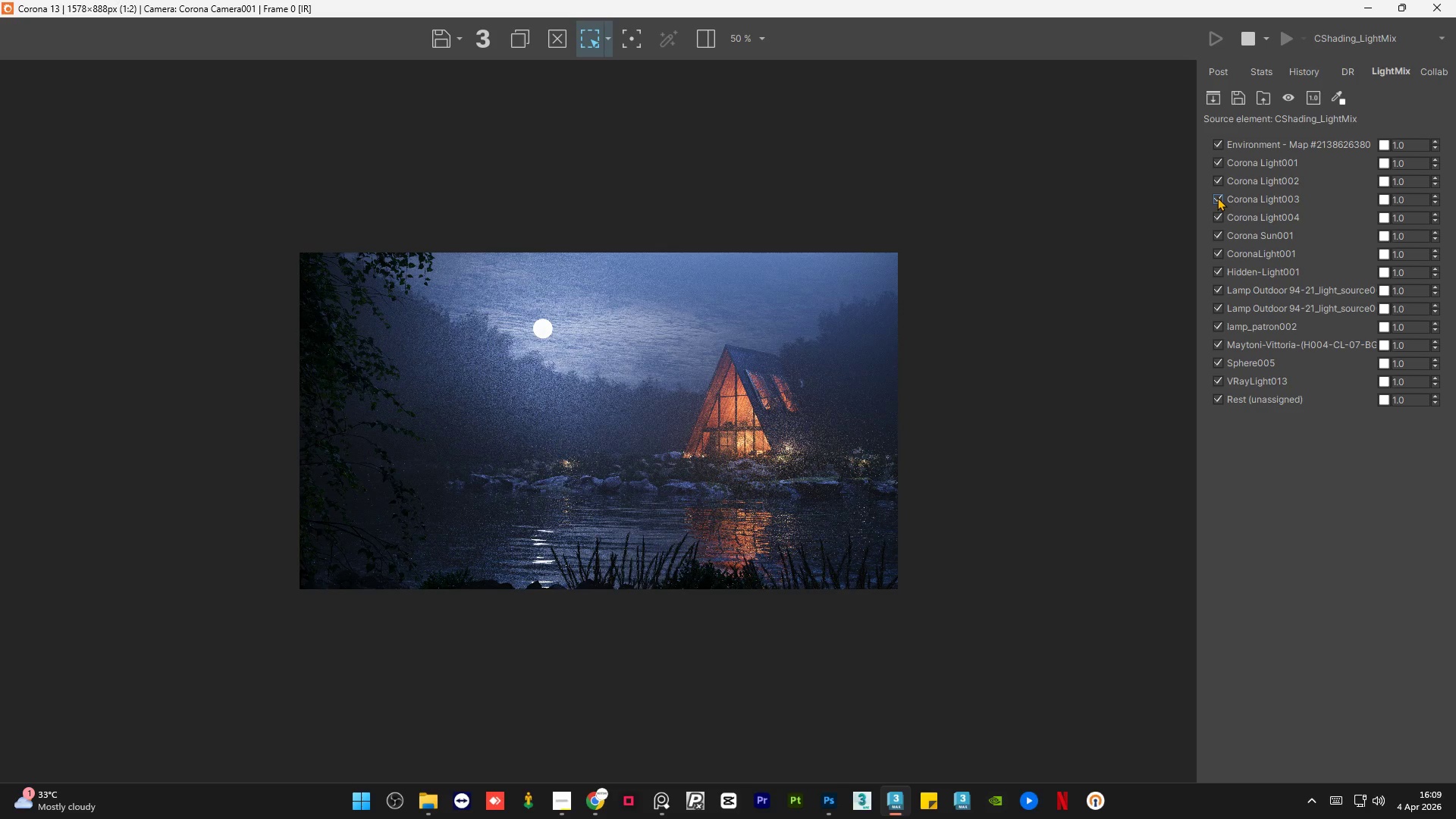 
left_click([1217, 197])
 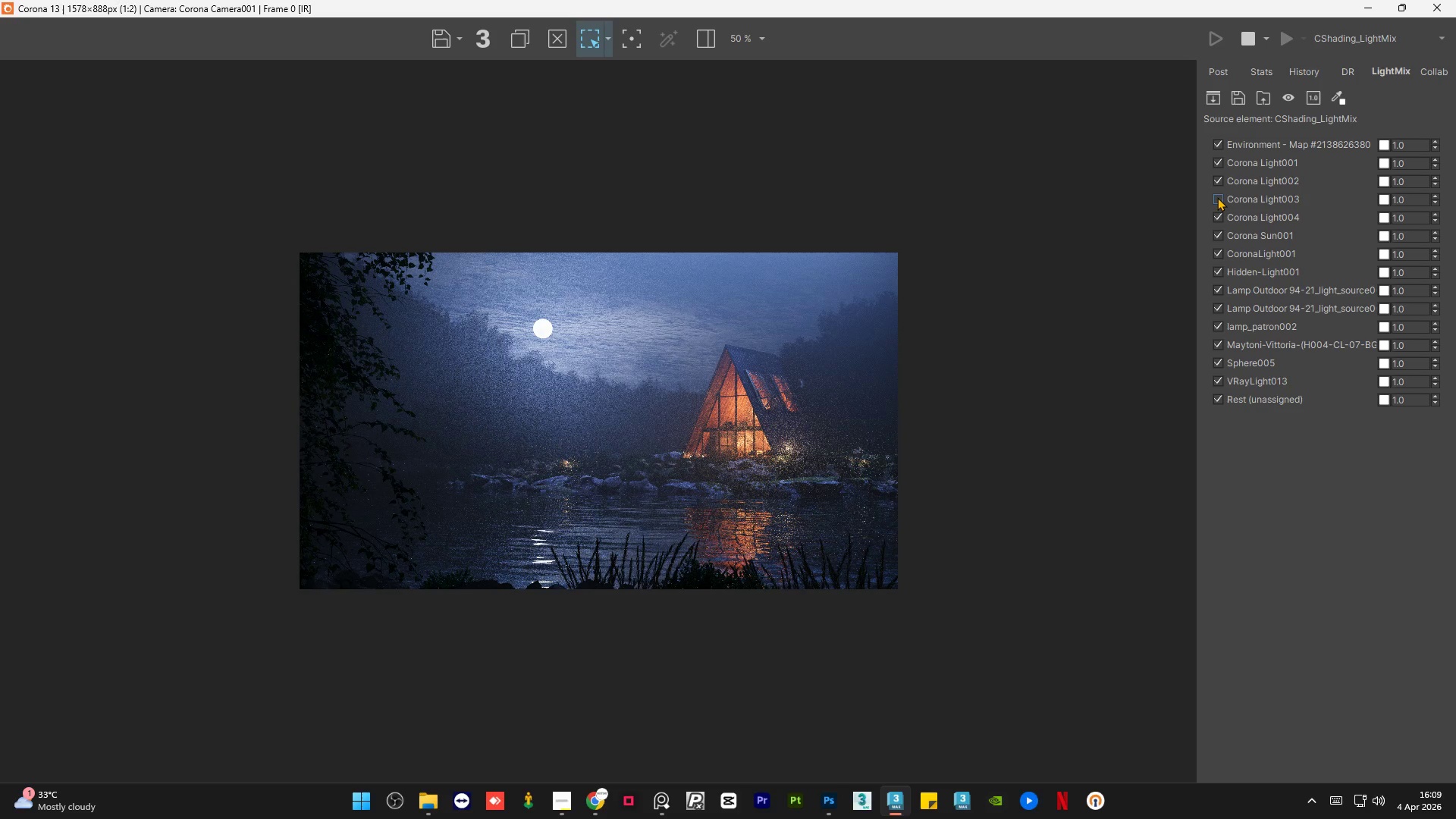 
left_click([1217, 197])
 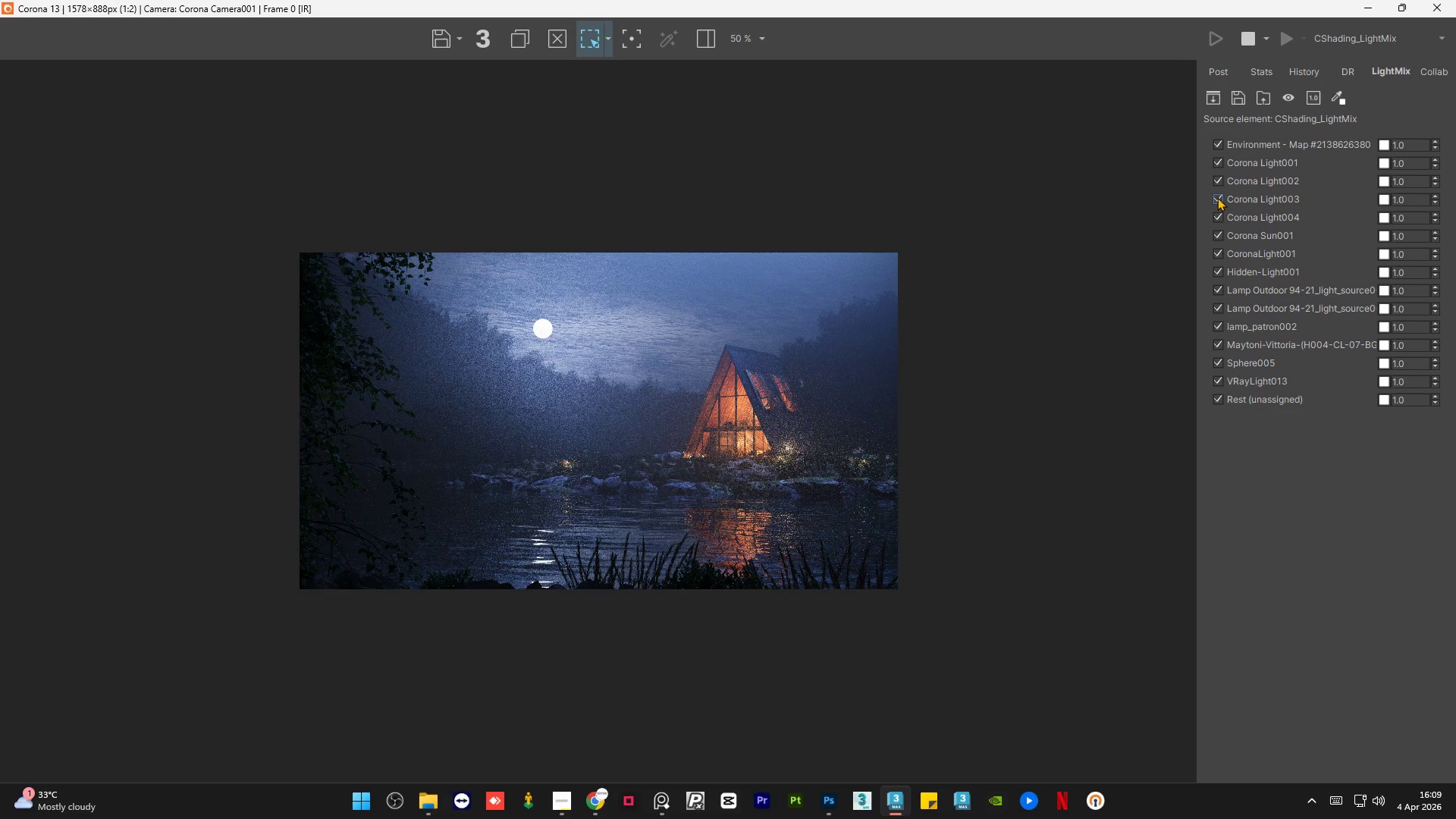 
left_click([1217, 197])
 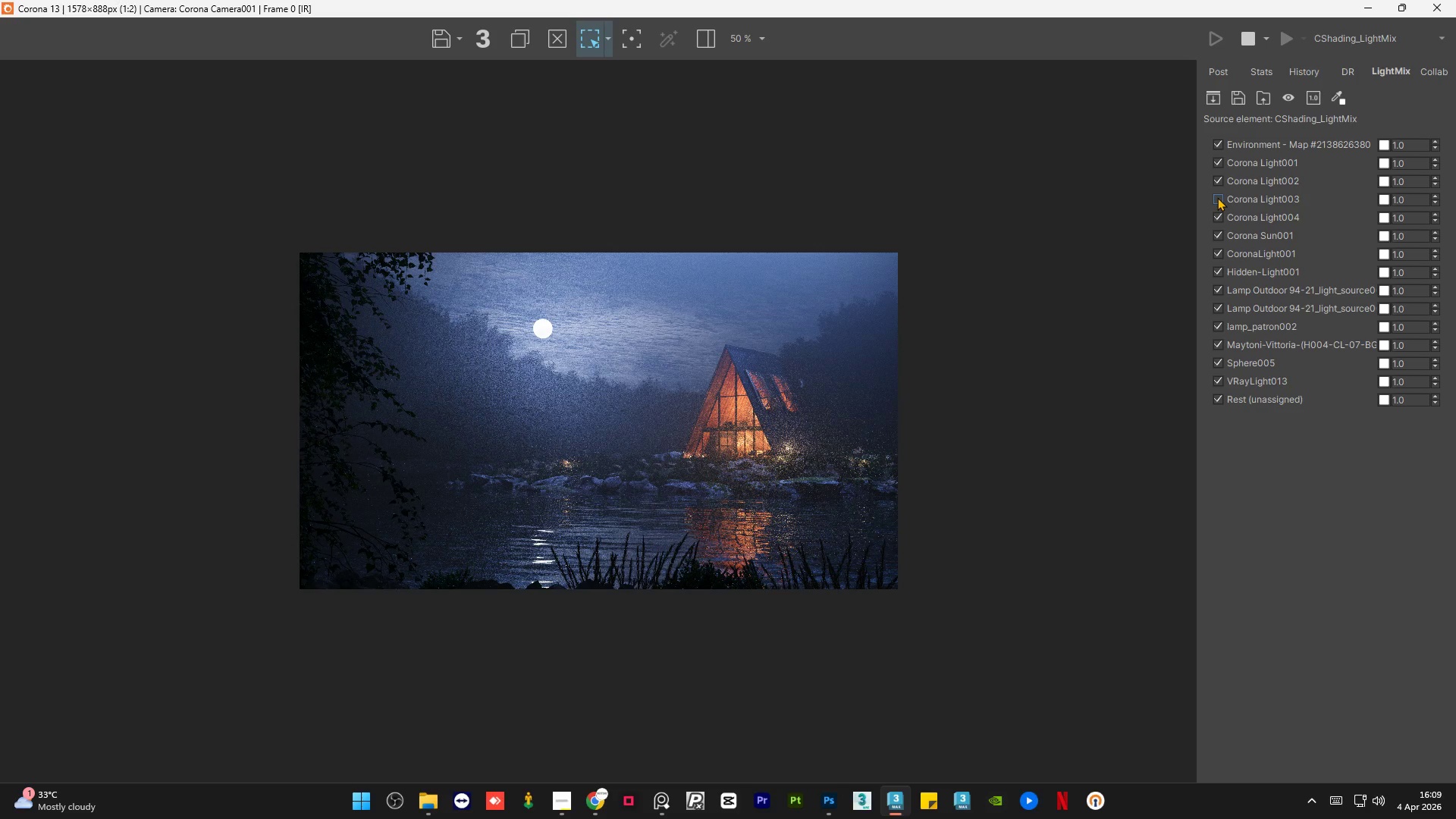 
left_click([1217, 197])
 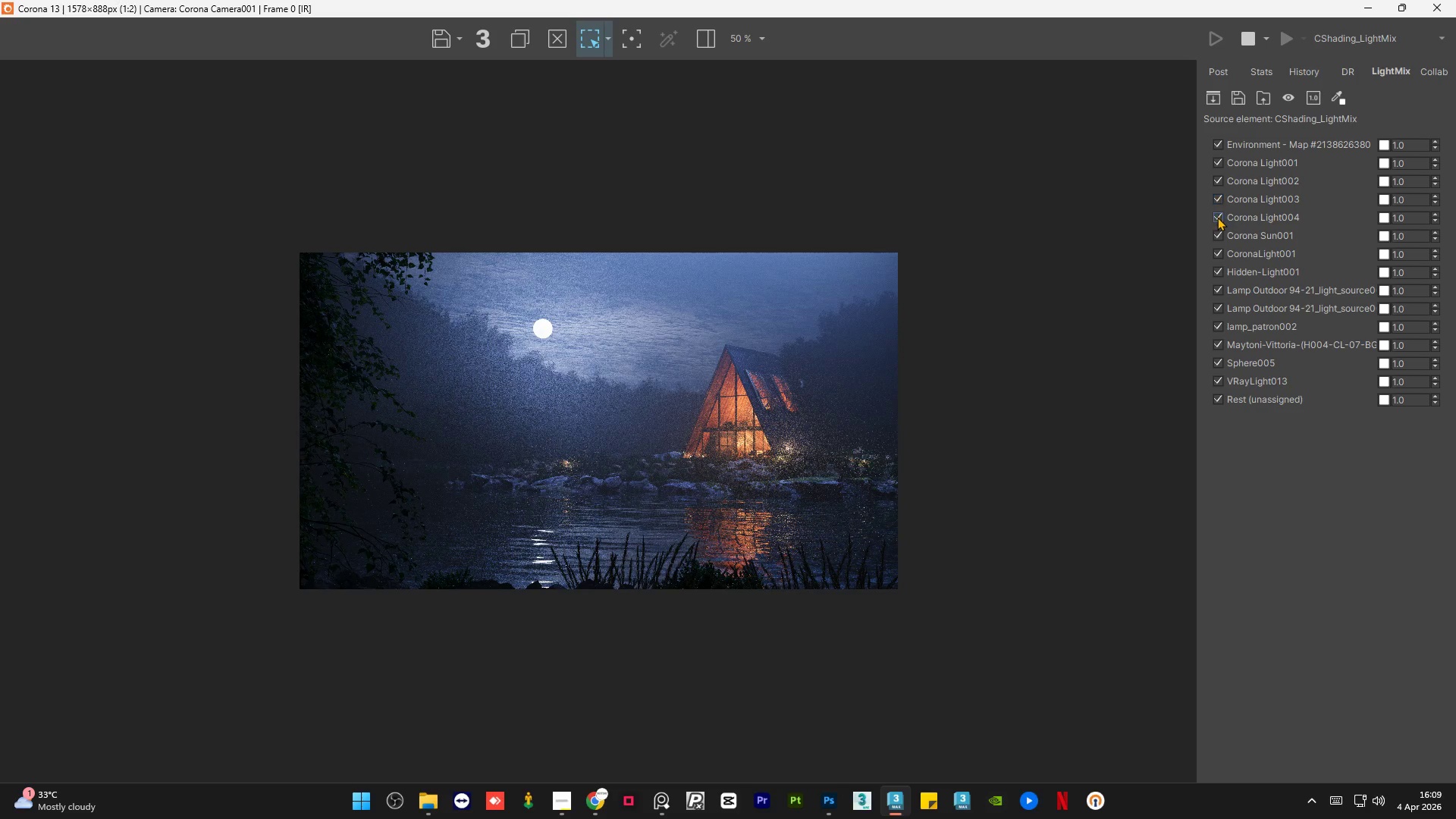 
left_click([1218, 217])
 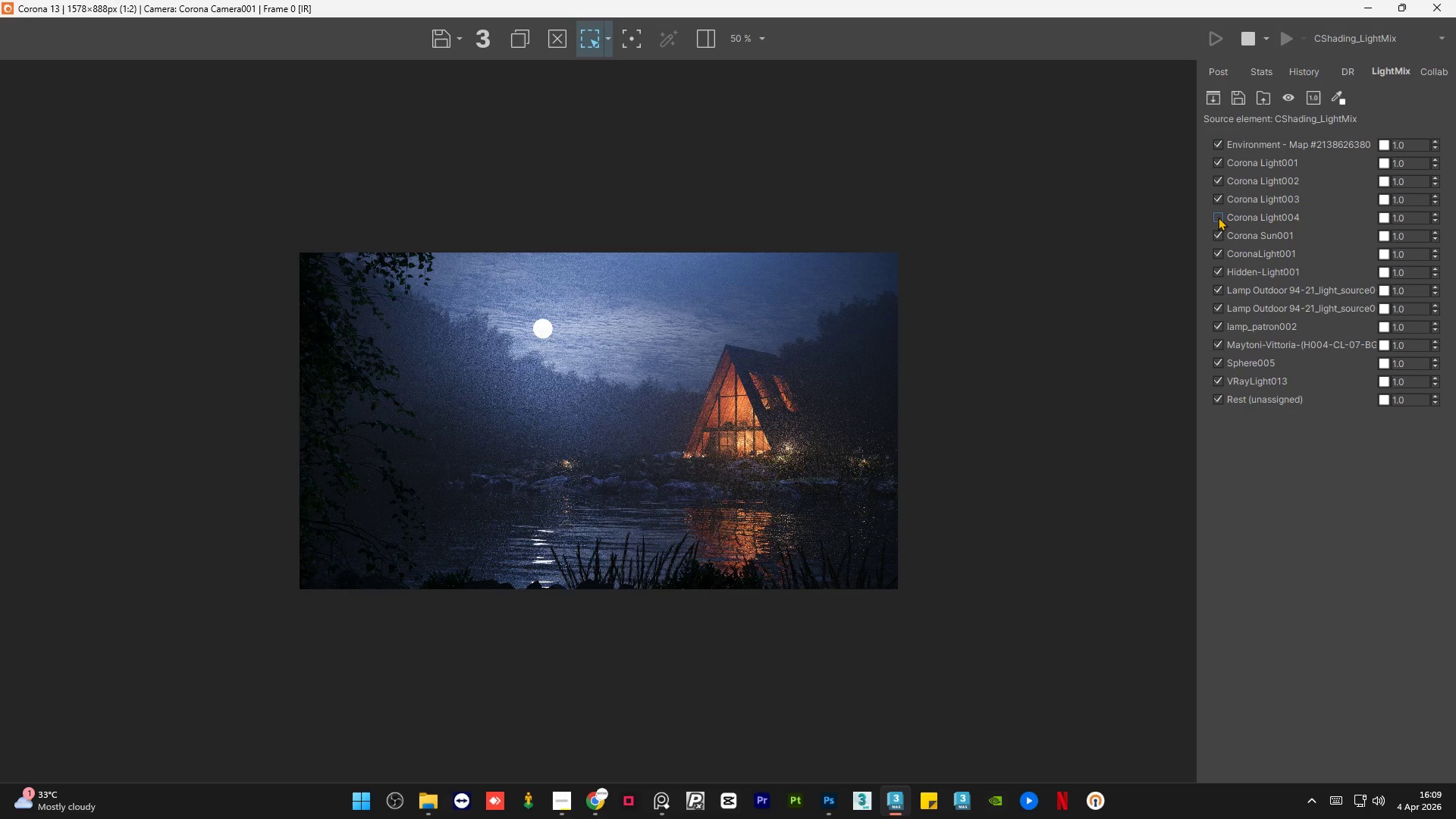 
left_click([1218, 217])
 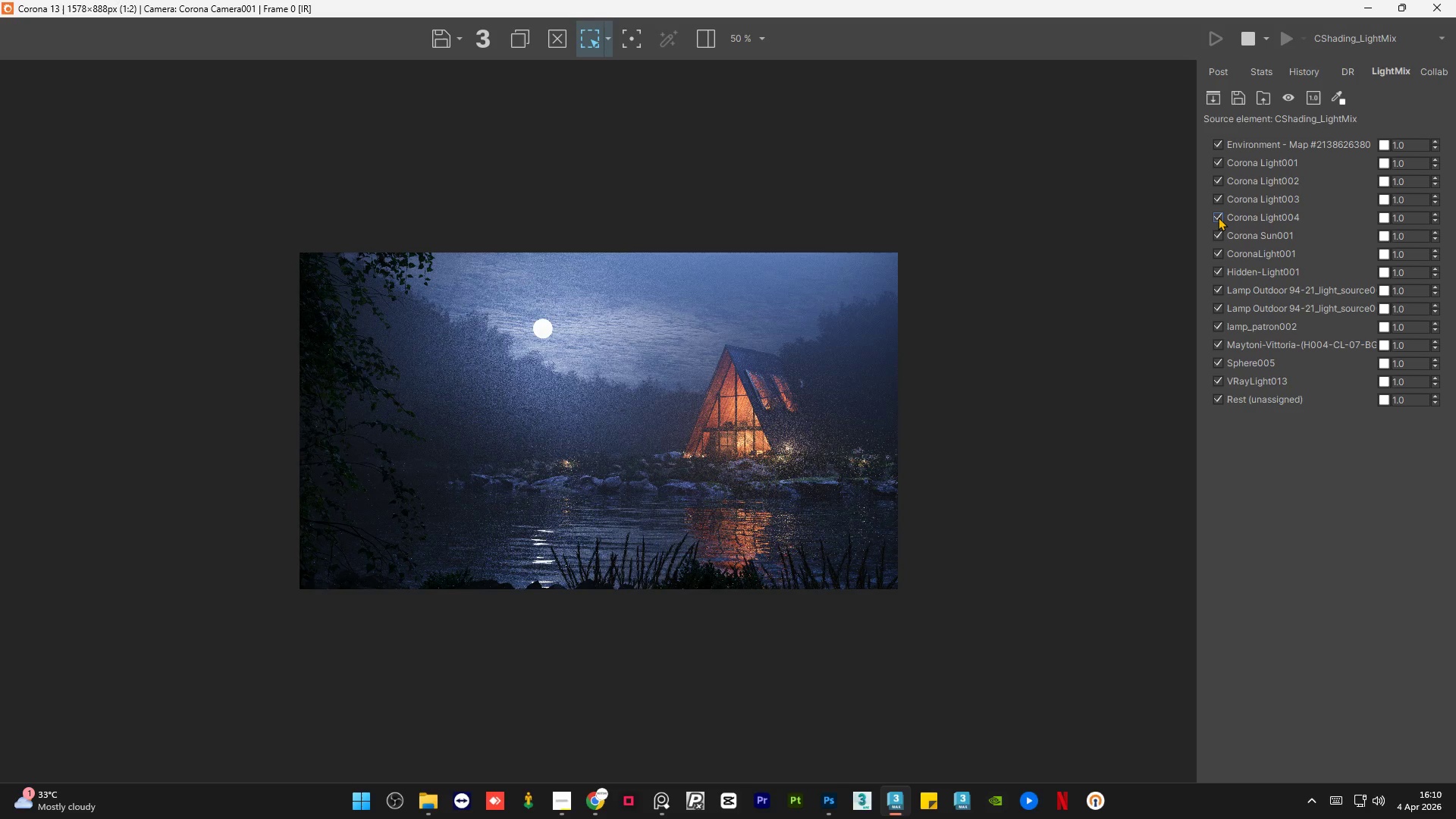 
left_click([1218, 217])
 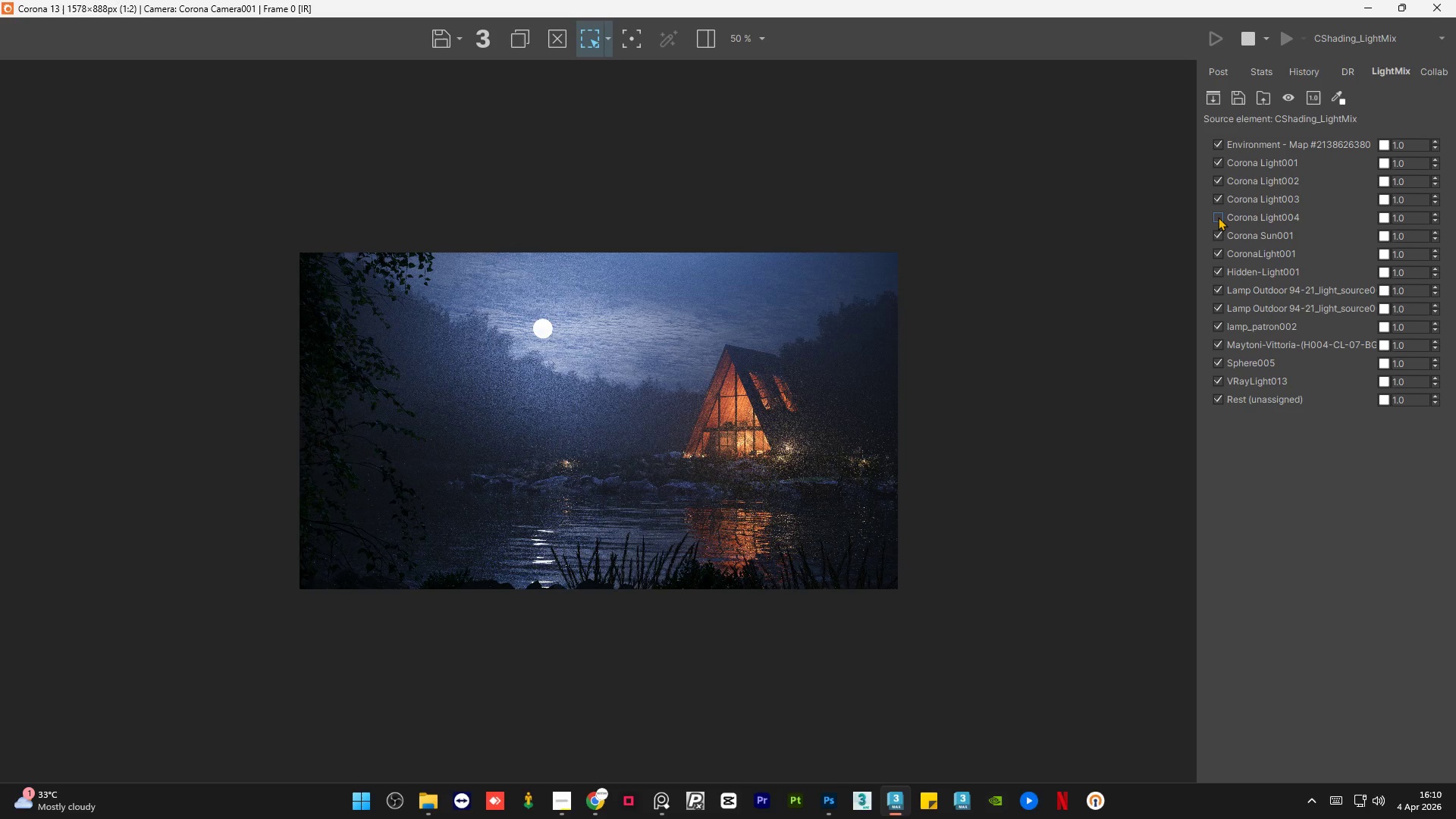 
left_click([1218, 217])
 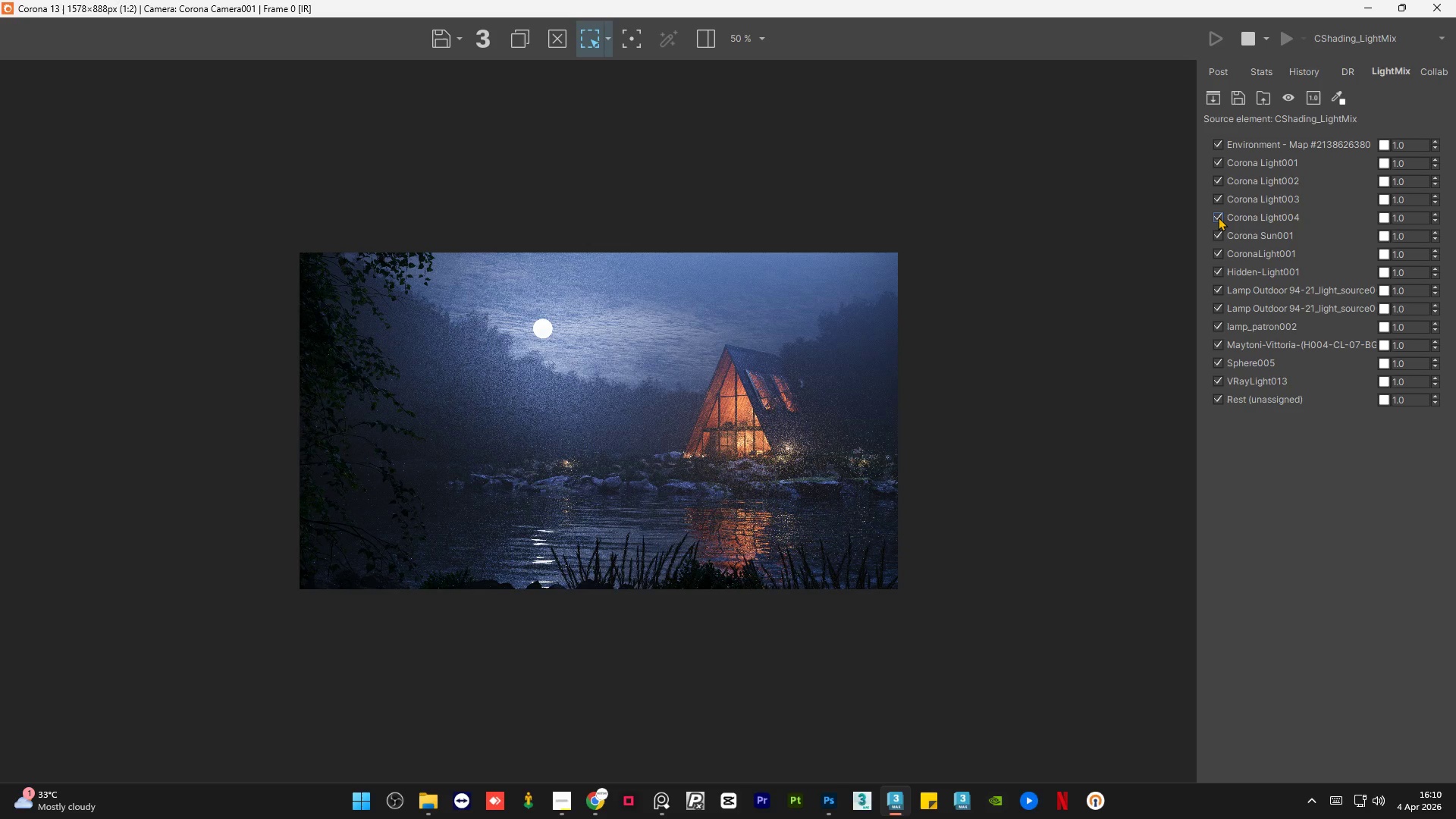 
left_click([1218, 217])
 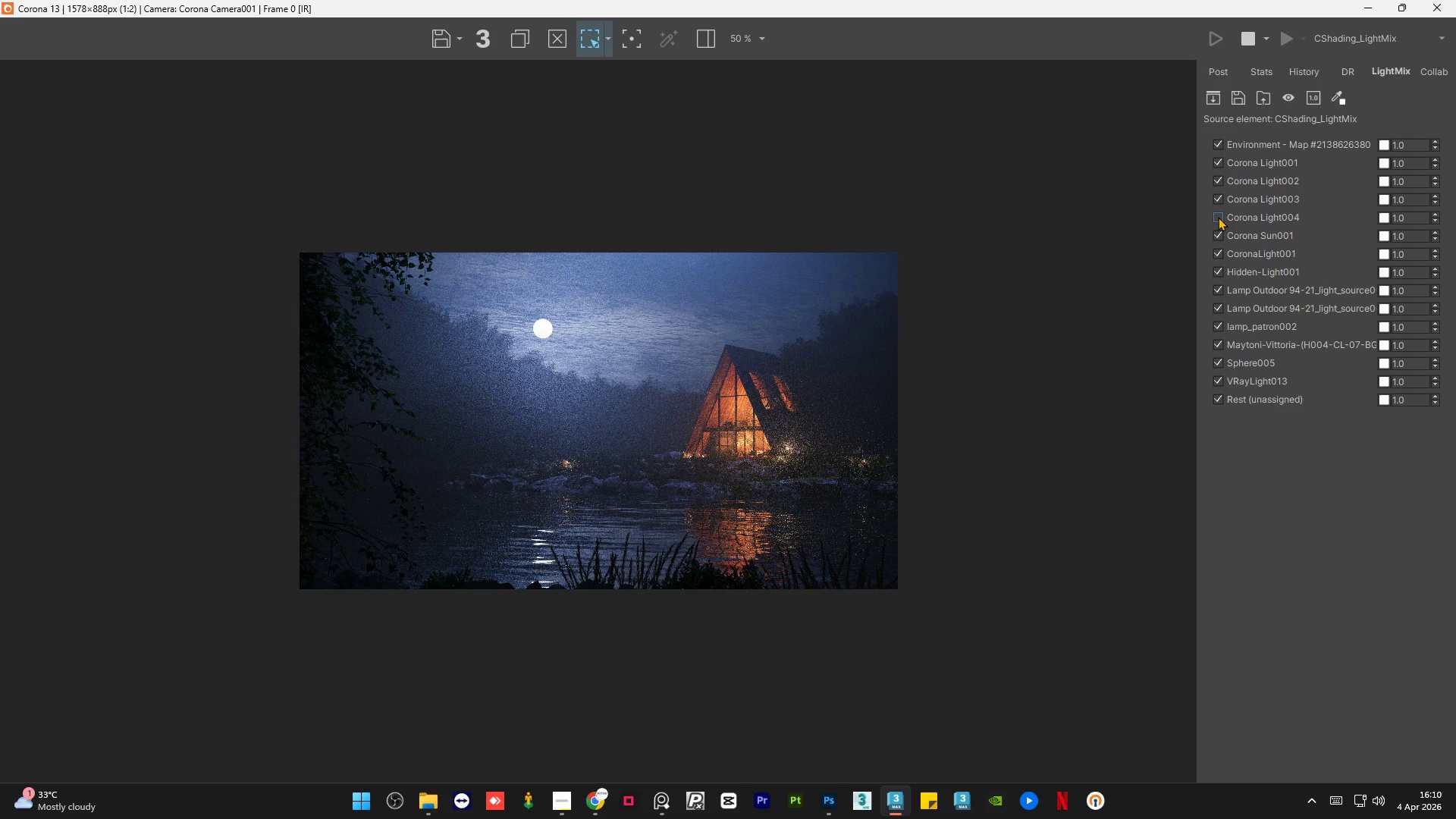 
left_click([1218, 217])
 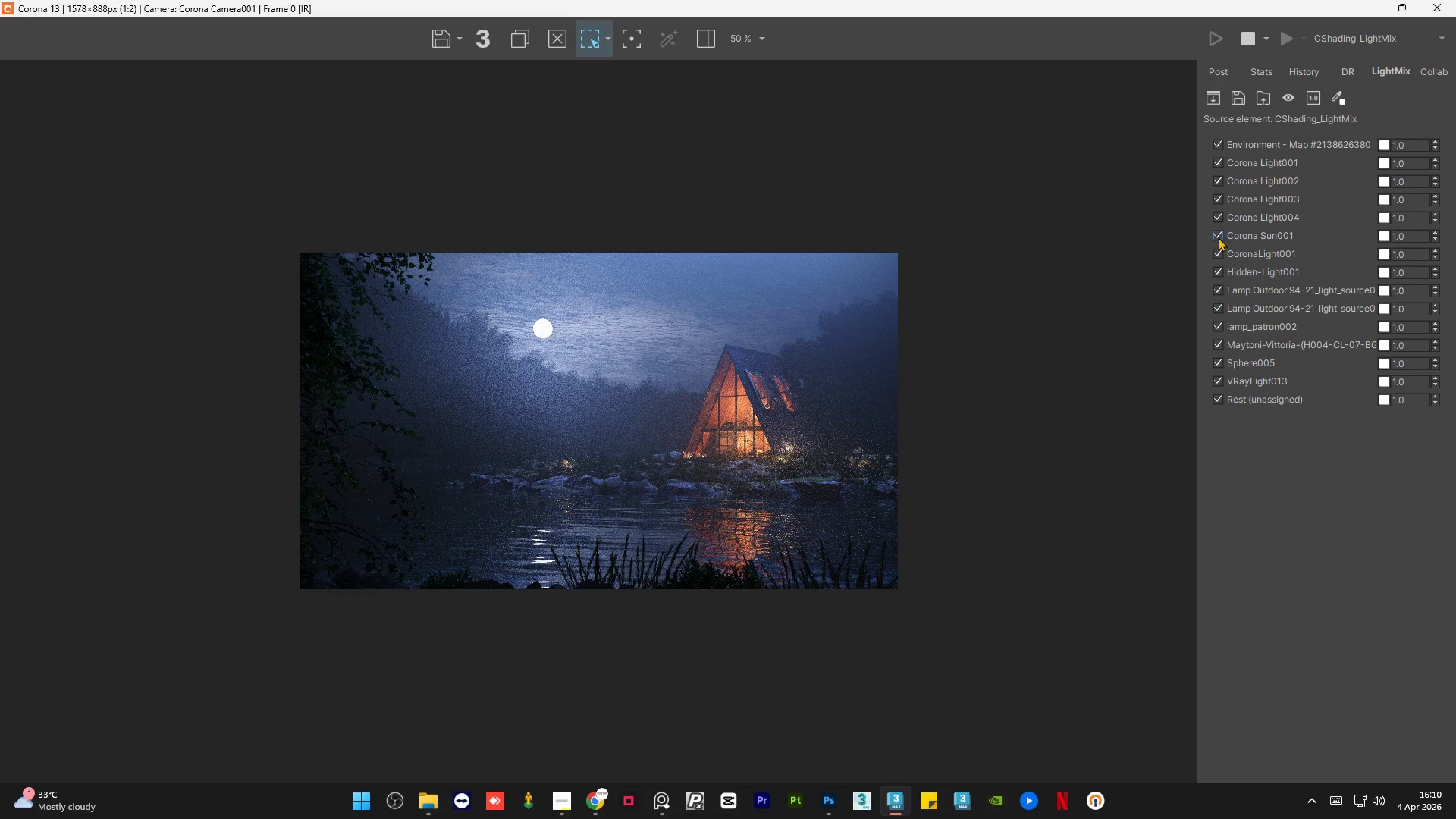 
left_click([1218, 237])
 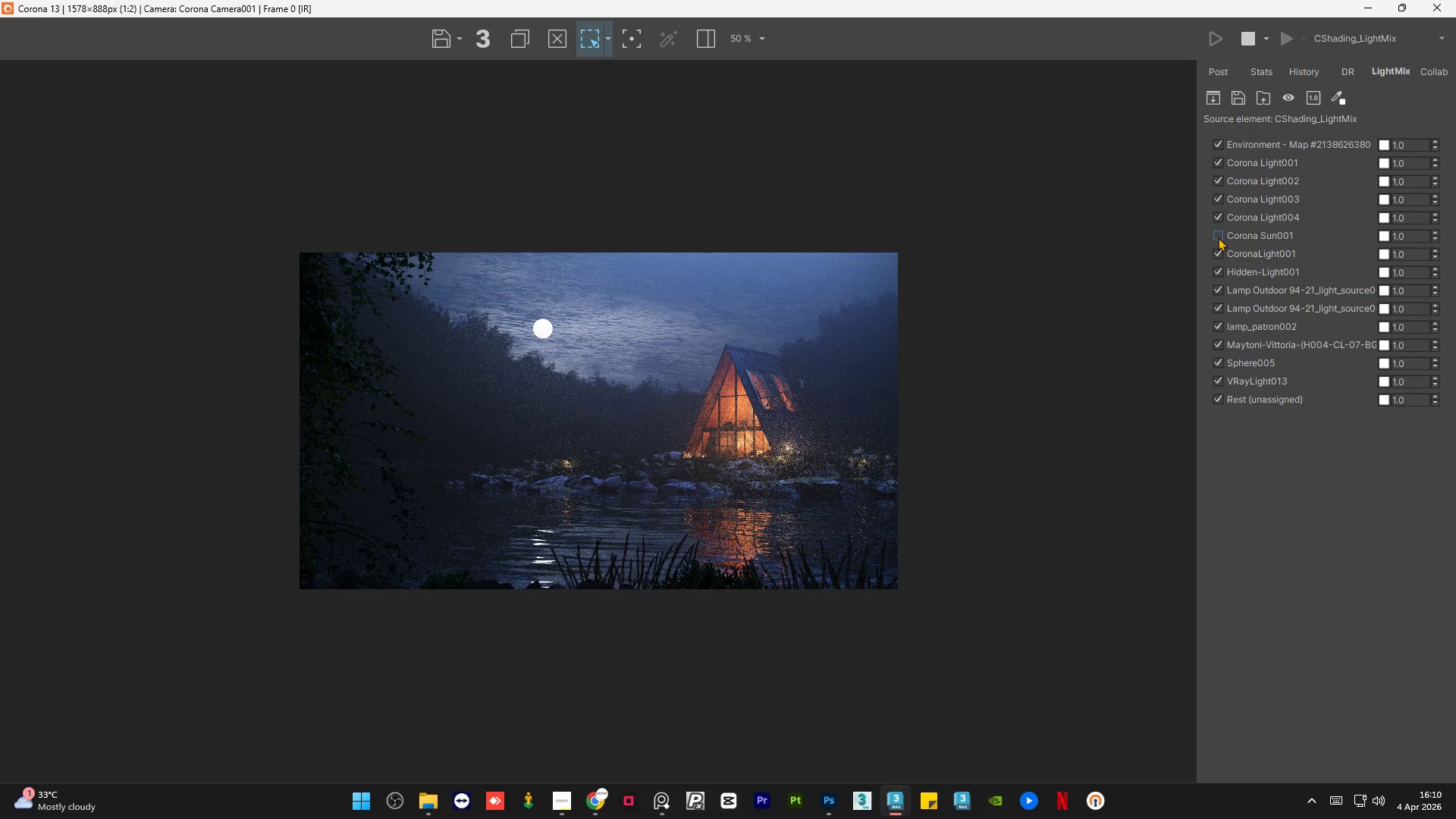 
left_click([1218, 237])
 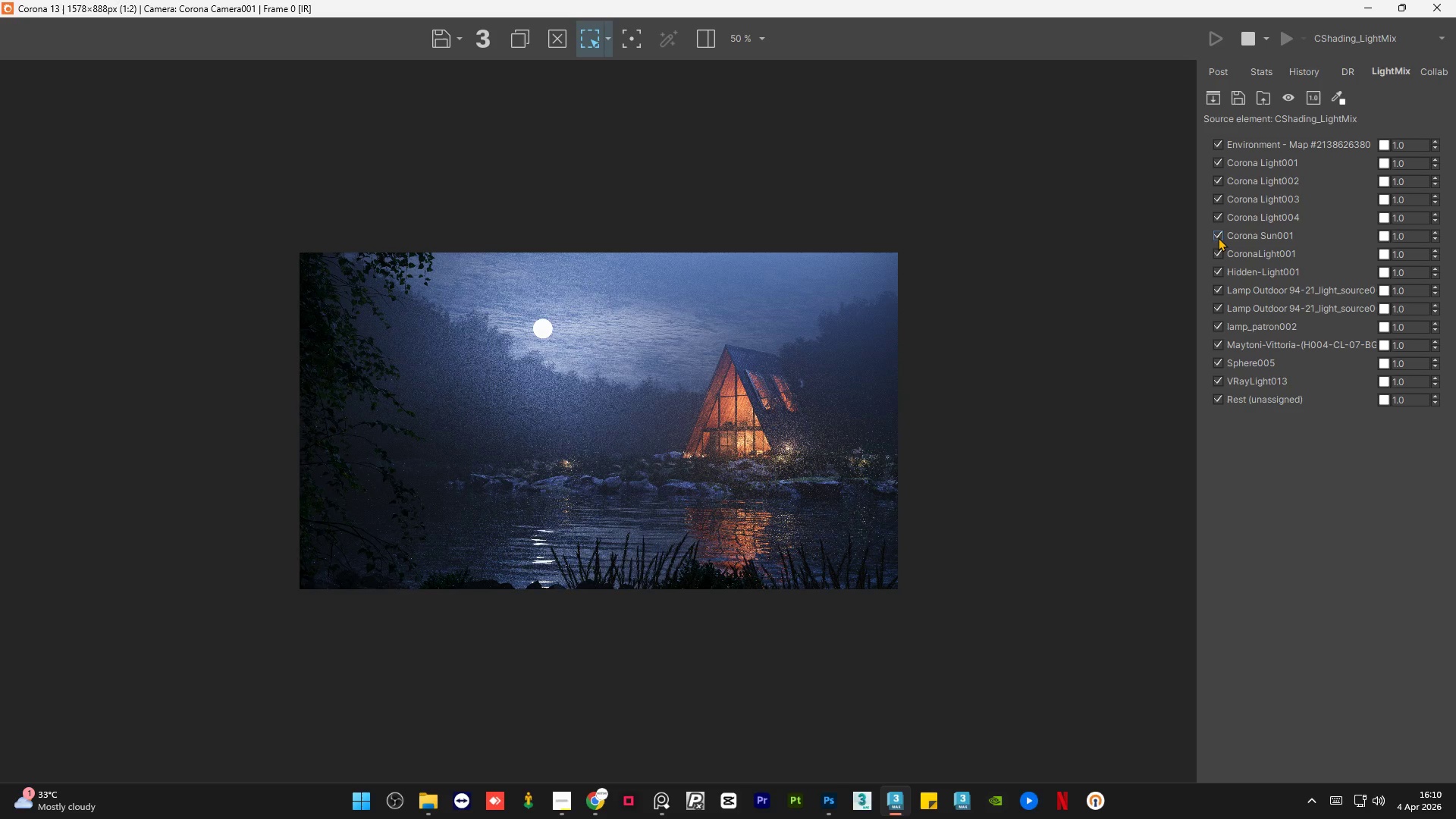 
left_click([1218, 237])
 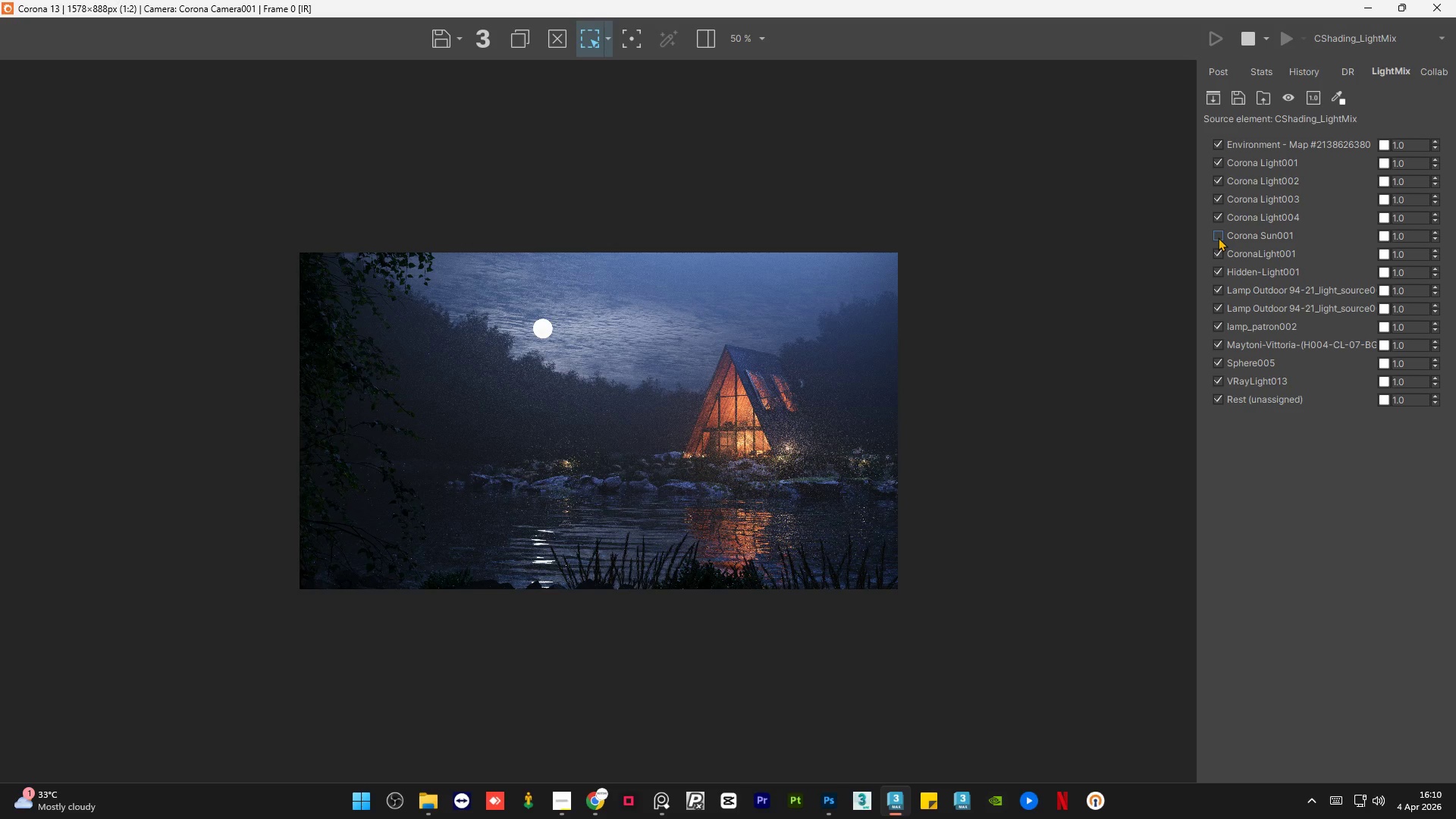 
left_click([1218, 237])
 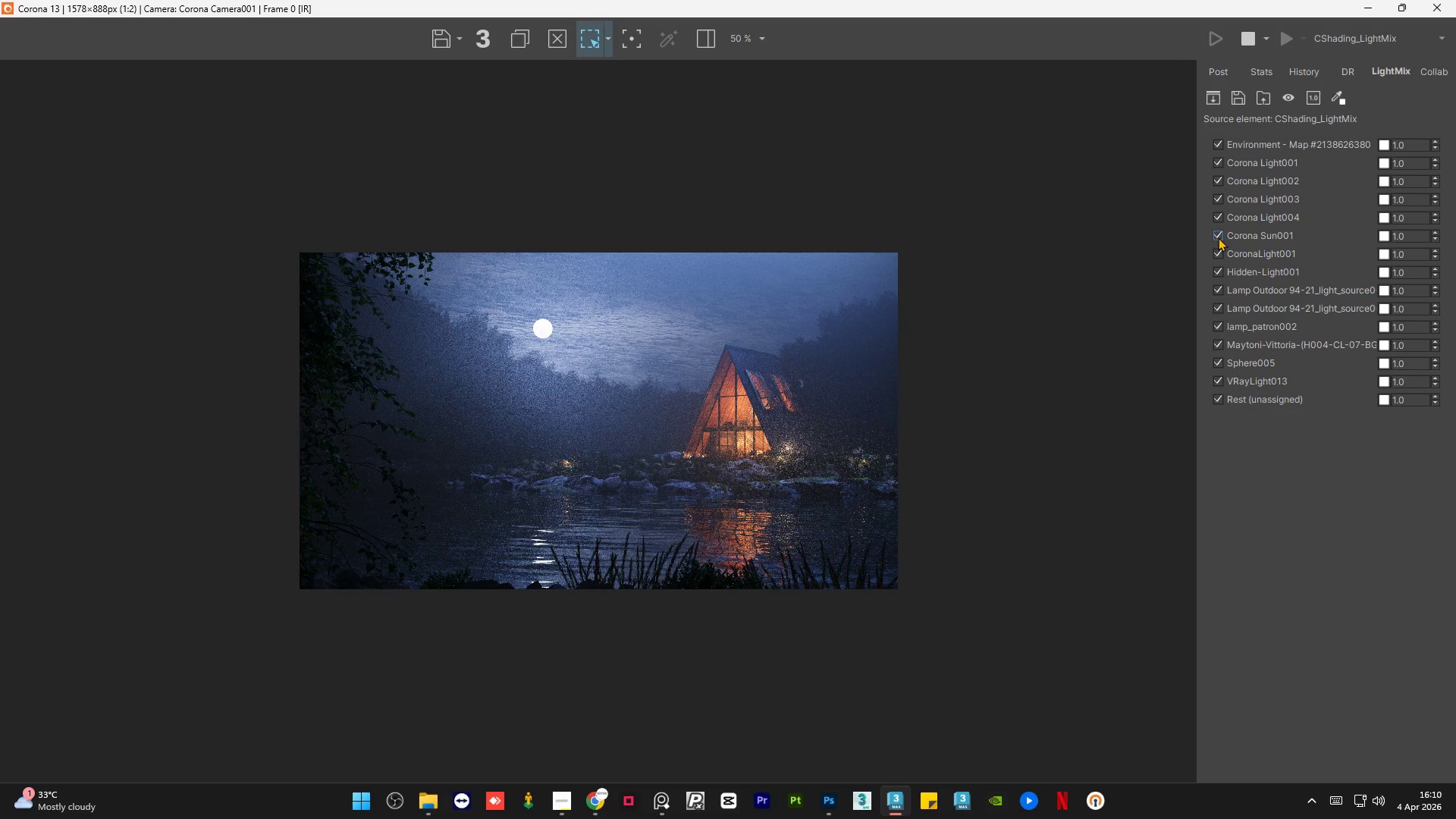 
left_click([1218, 237])
 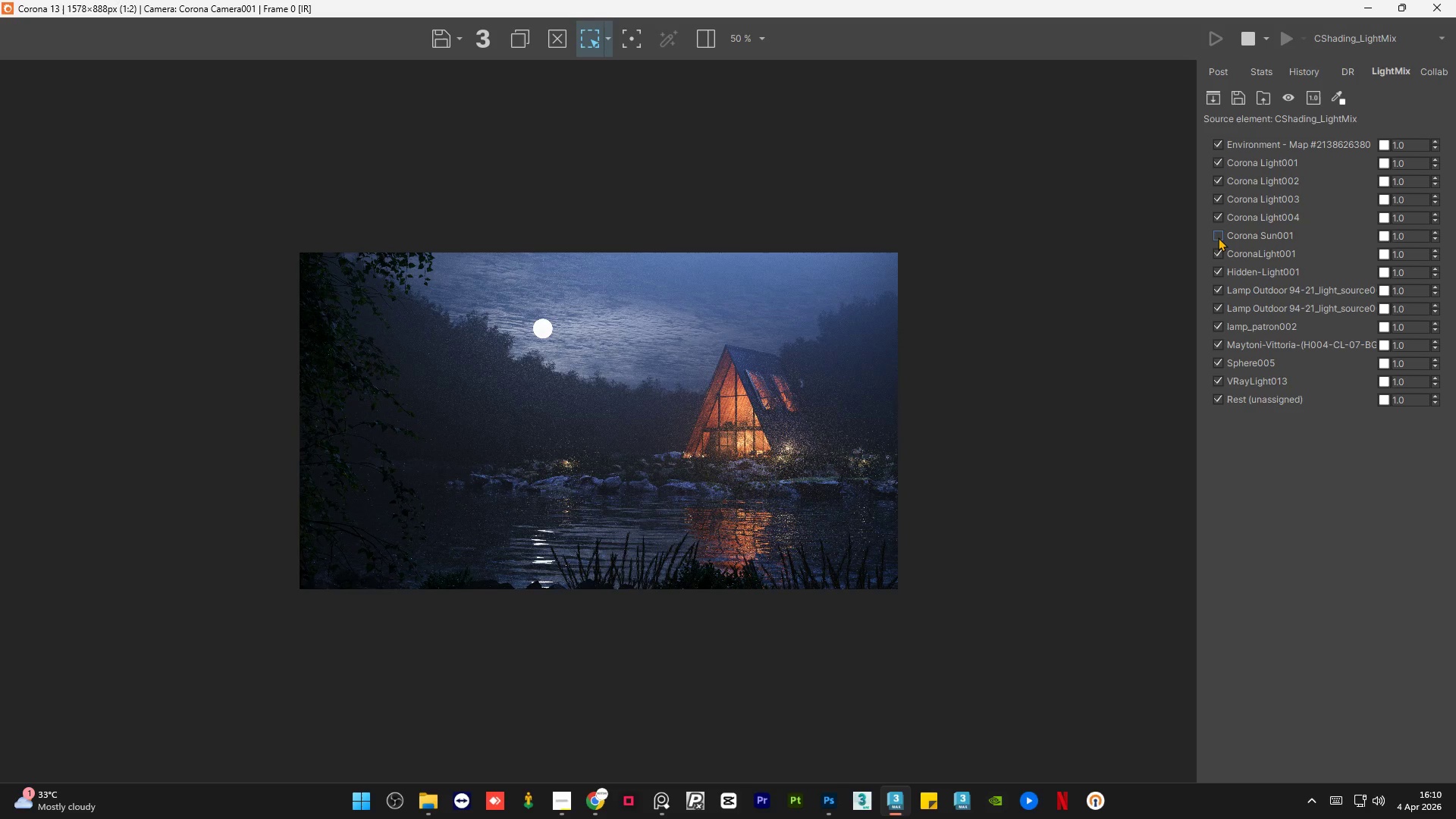 
left_click([1218, 237])
 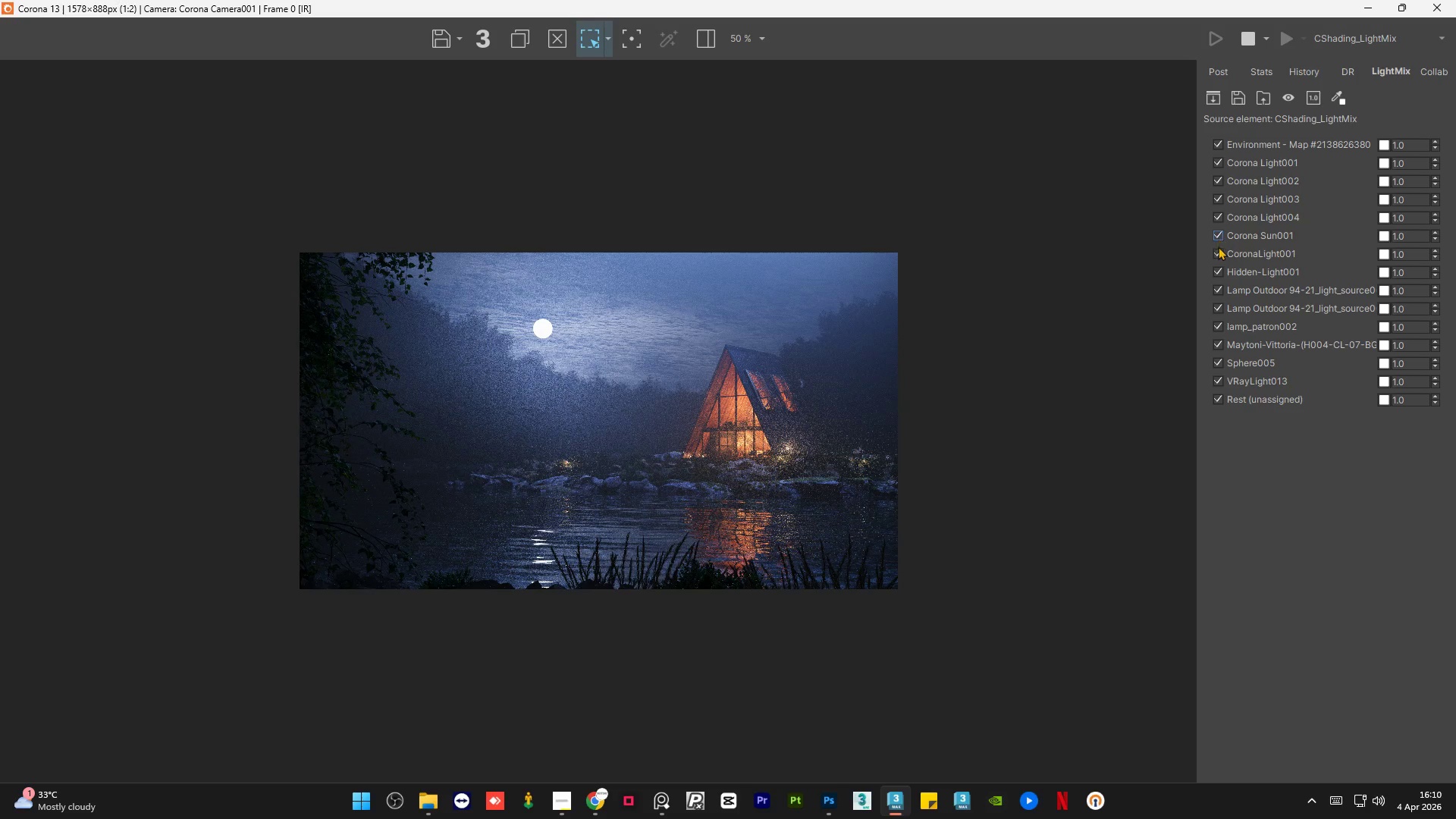 
left_click([1218, 250])
 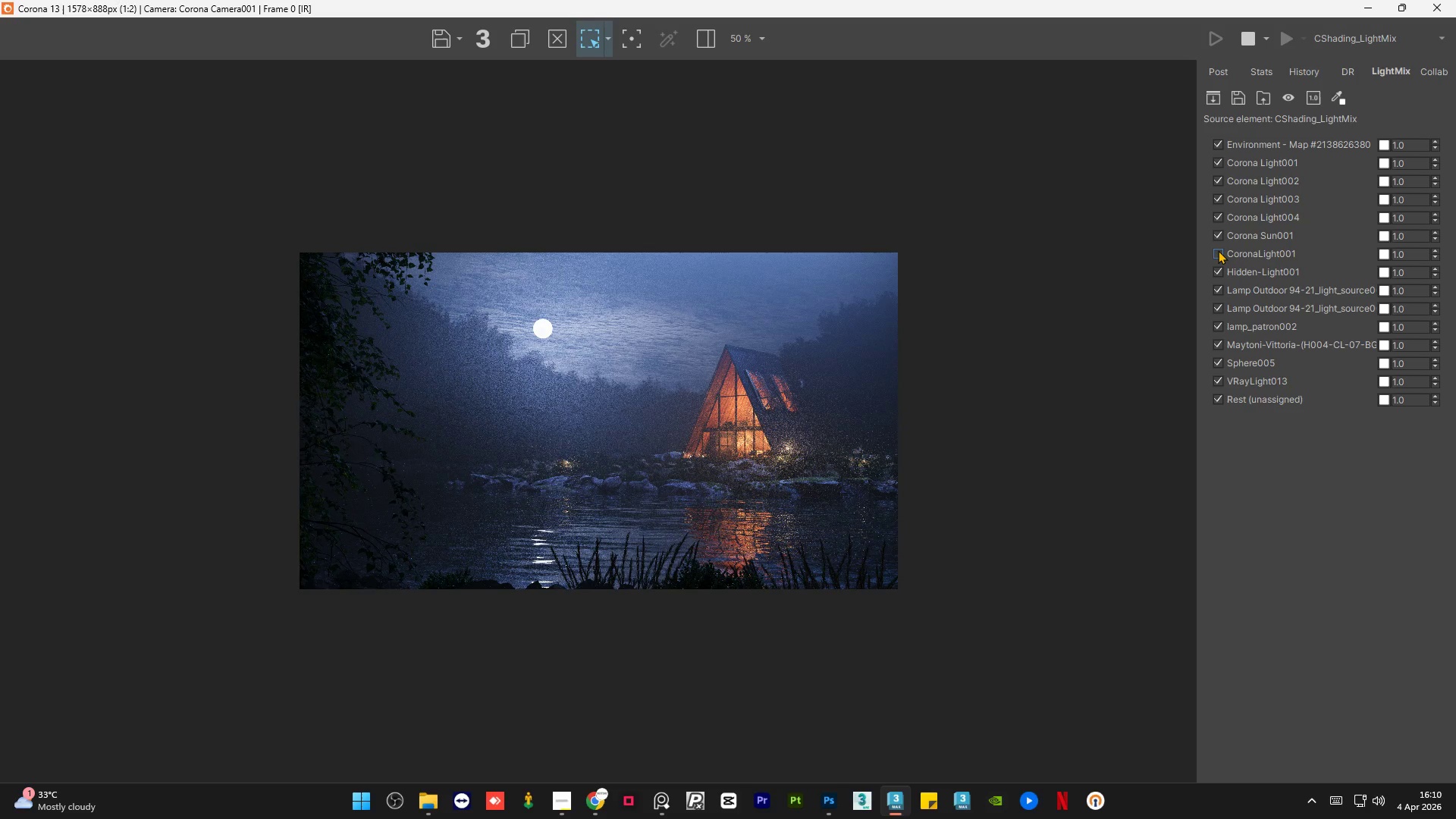 
left_click([1218, 250])
 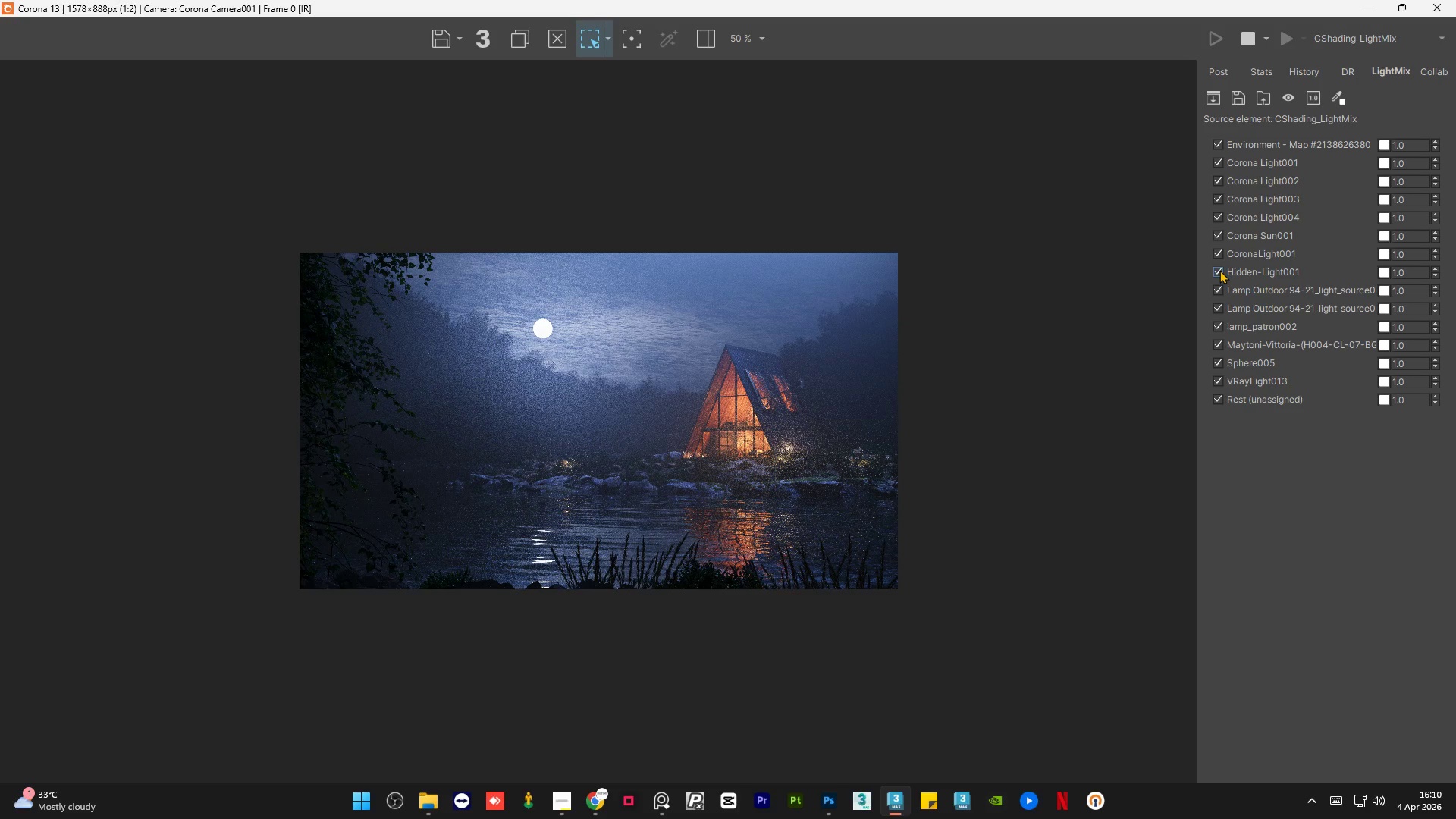 
left_click([1219, 270])
 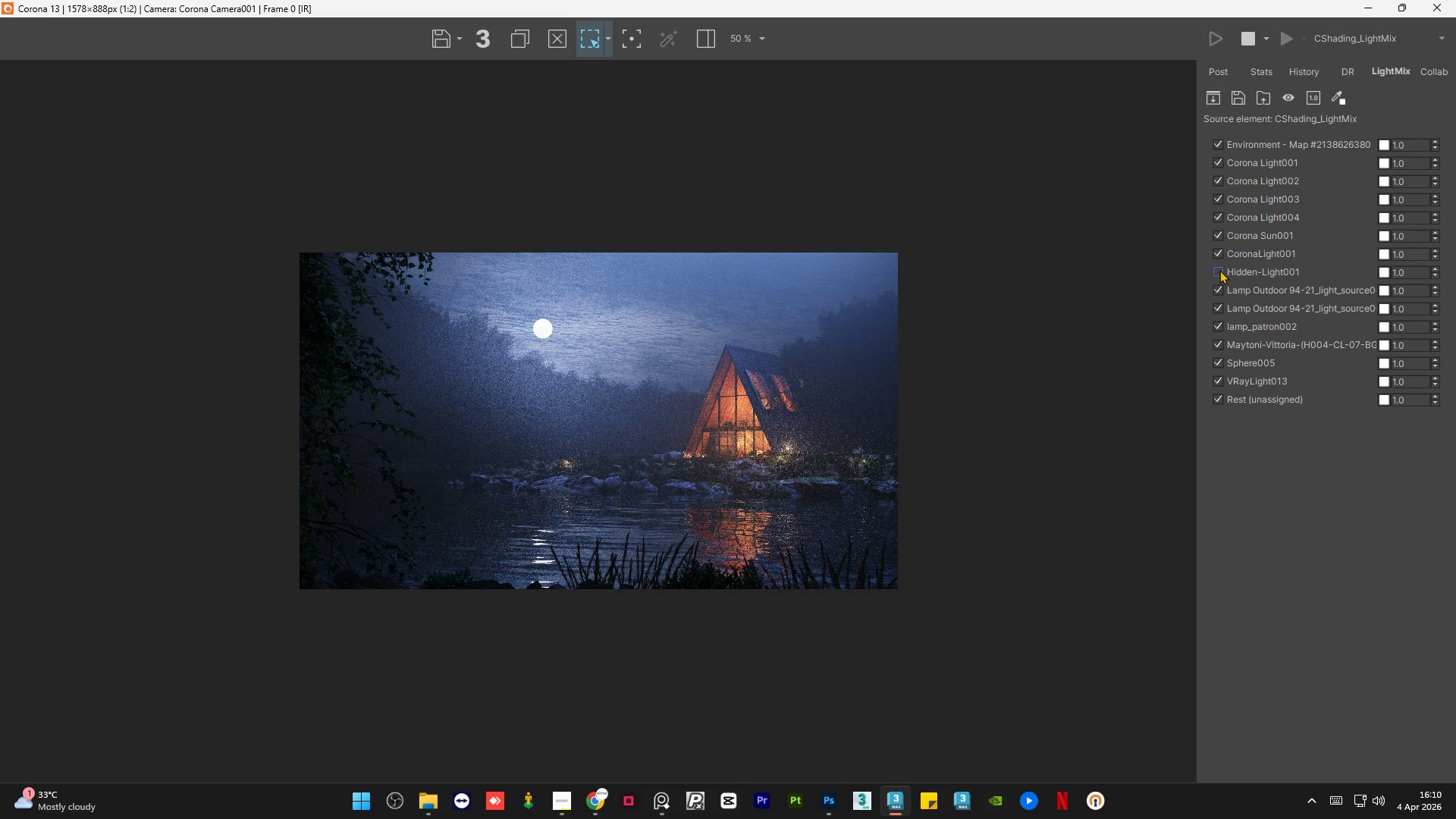 
left_click([1219, 270])
 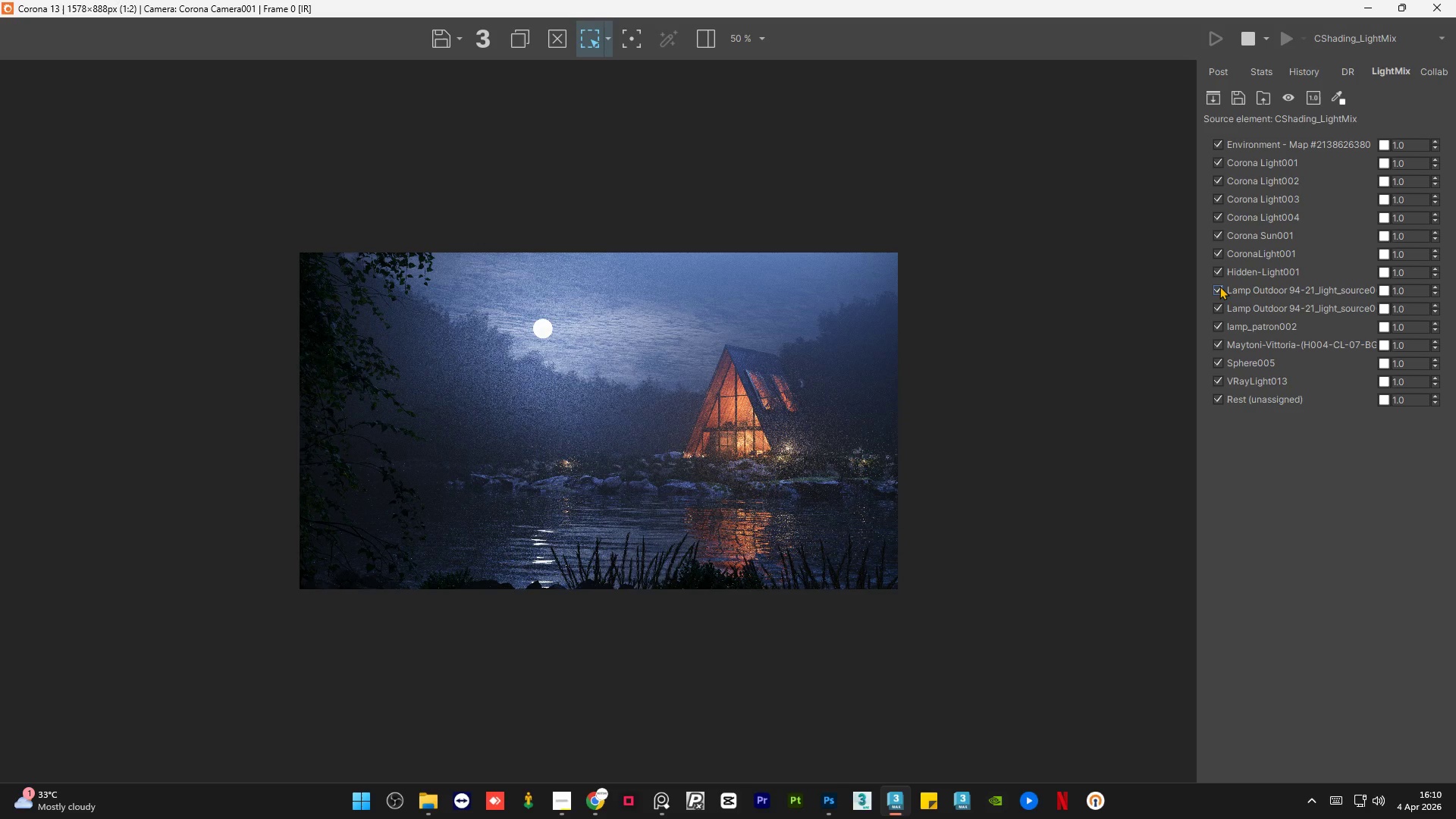 
left_click([1219, 286])
 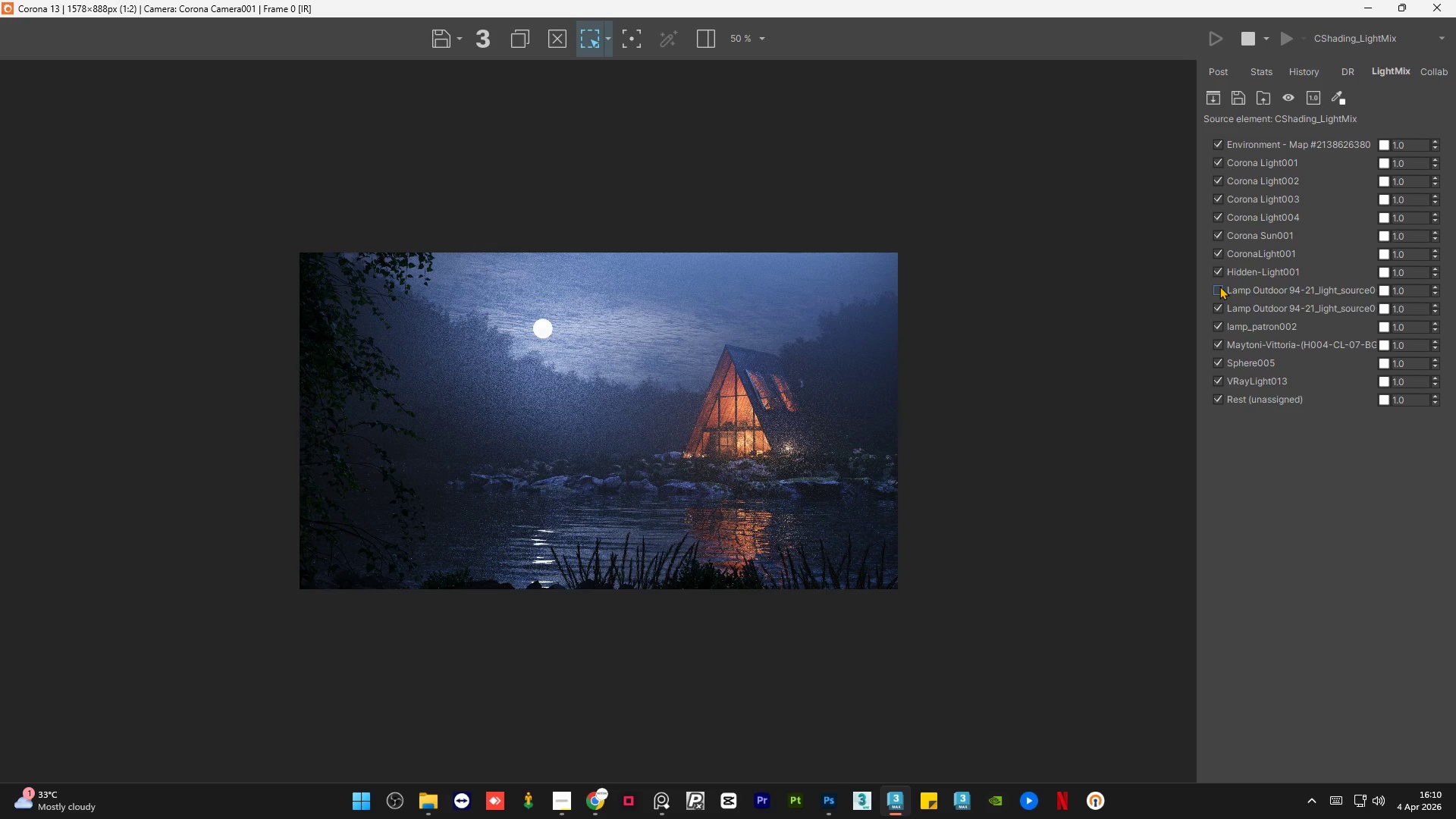 
left_click([1219, 286])
 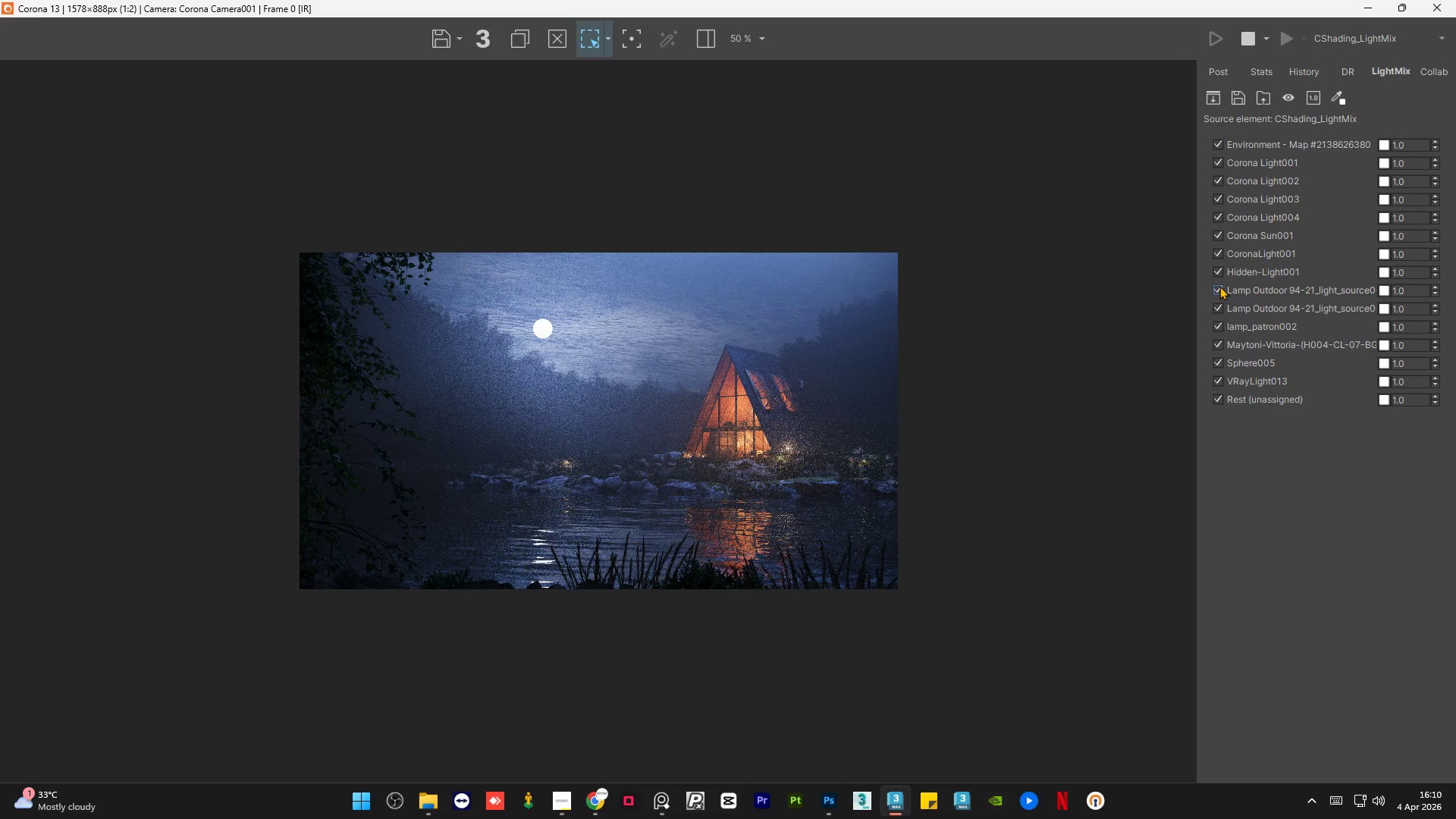 
left_click([1219, 286])
 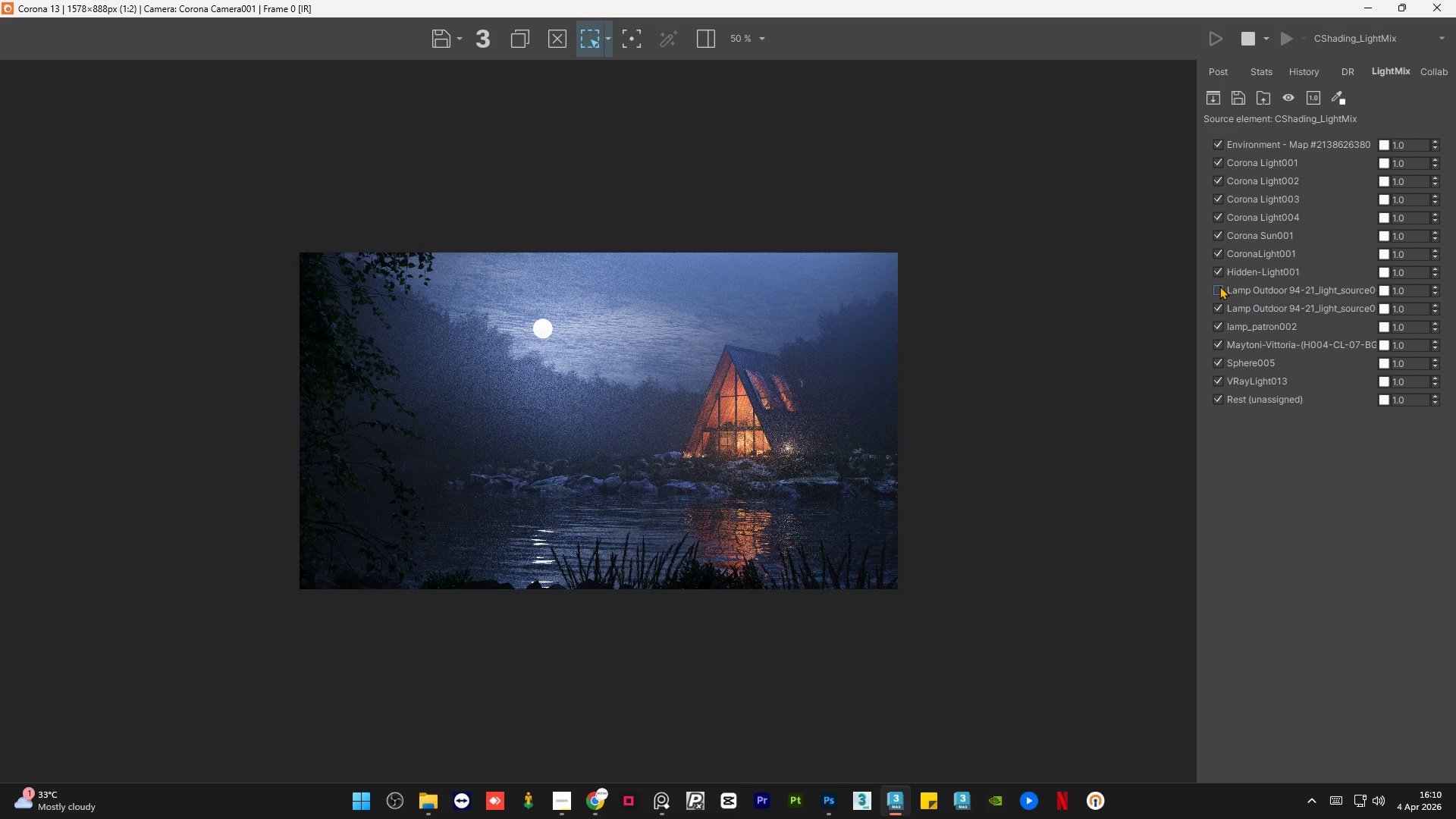 
left_click([1219, 286])
 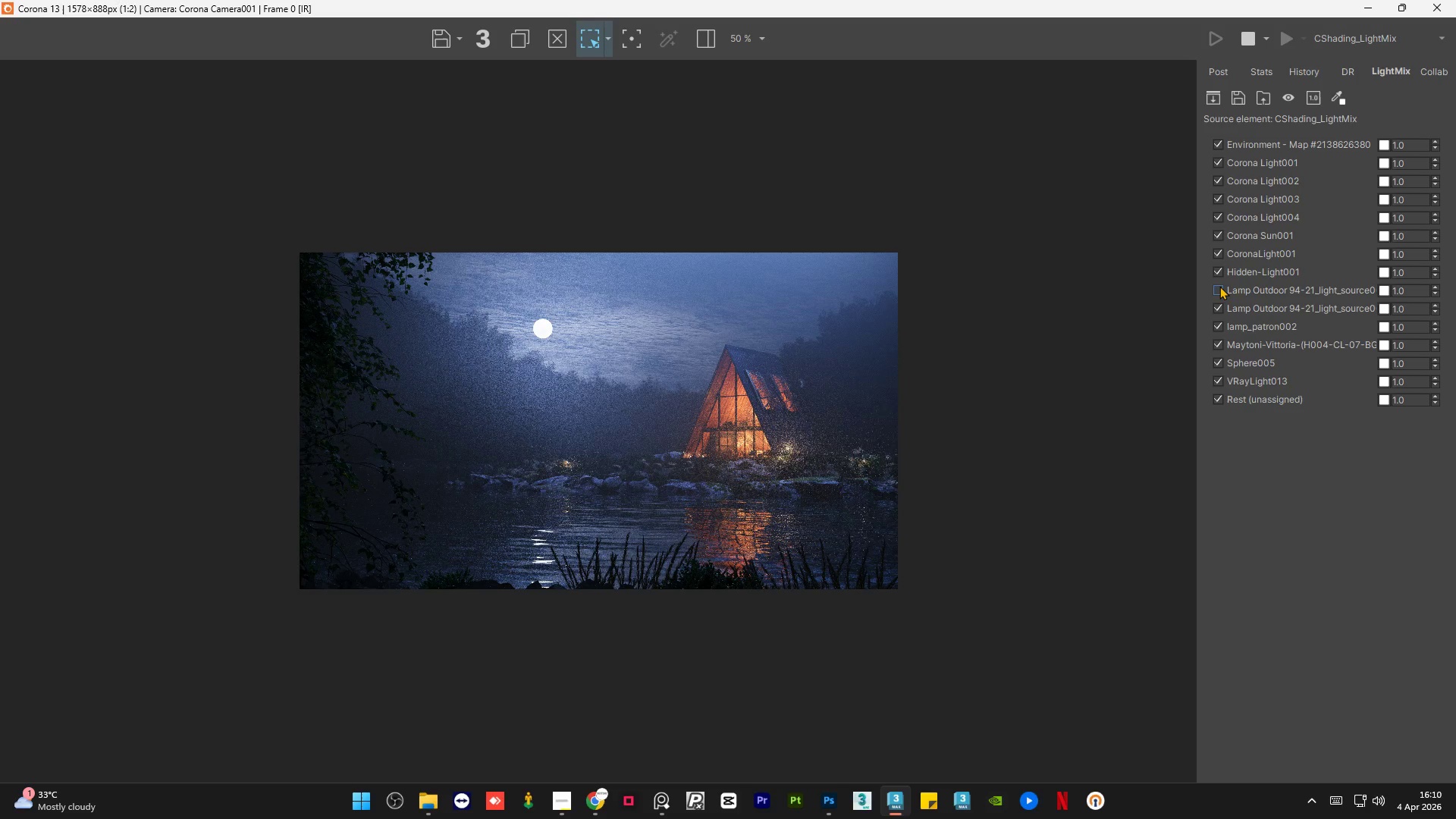 
double_click([1219, 286])
 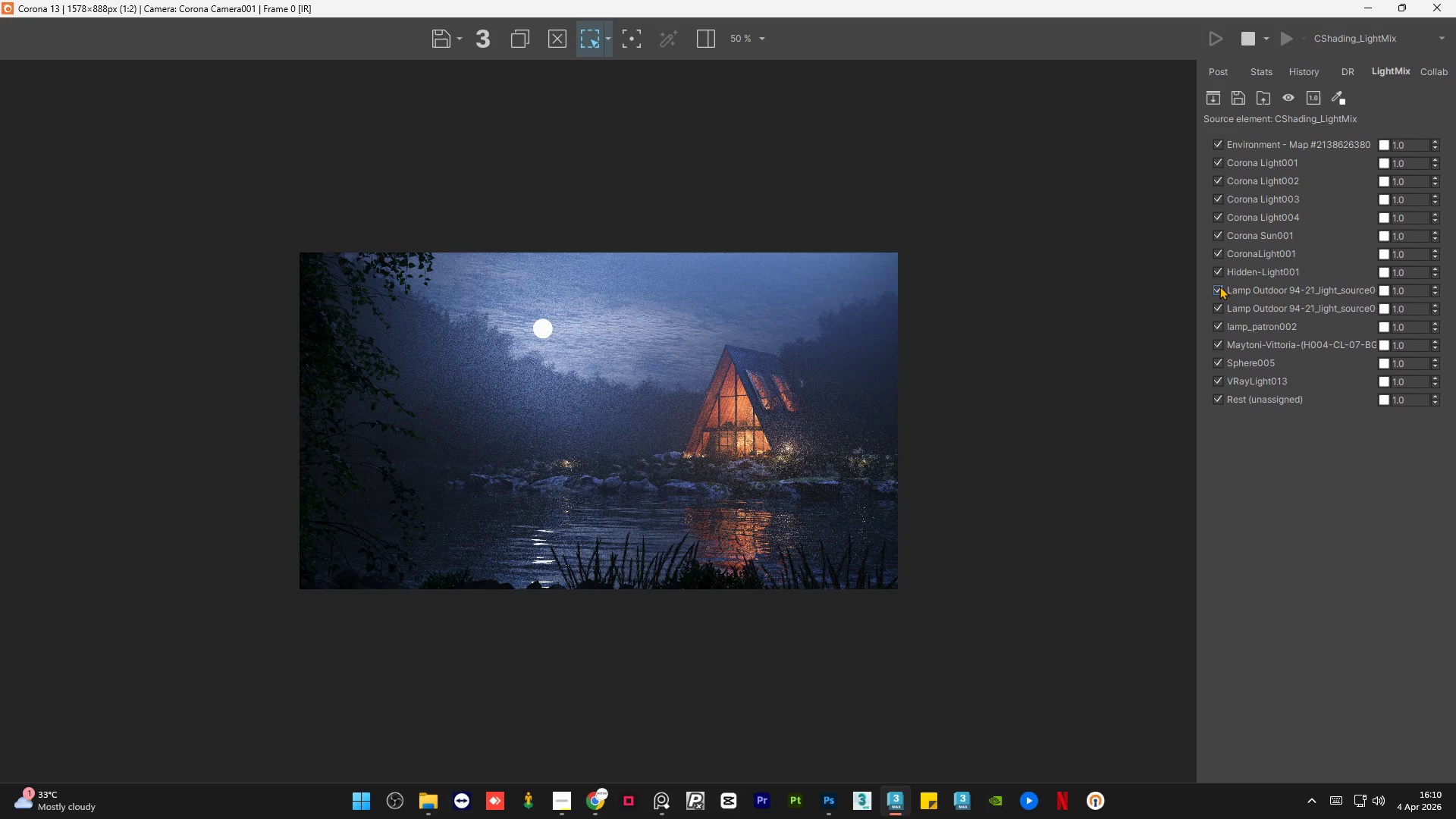 
left_click([1219, 286])
 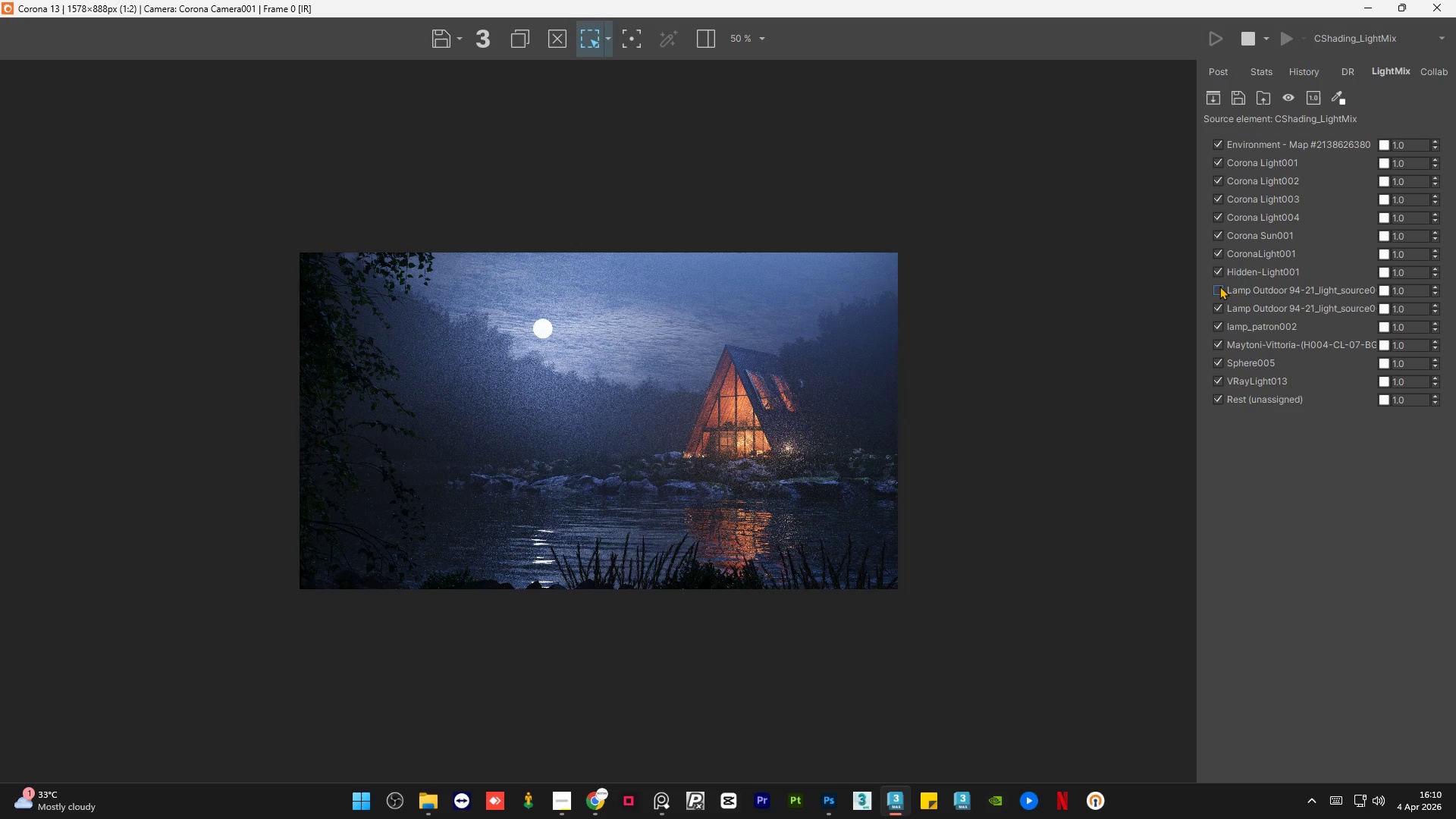 
left_click([1219, 286])
 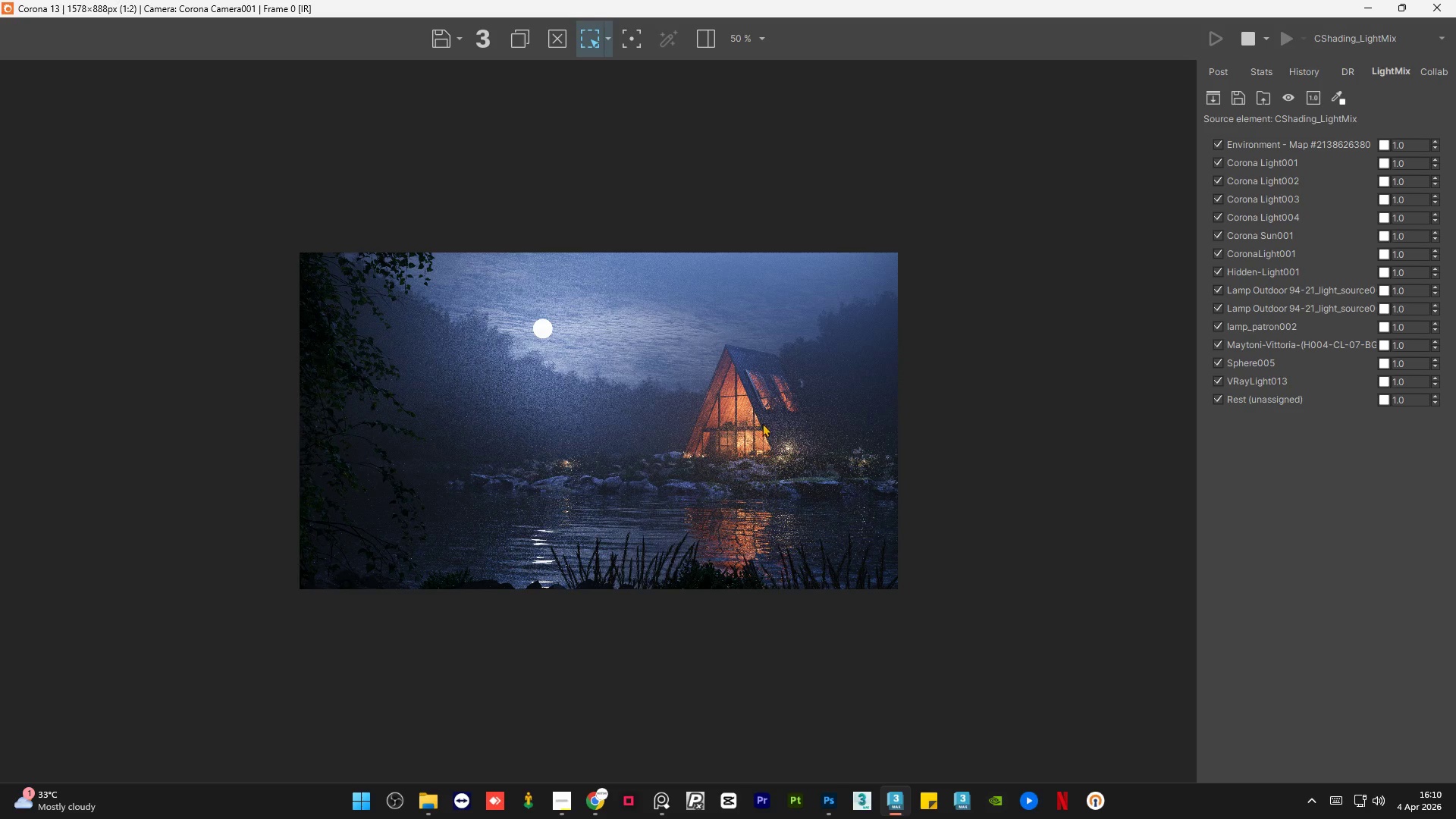 
scroll: coordinate [993, 479], scroll_direction: up, amount: 3.0
 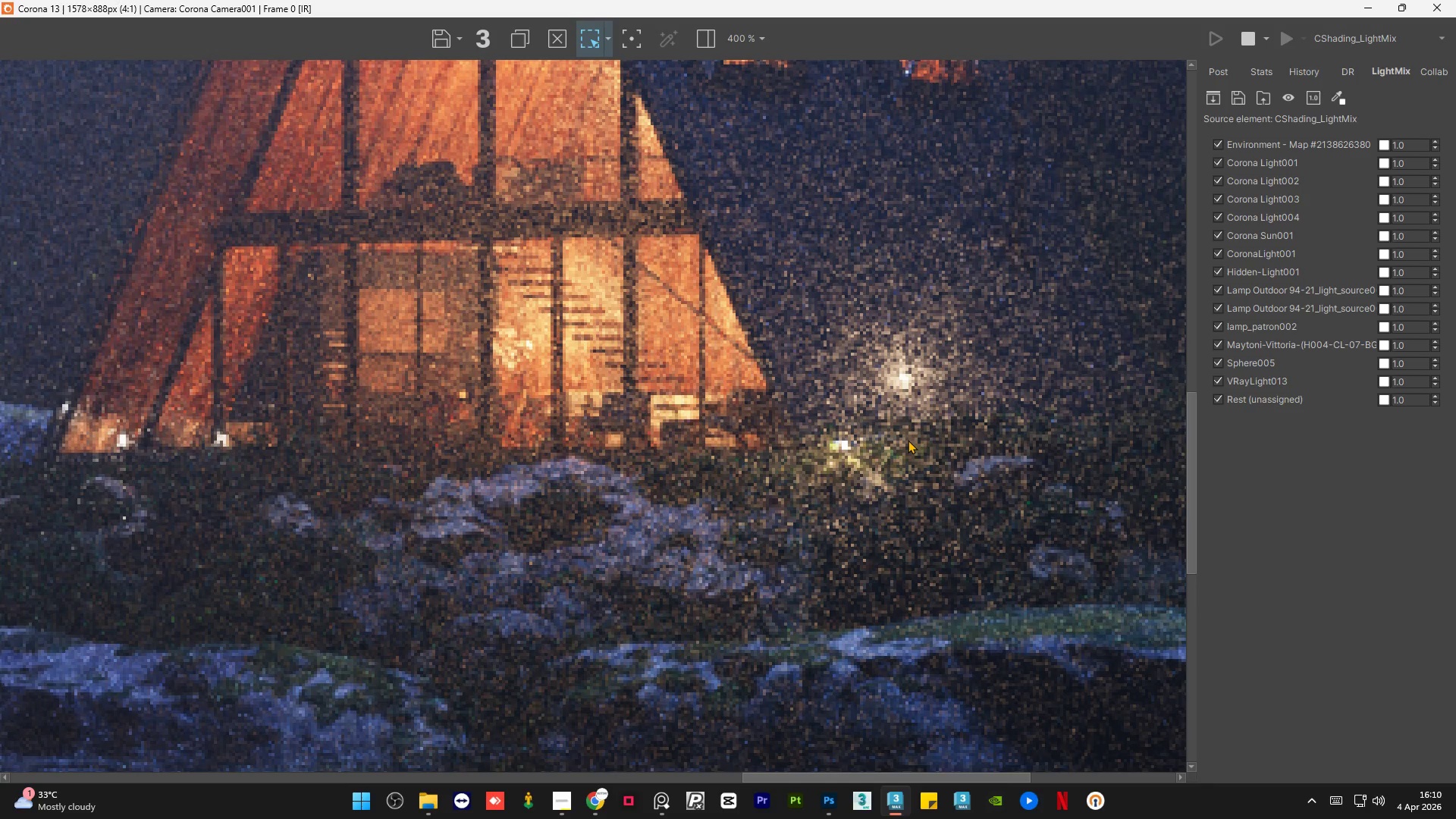 
wait(6.09)
 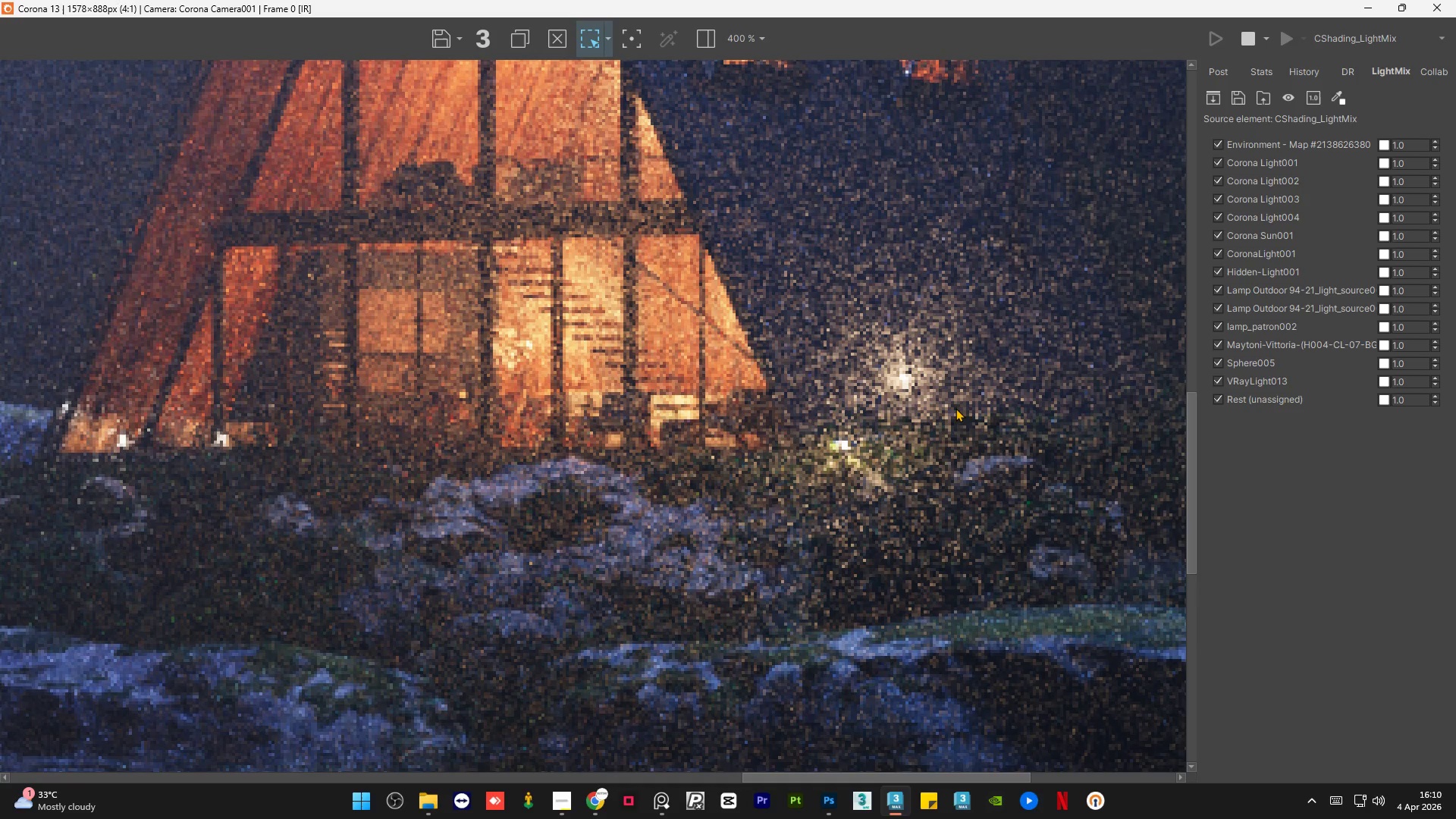 
scroll: coordinate [732, 295], scroll_direction: down, amount: 2.0
 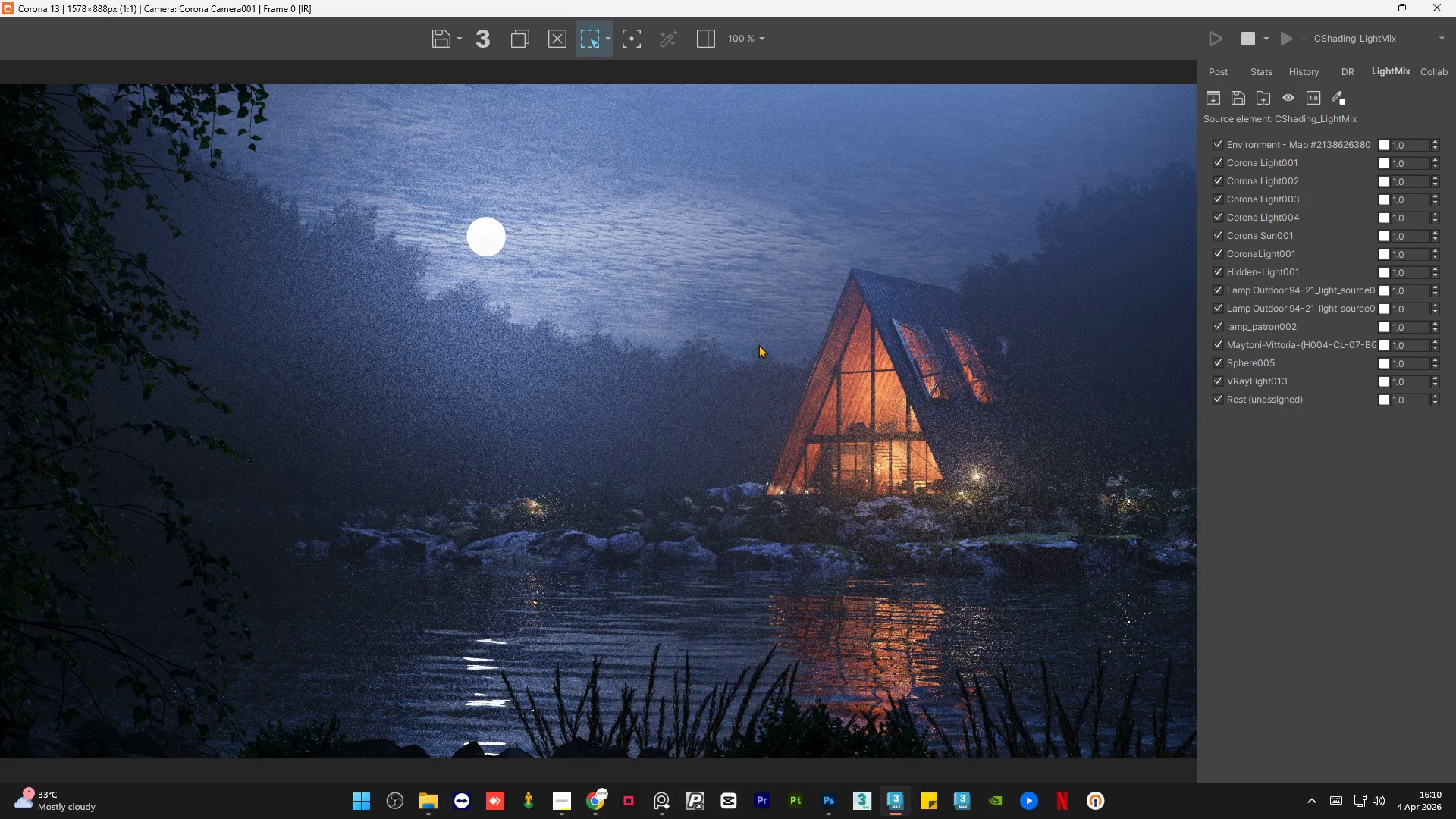 
scroll: coordinate [837, 393], scroll_direction: none, amount: 0.0
 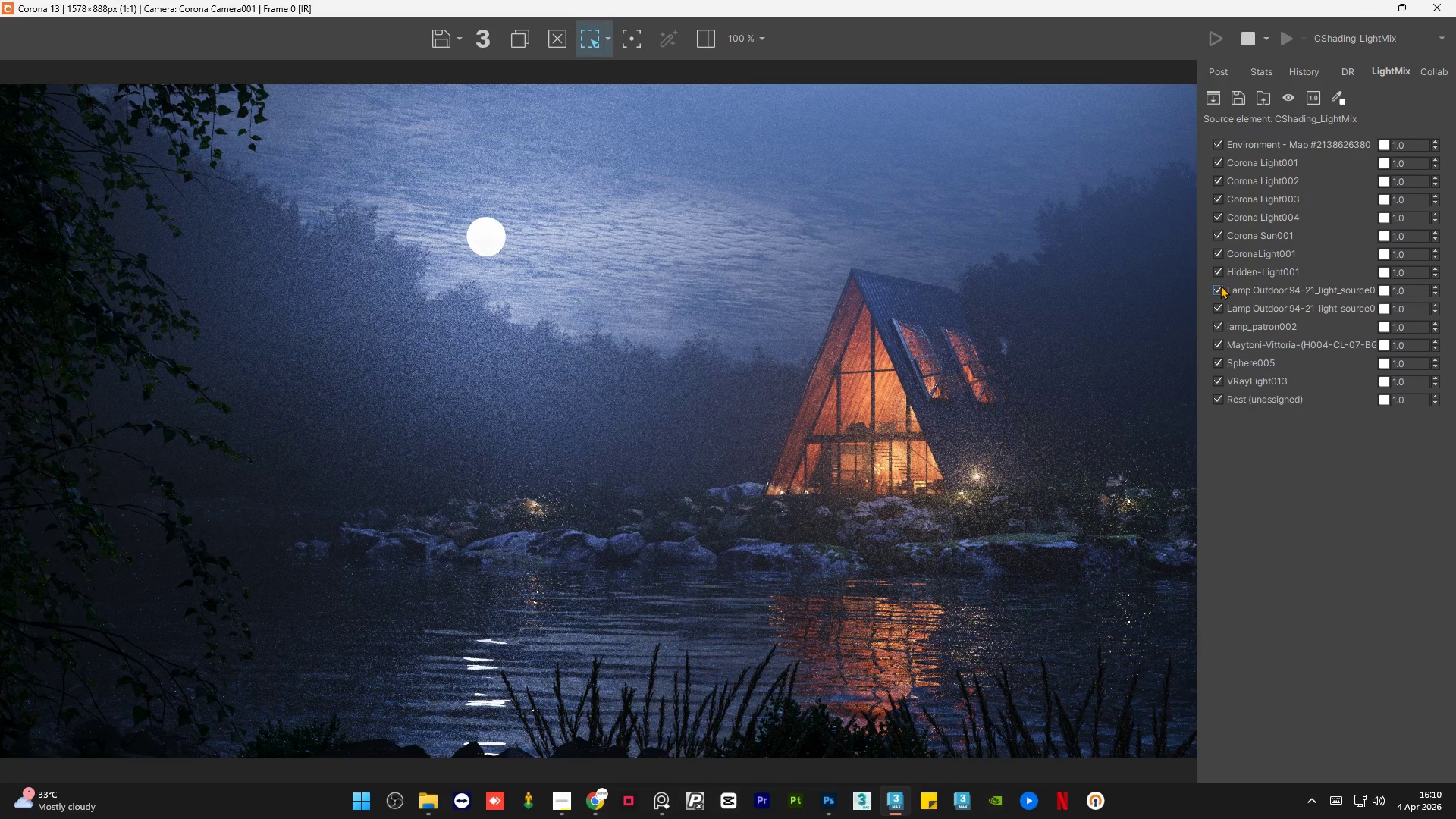 
left_click([1220, 285])
 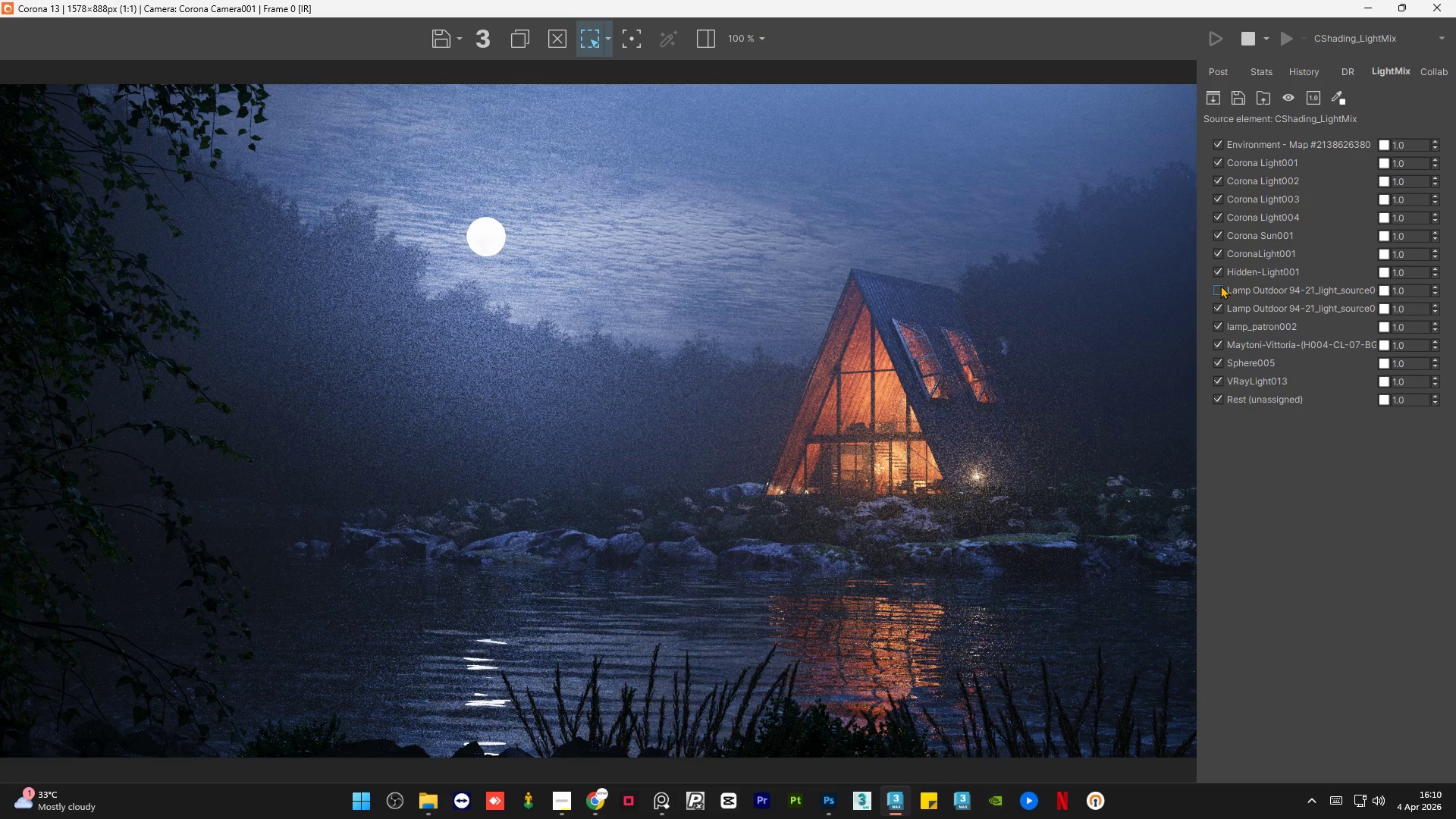 
left_click([1220, 285])
 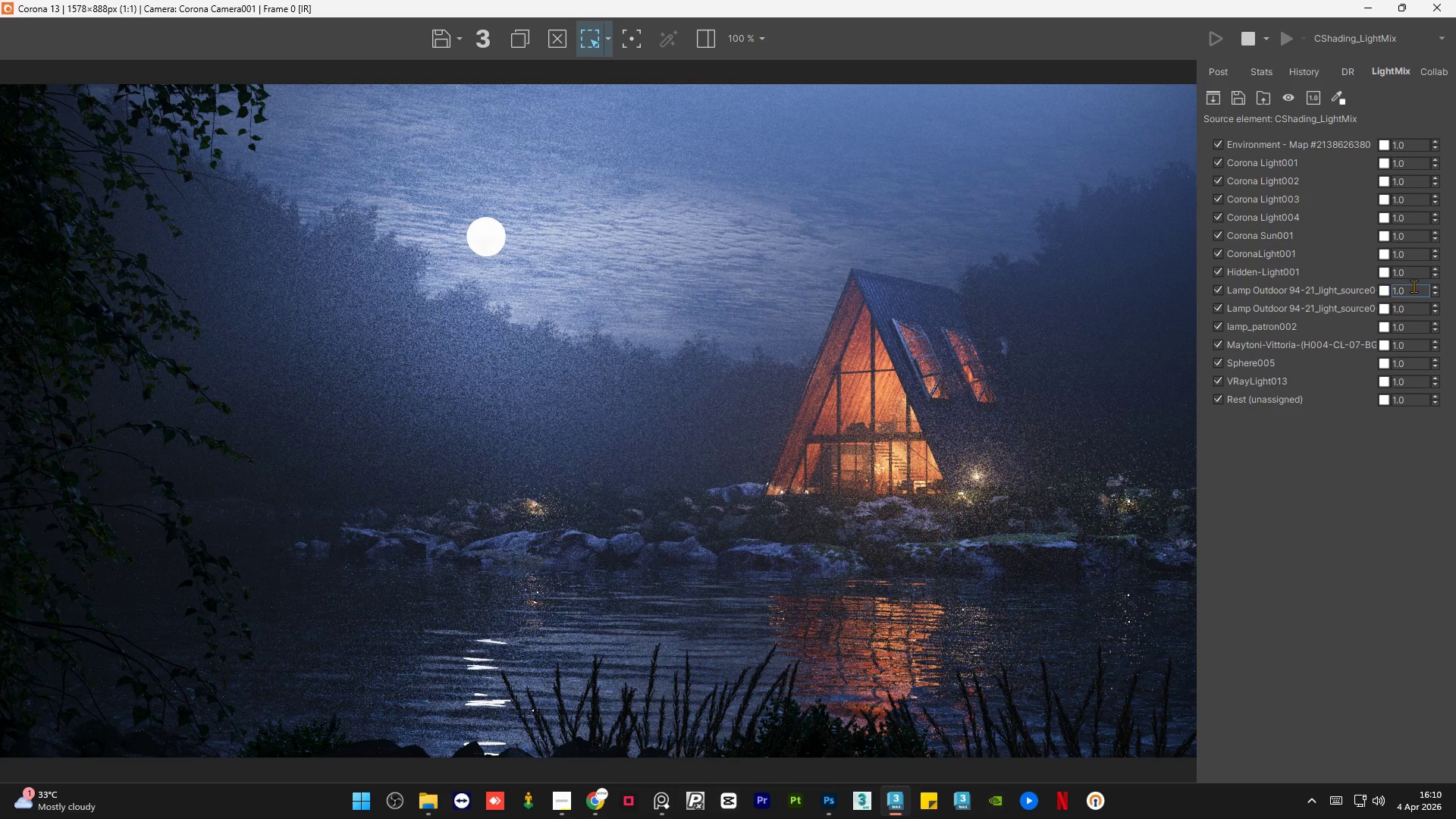 
double_click([1414, 286])
 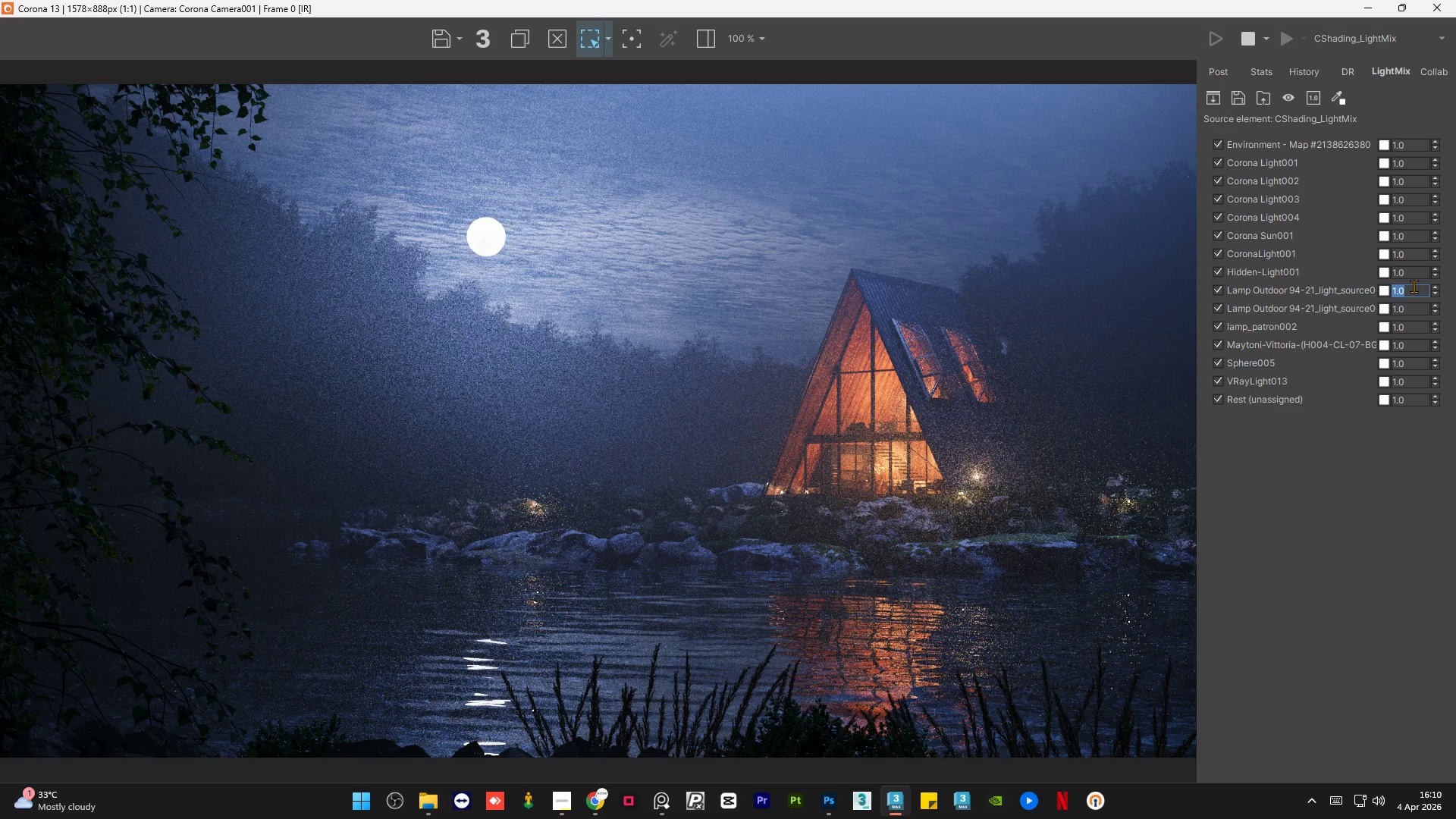 
key(Numpad2)
 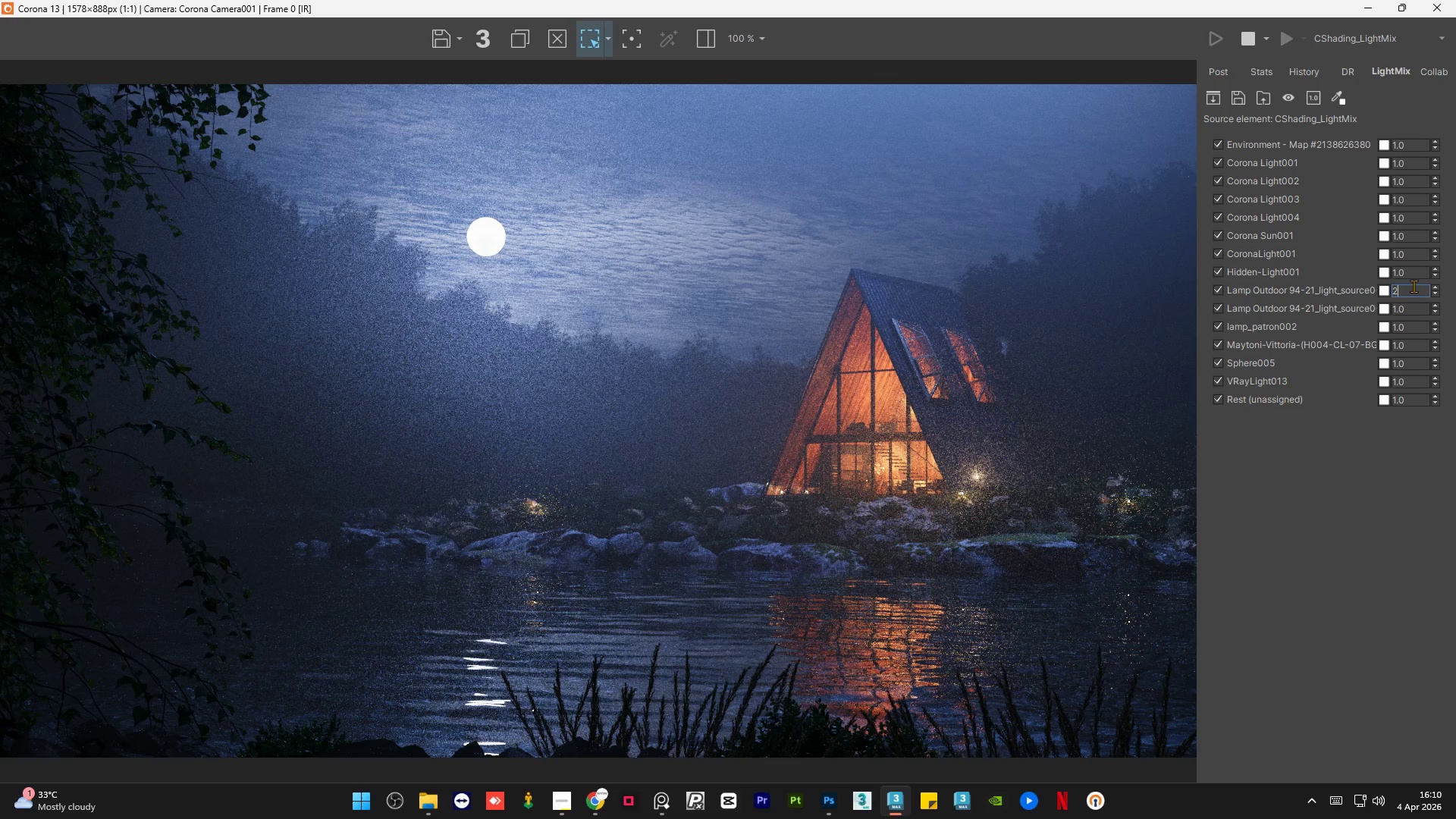 
key(NumpadEnter)
 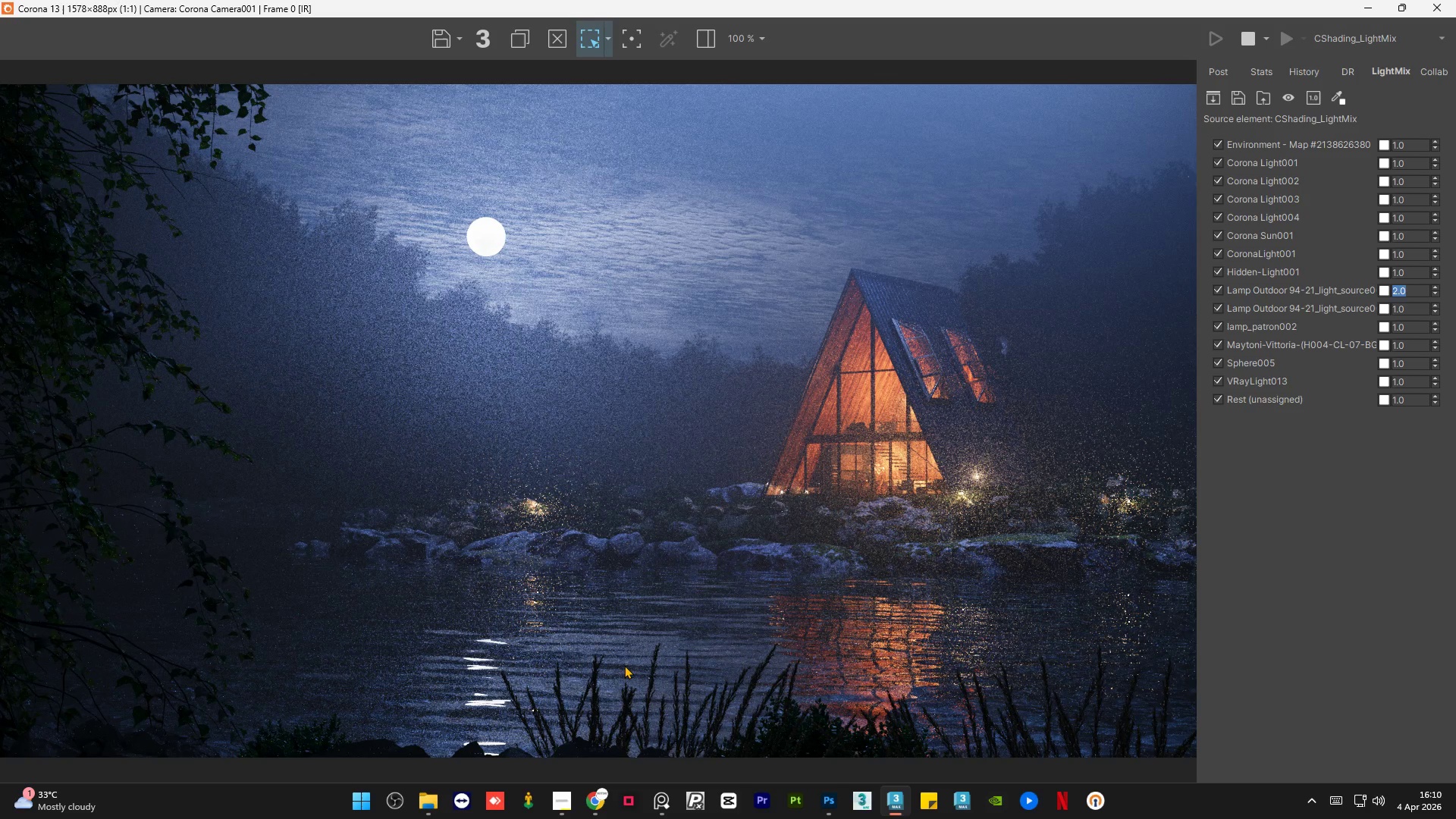 
scroll: coordinate [639, 637], scroll_direction: down, amount: 1.0
 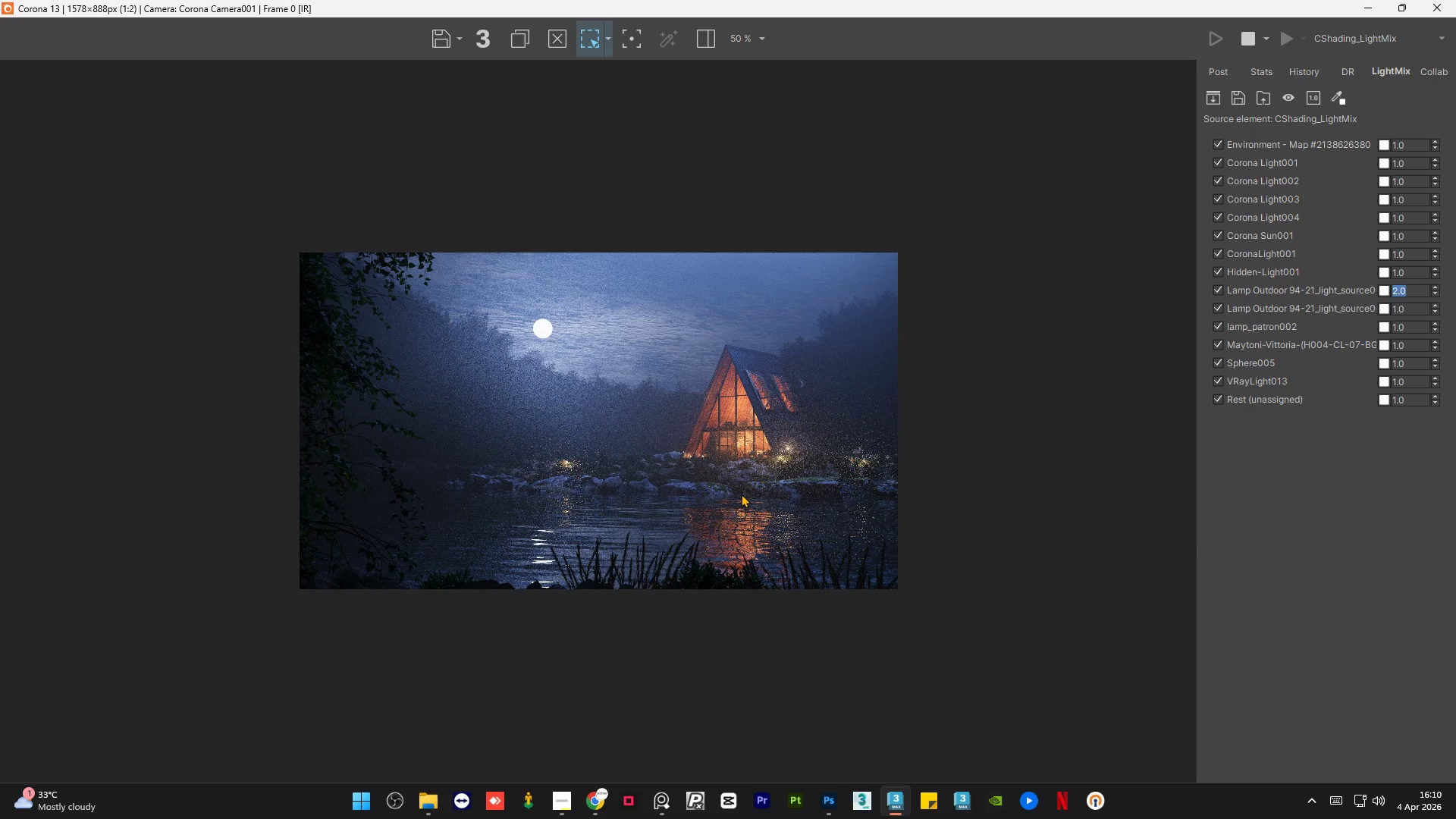 
scroll: coordinate [1021, 499], scroll_direction: up, amount: 3.0
 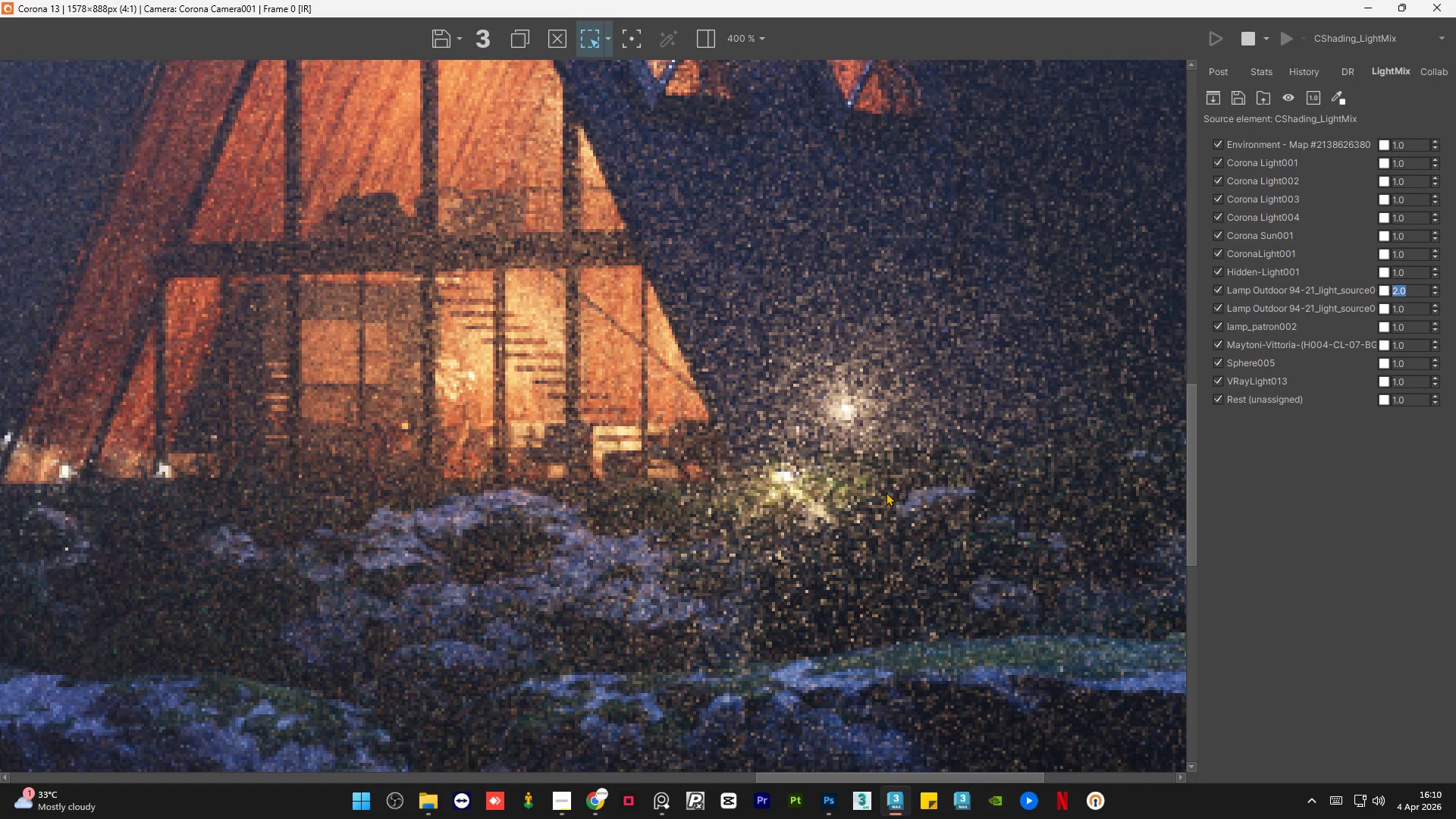 
scroll: coordinate [886, 492], scroll_direction: down, amount: 2.0
 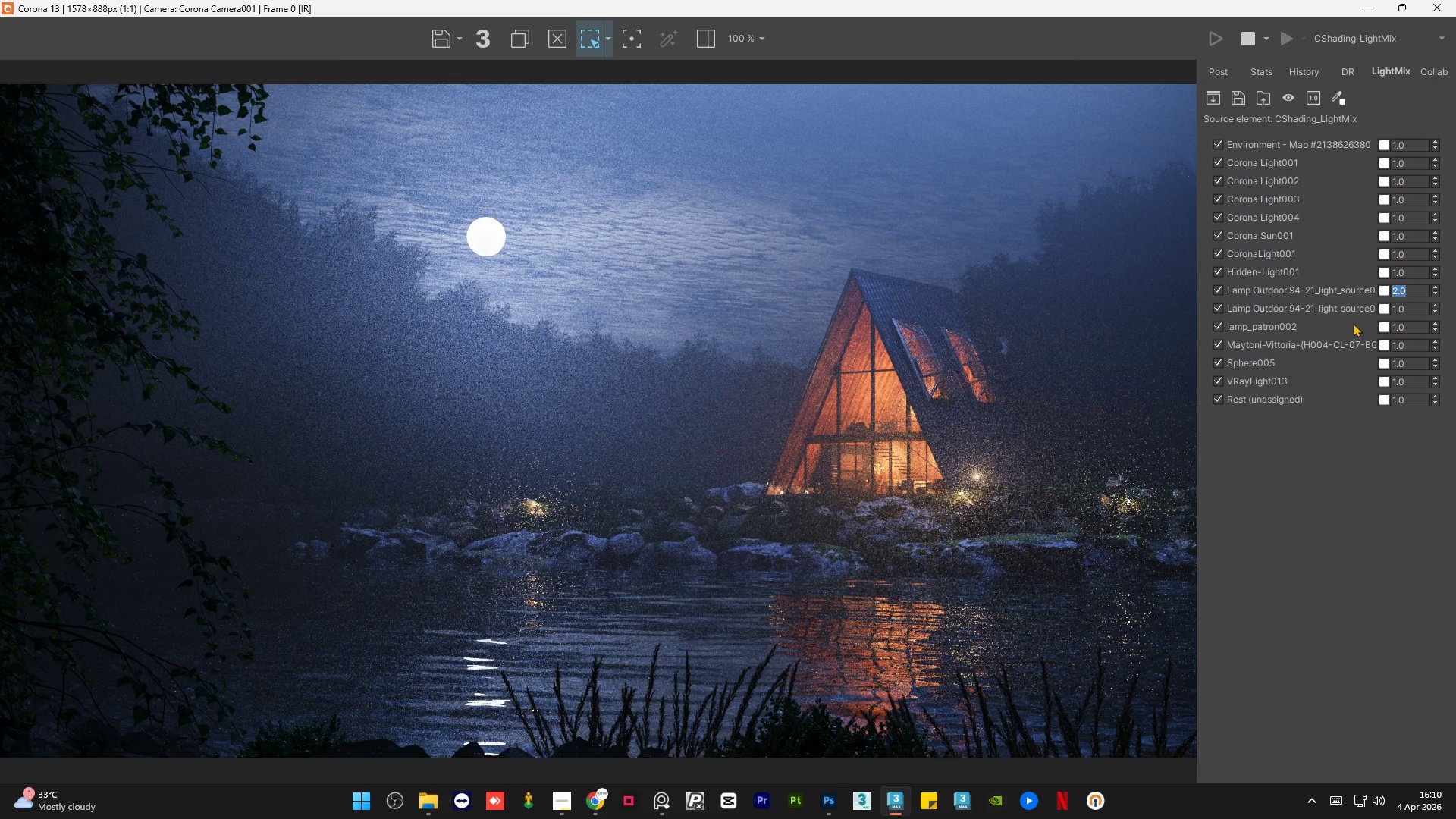 
key(Numpad1)
 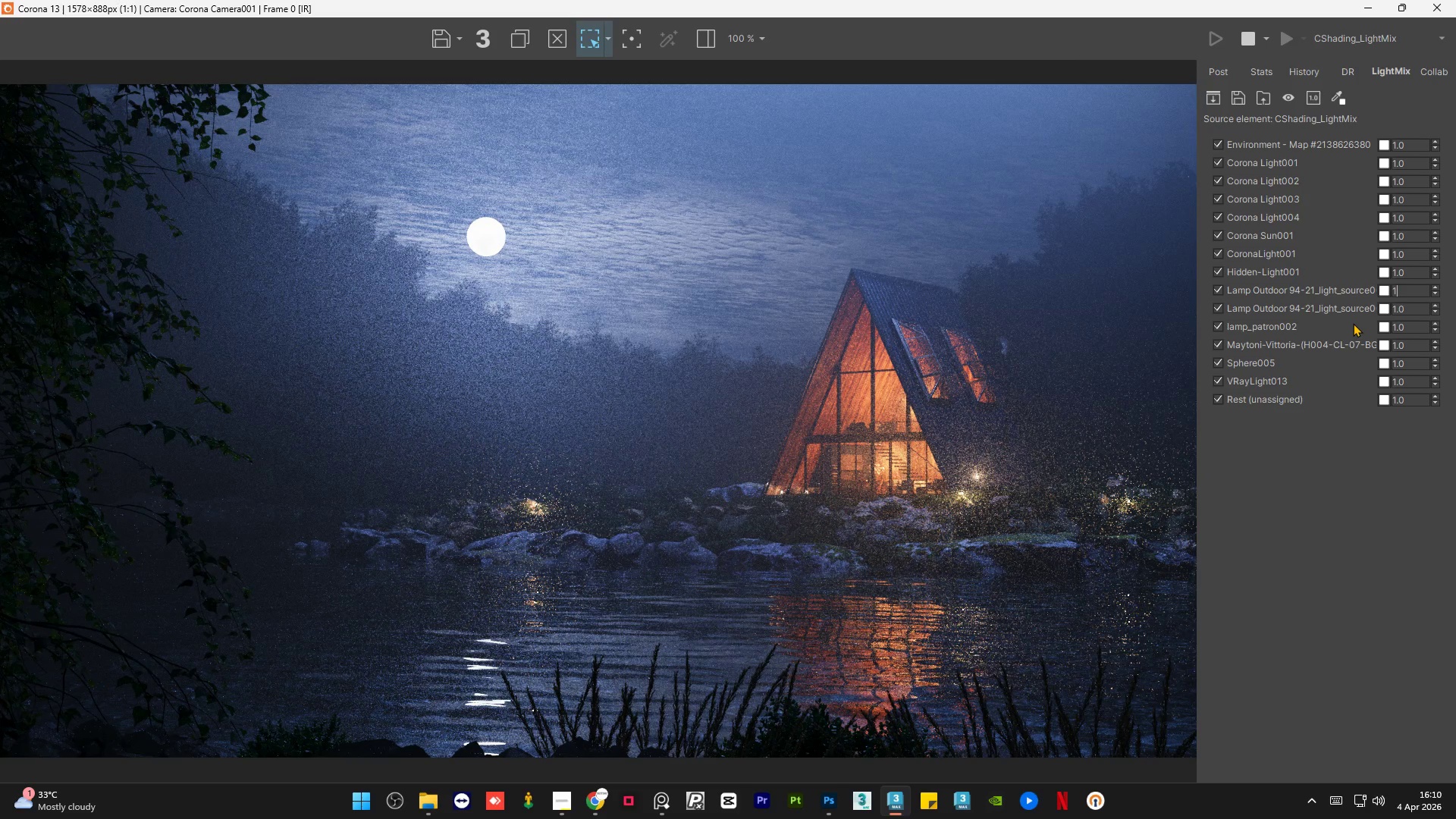 
key(NumpadDecimal)
 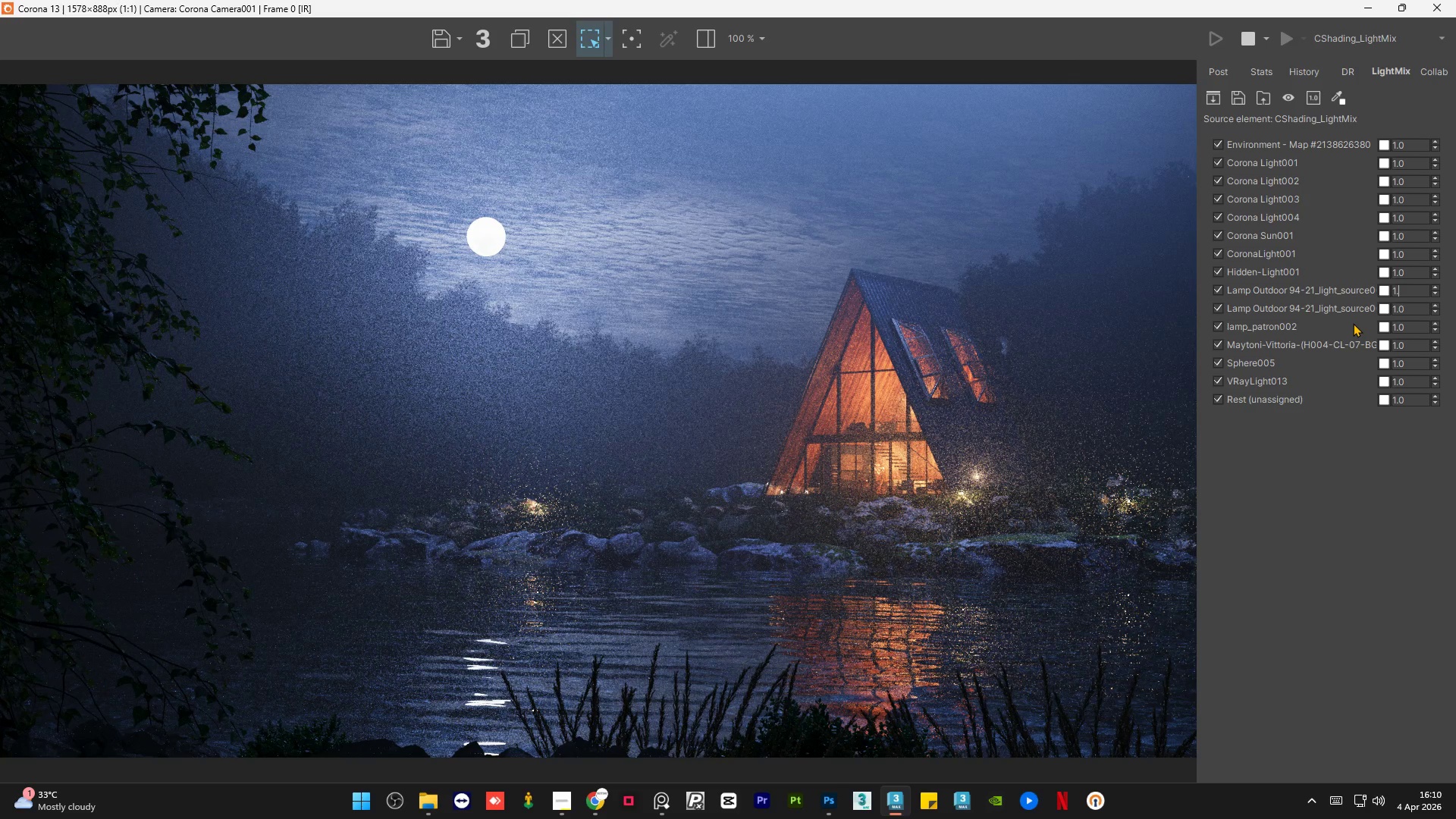 
key(Numpad2)
 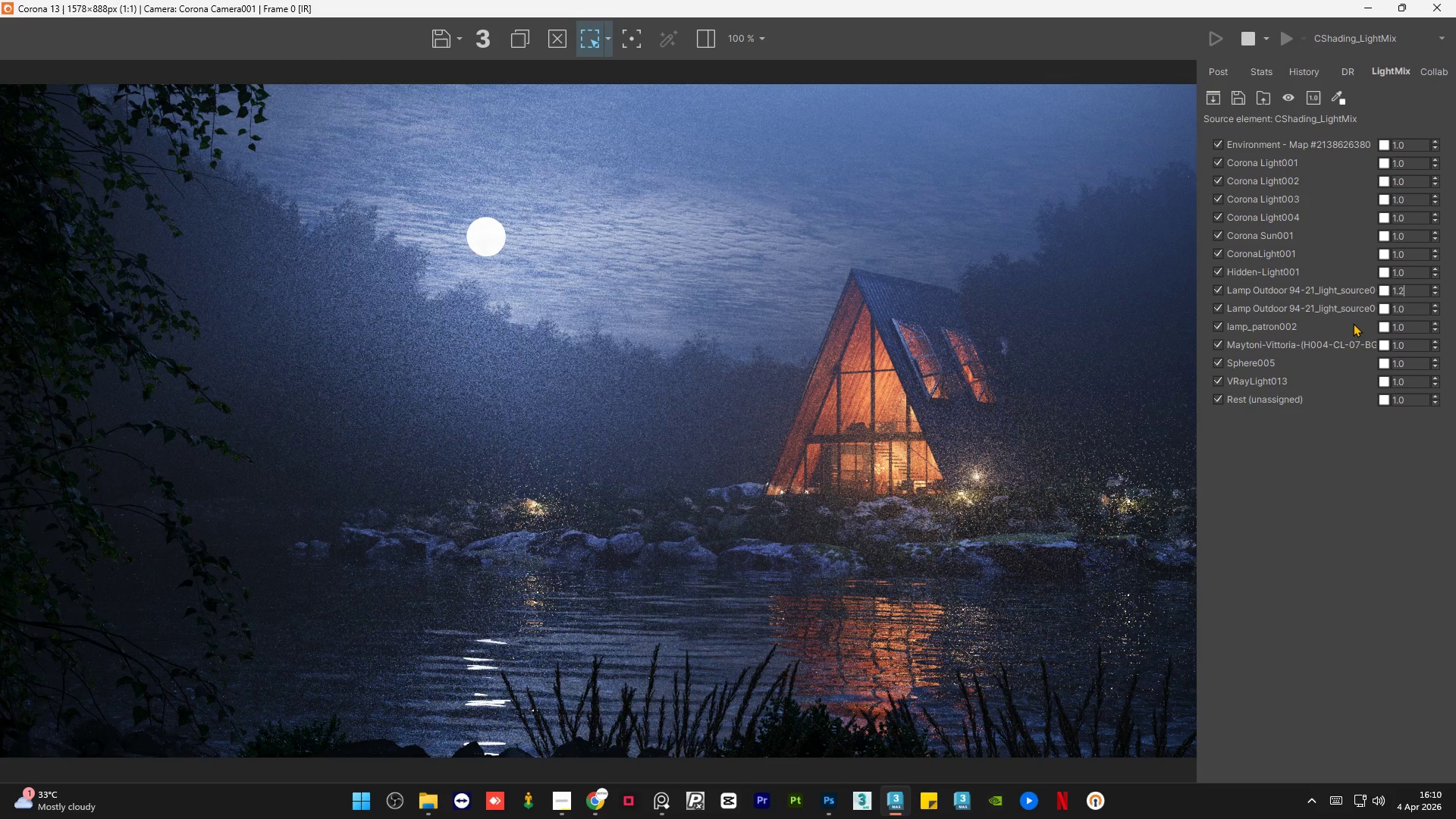 
key(NumpadEnter)
 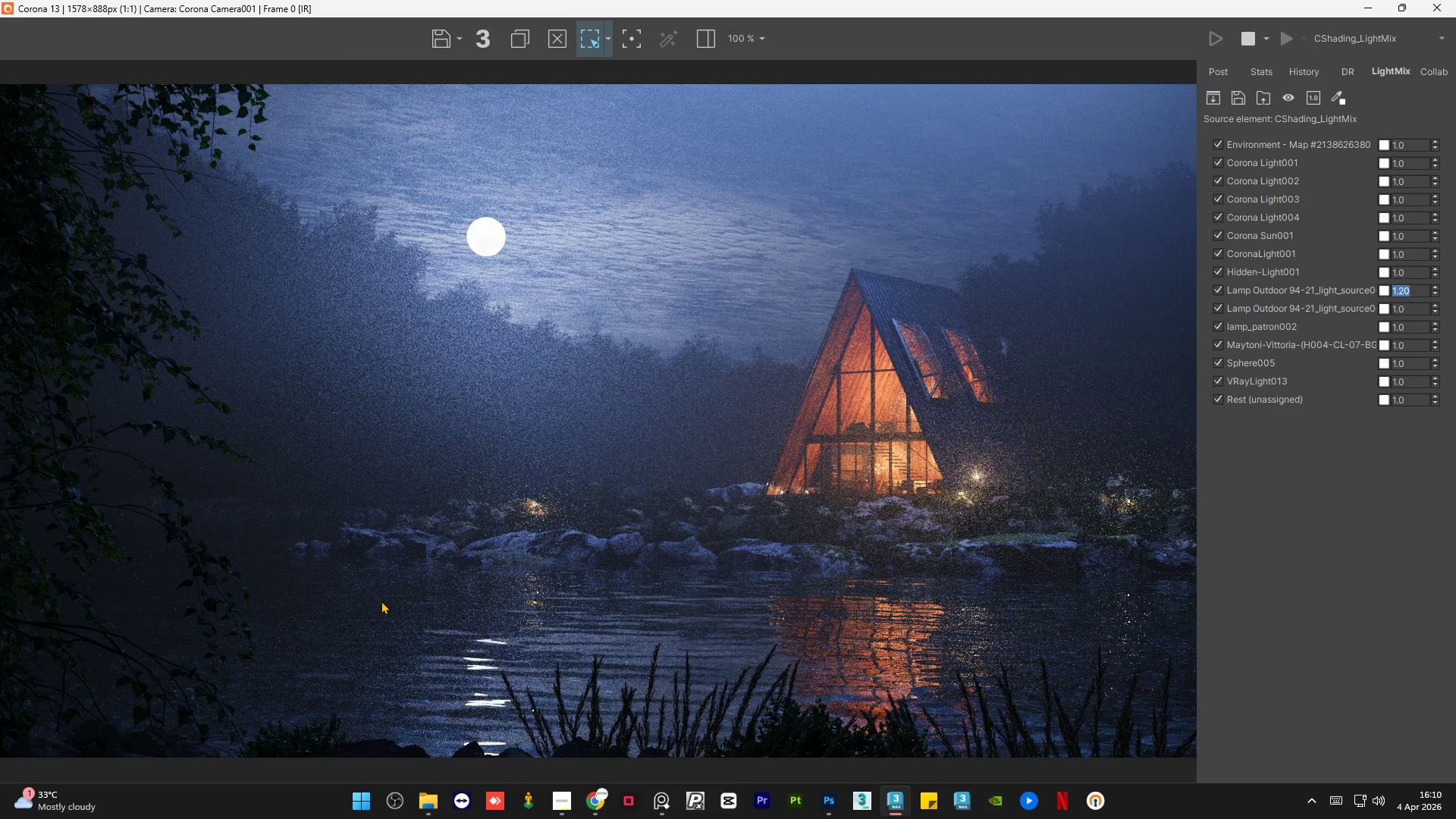 
scroll: coordinate [521, 557], scroll_direction: none, amount: 0.0
 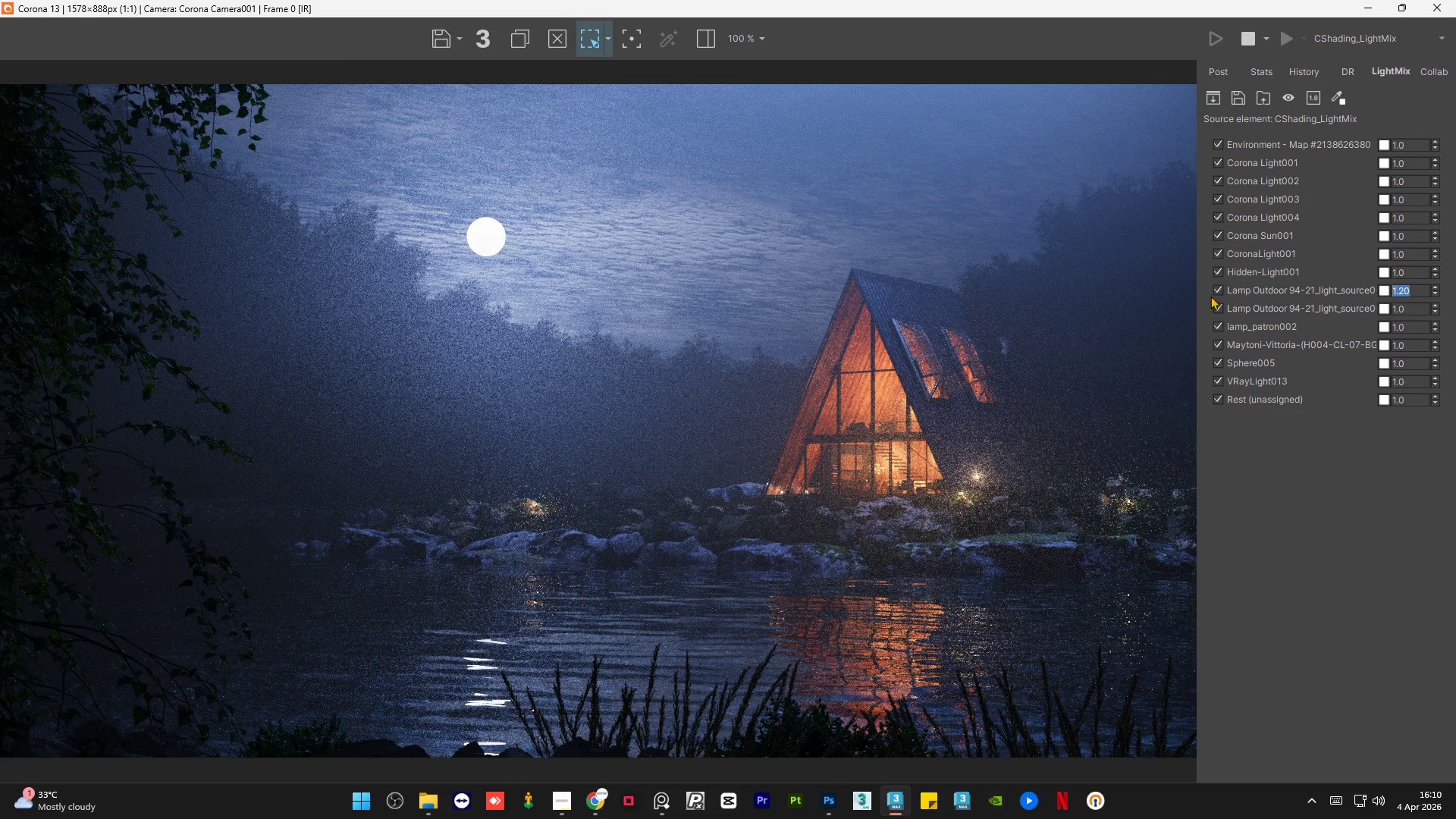 
left_click([1216, 290])
 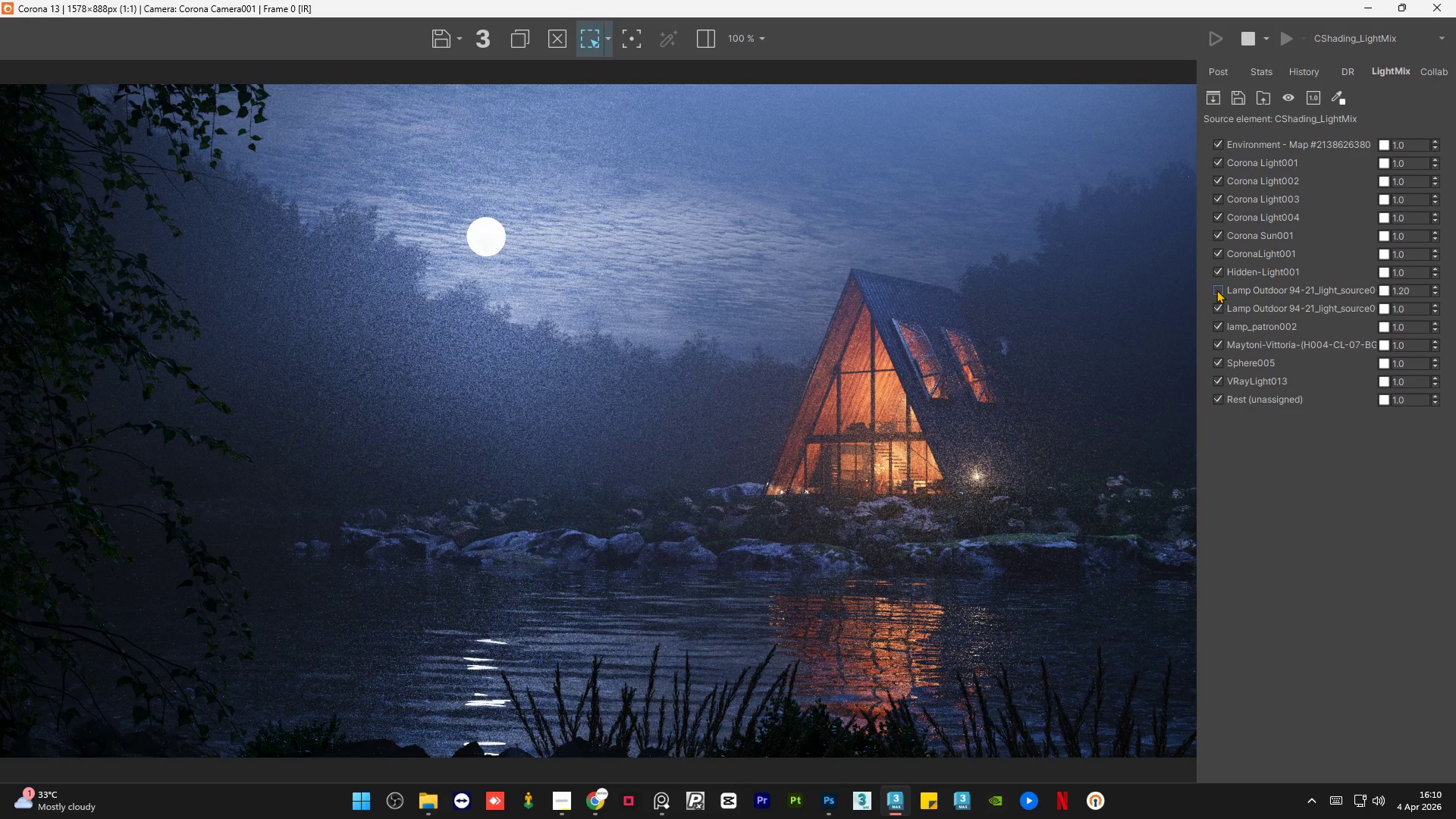 
left_click([1216, 290])
 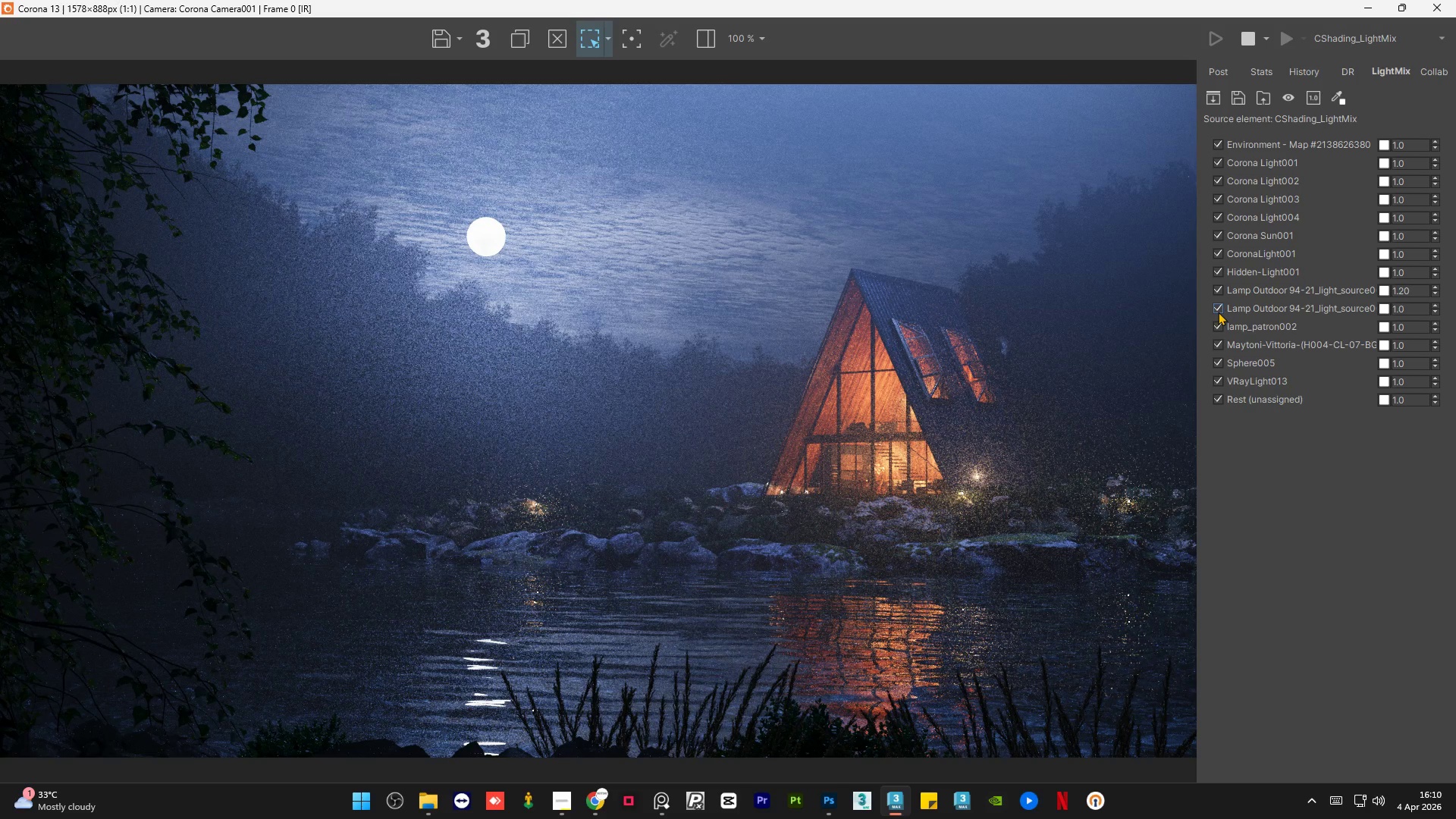 
left_click([1218, 312])
 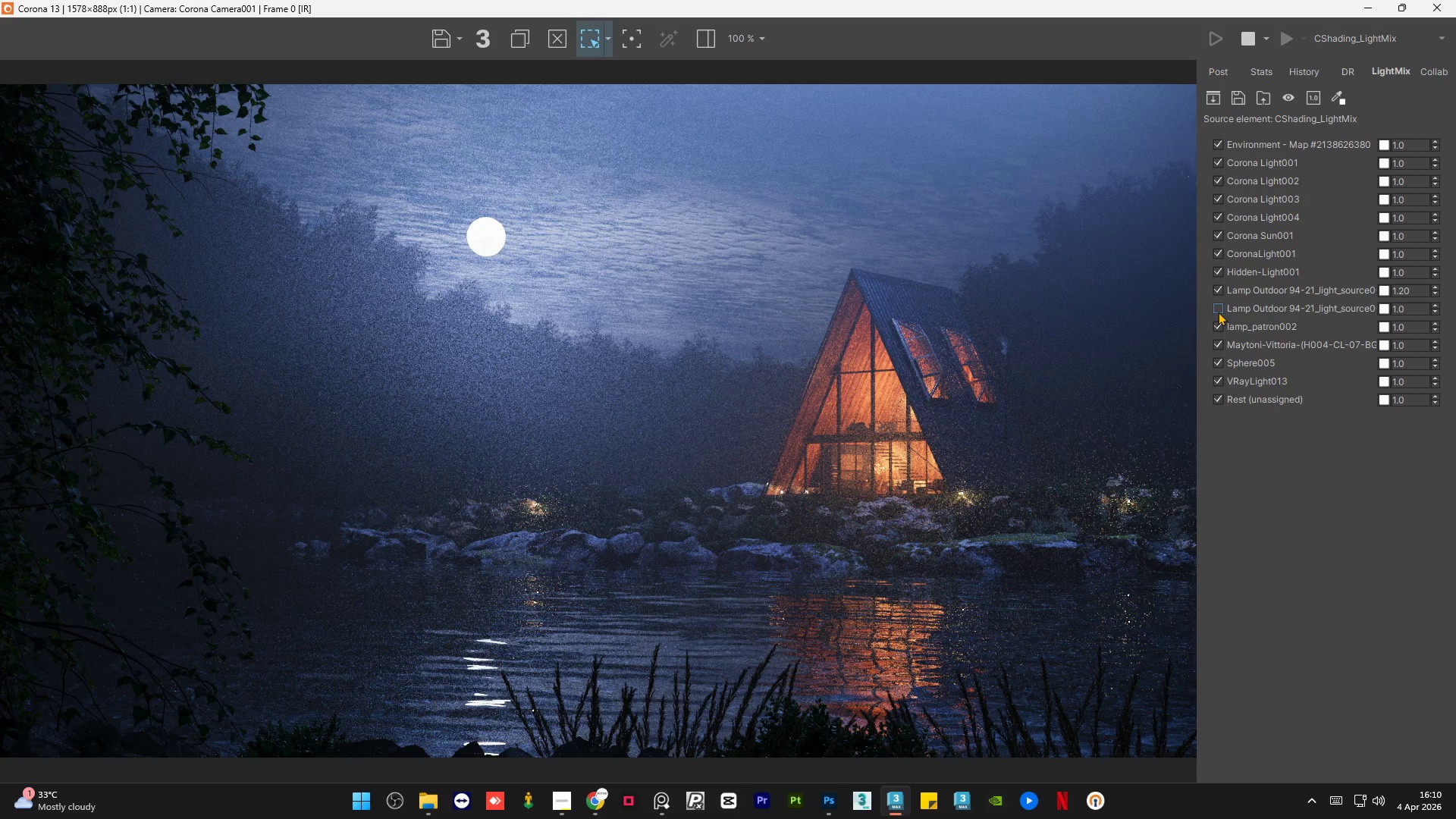 
left_click([1218, 312])
 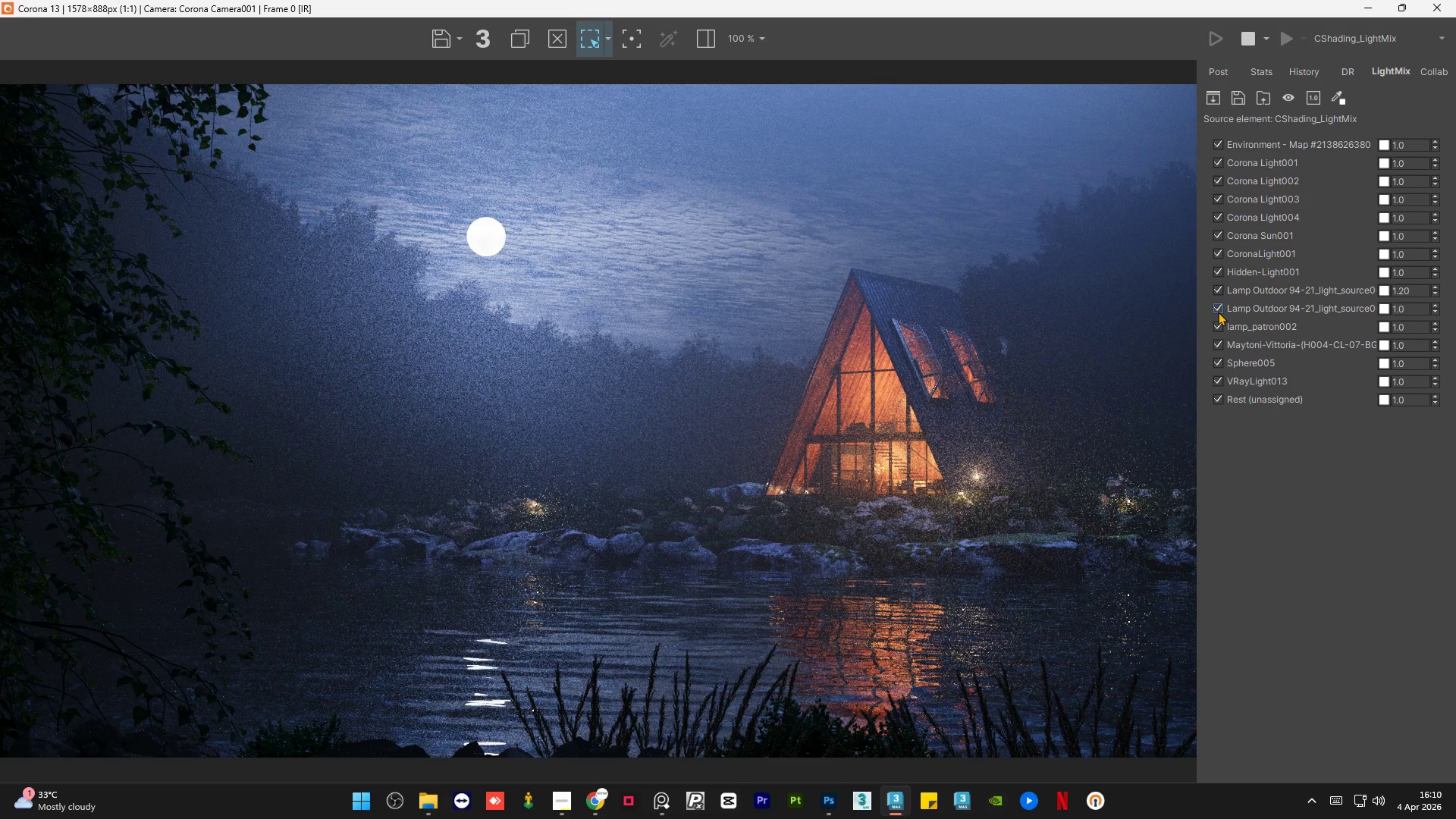 
left_click([1218, 312])
 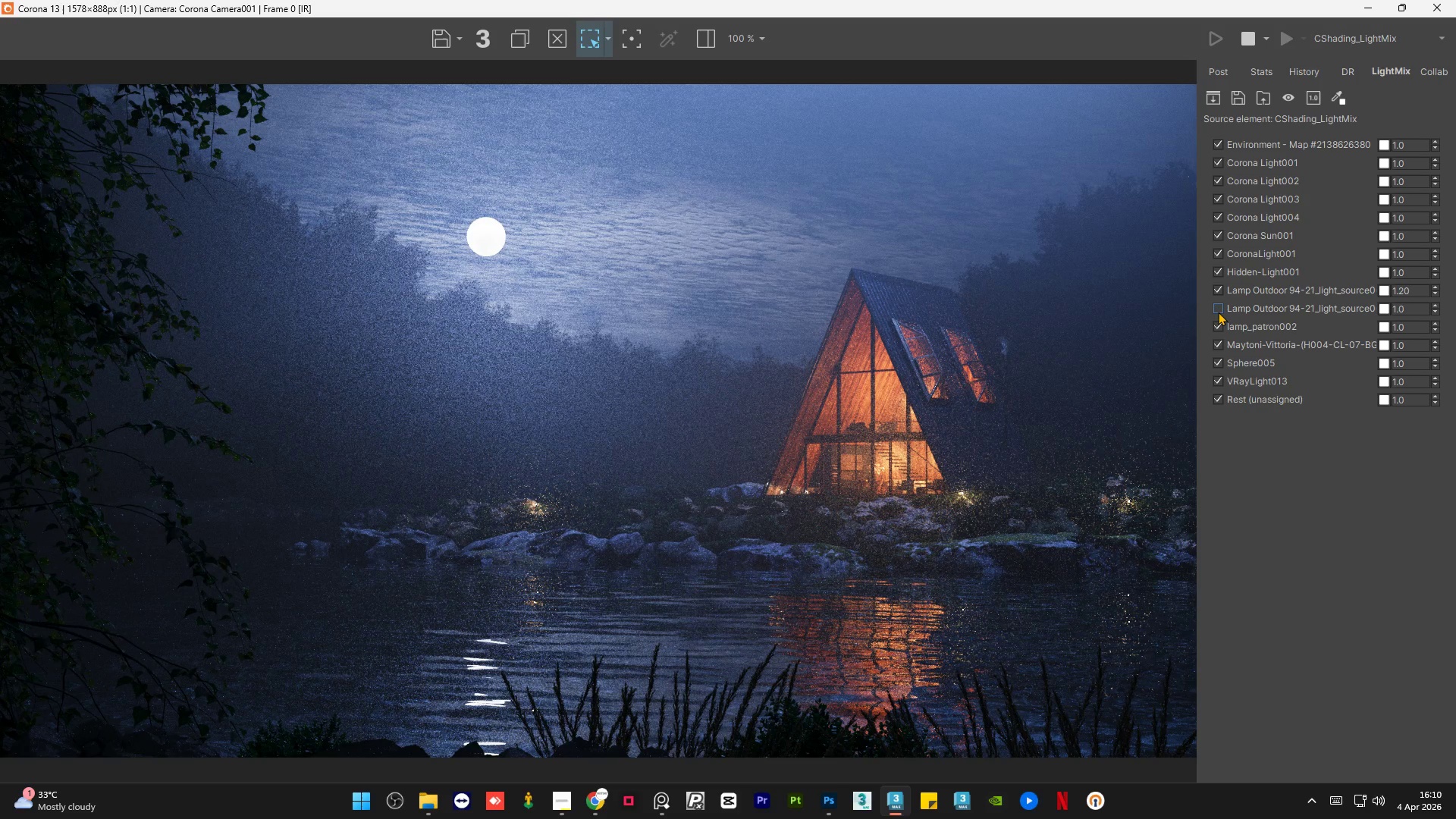 
left_click([1218, 312])
 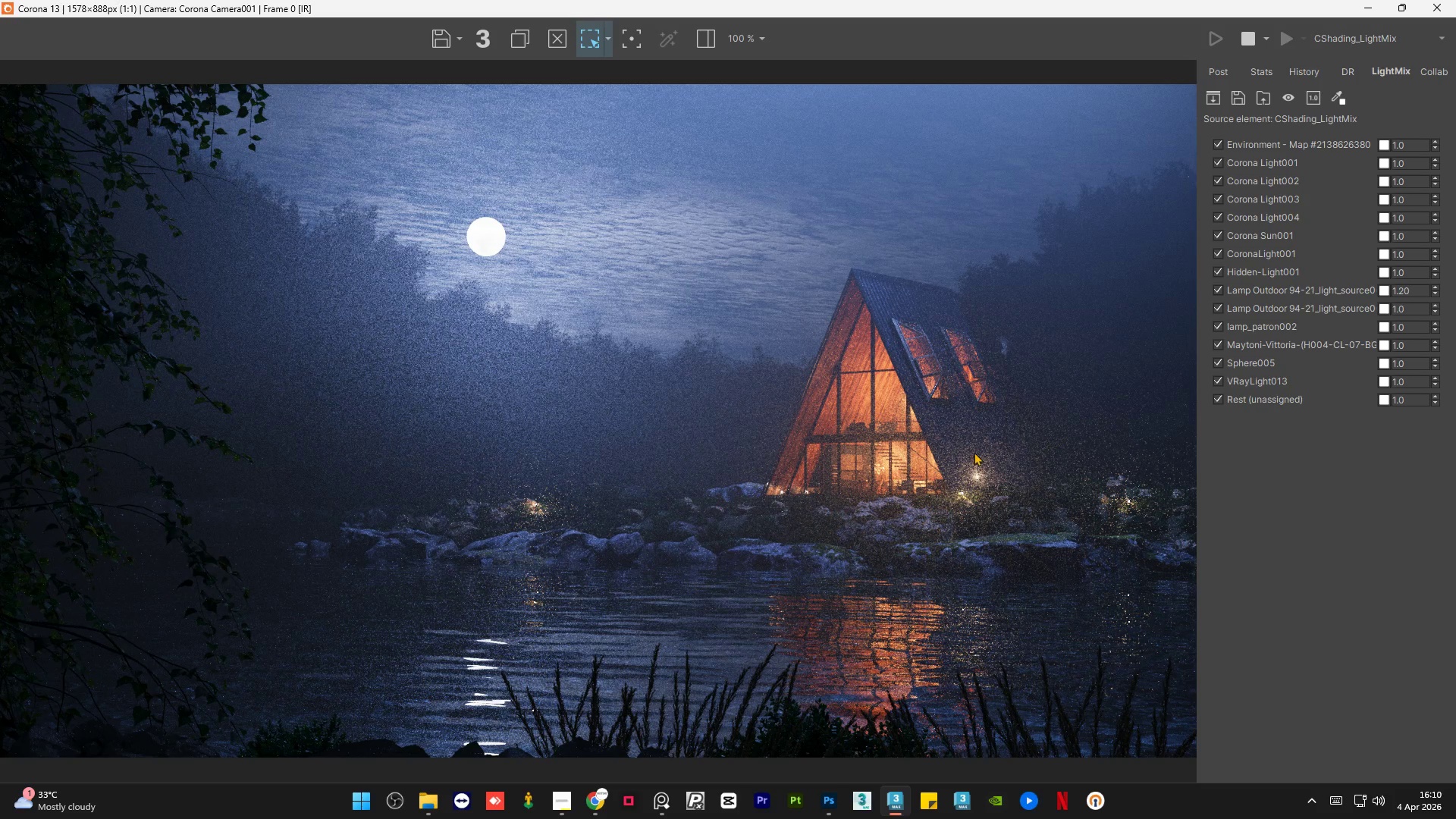 
scroll: coordinate [966, 535], scroll_direction: up, amount: 4.0
 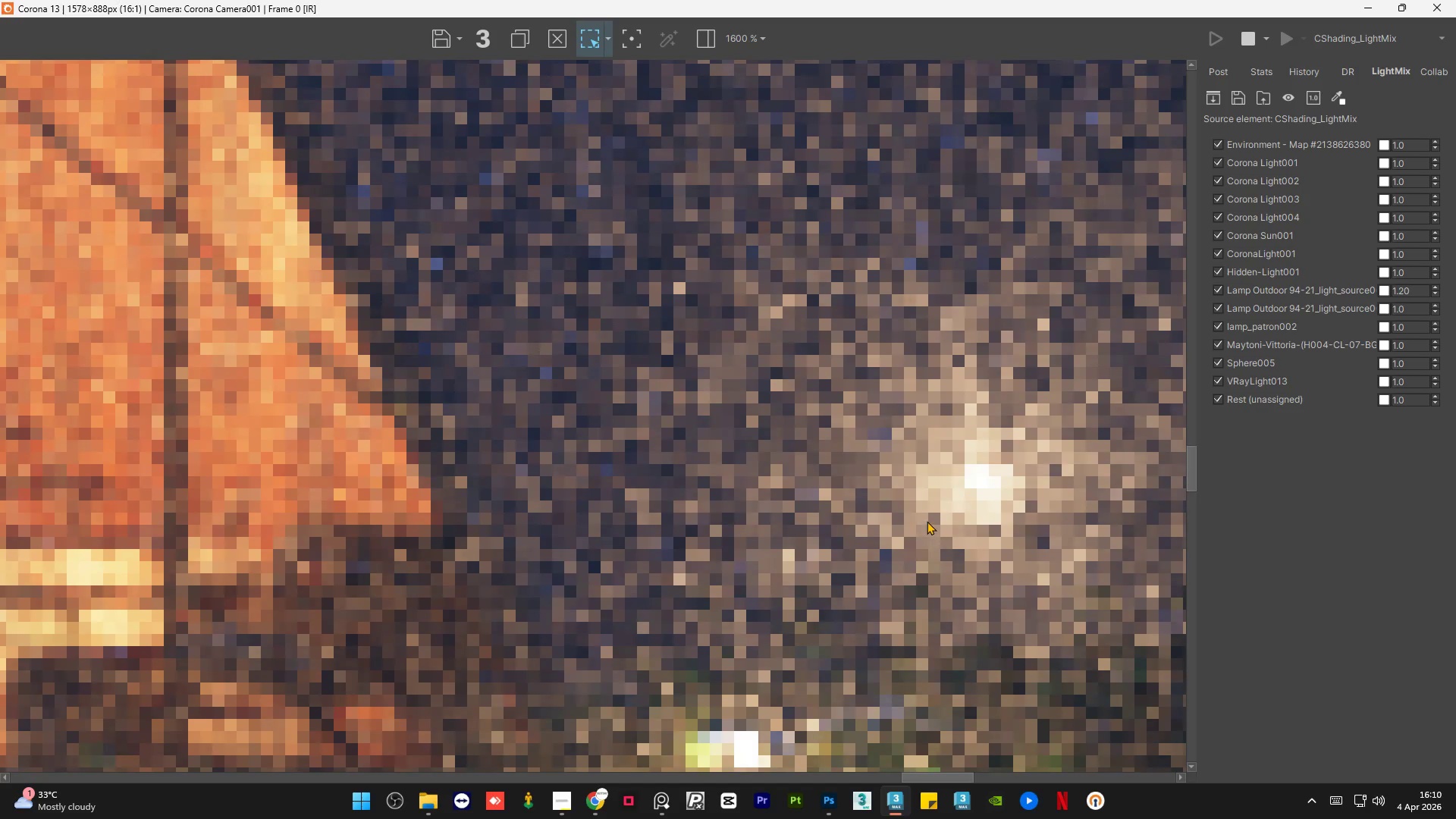 
scroll: coordinate [980, 378], scroll_direction: down, amount: 3.0
 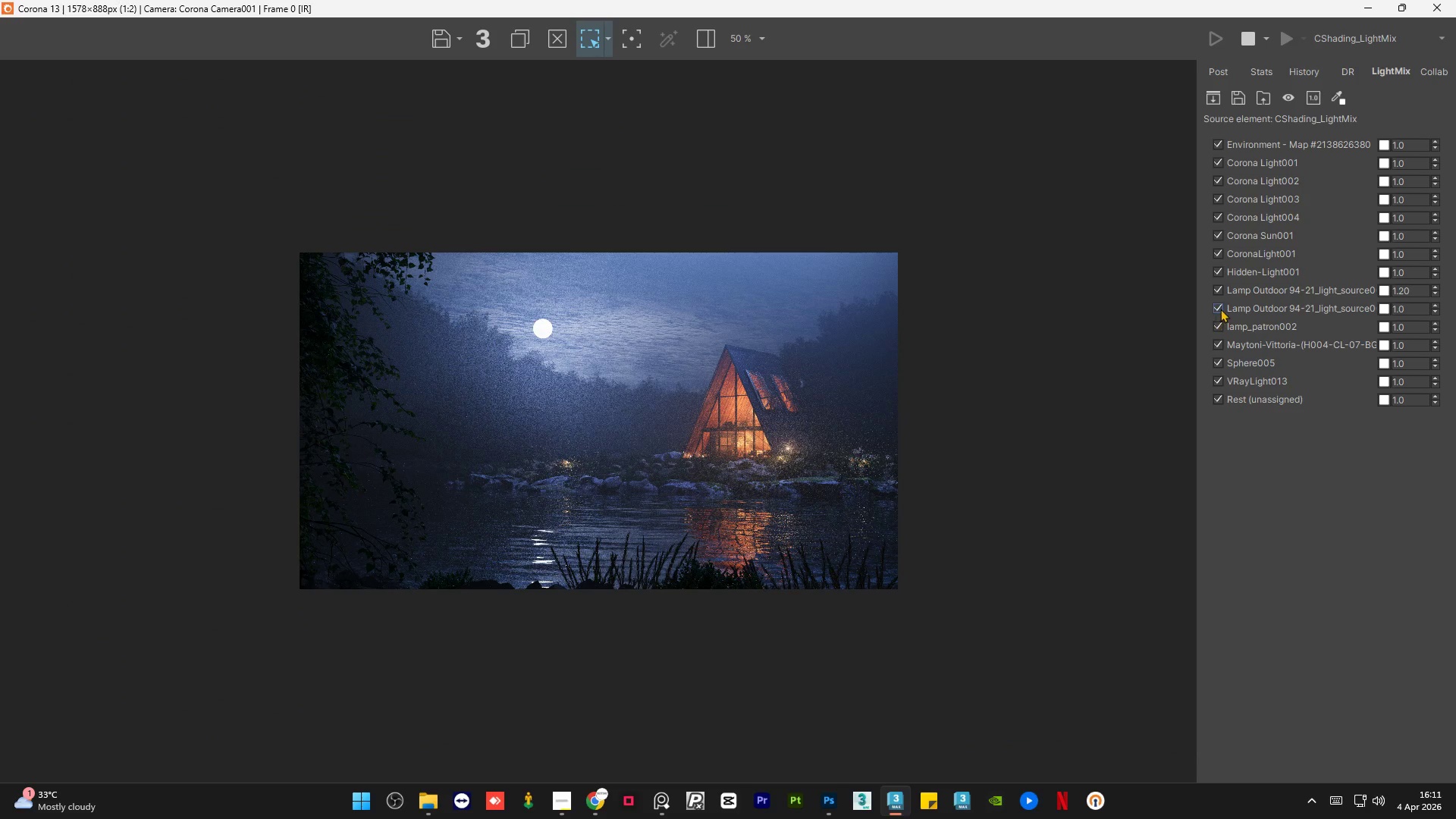 
left_click([1220, 309])
 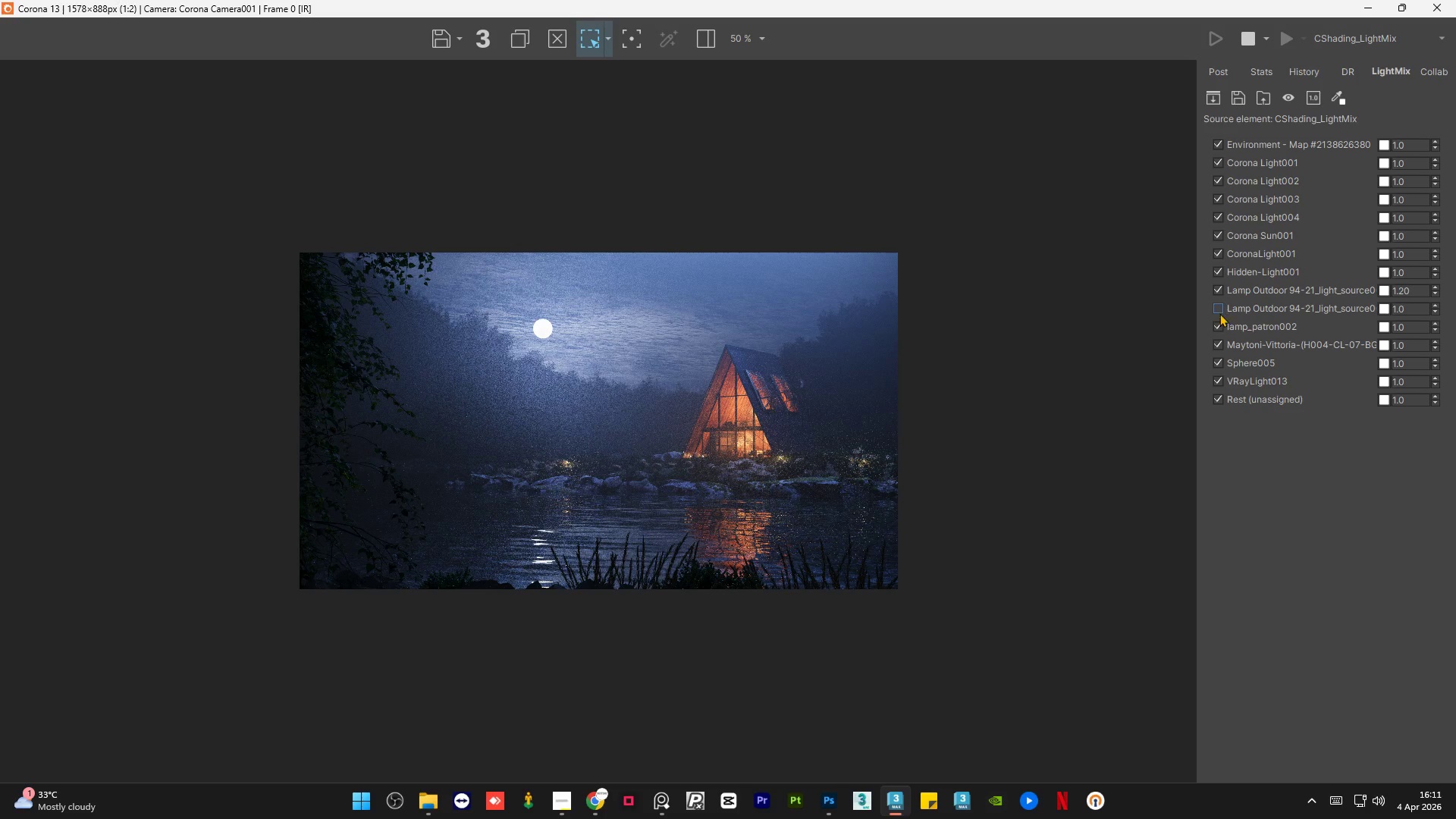 
left_click([1218, 322])
 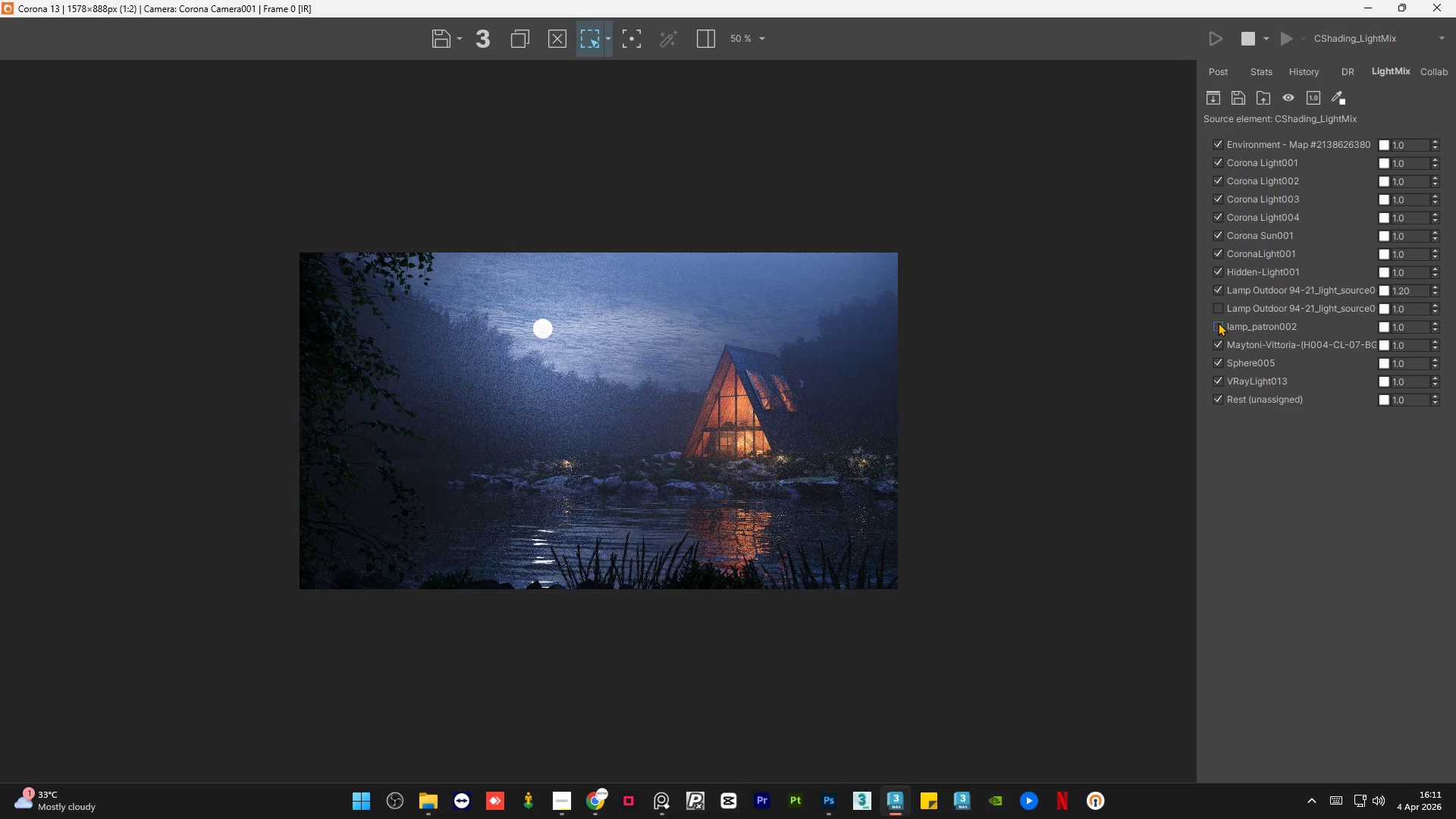 
left_click([1218, 322])
 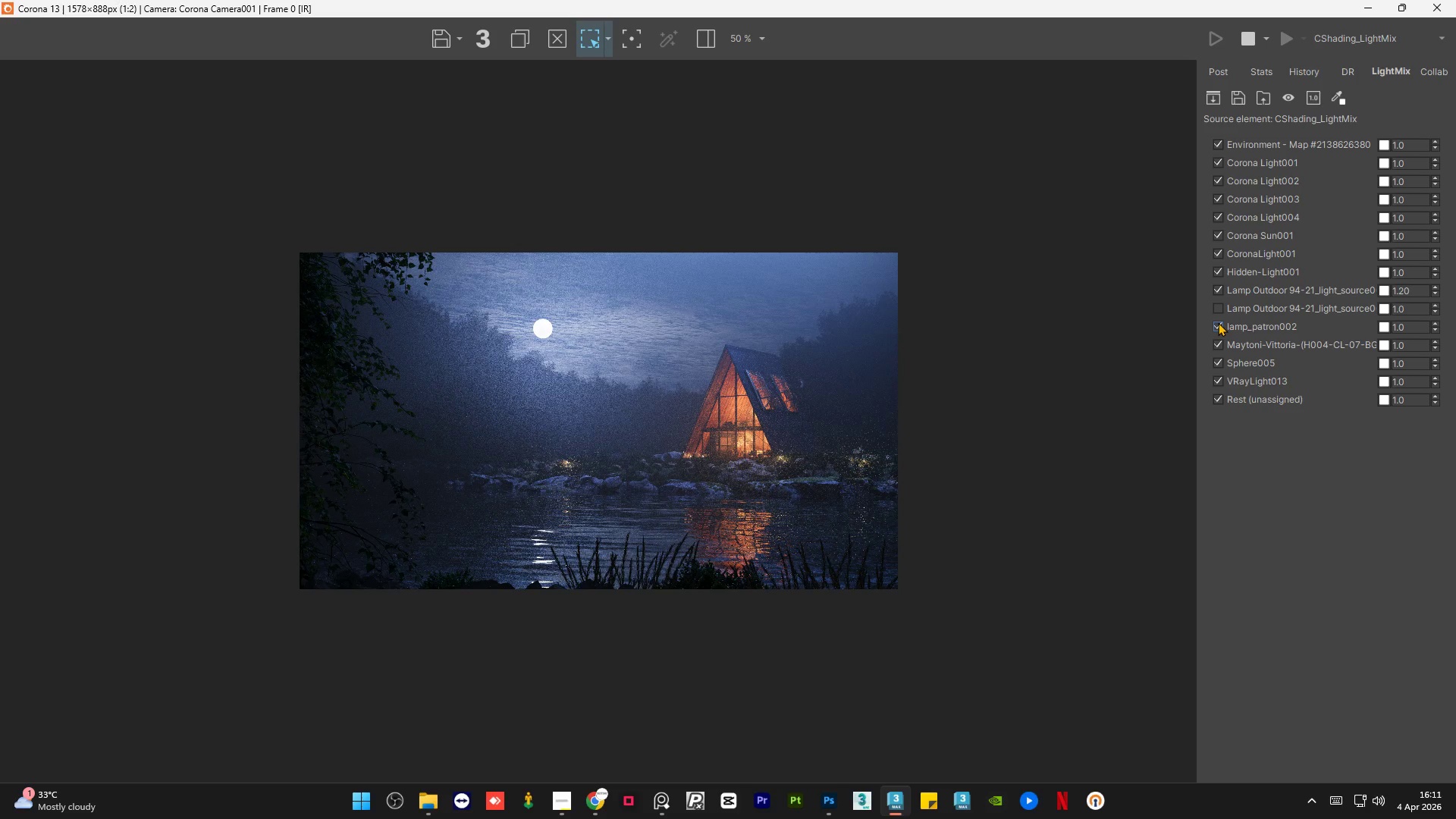 
left_click([1218, 322])
 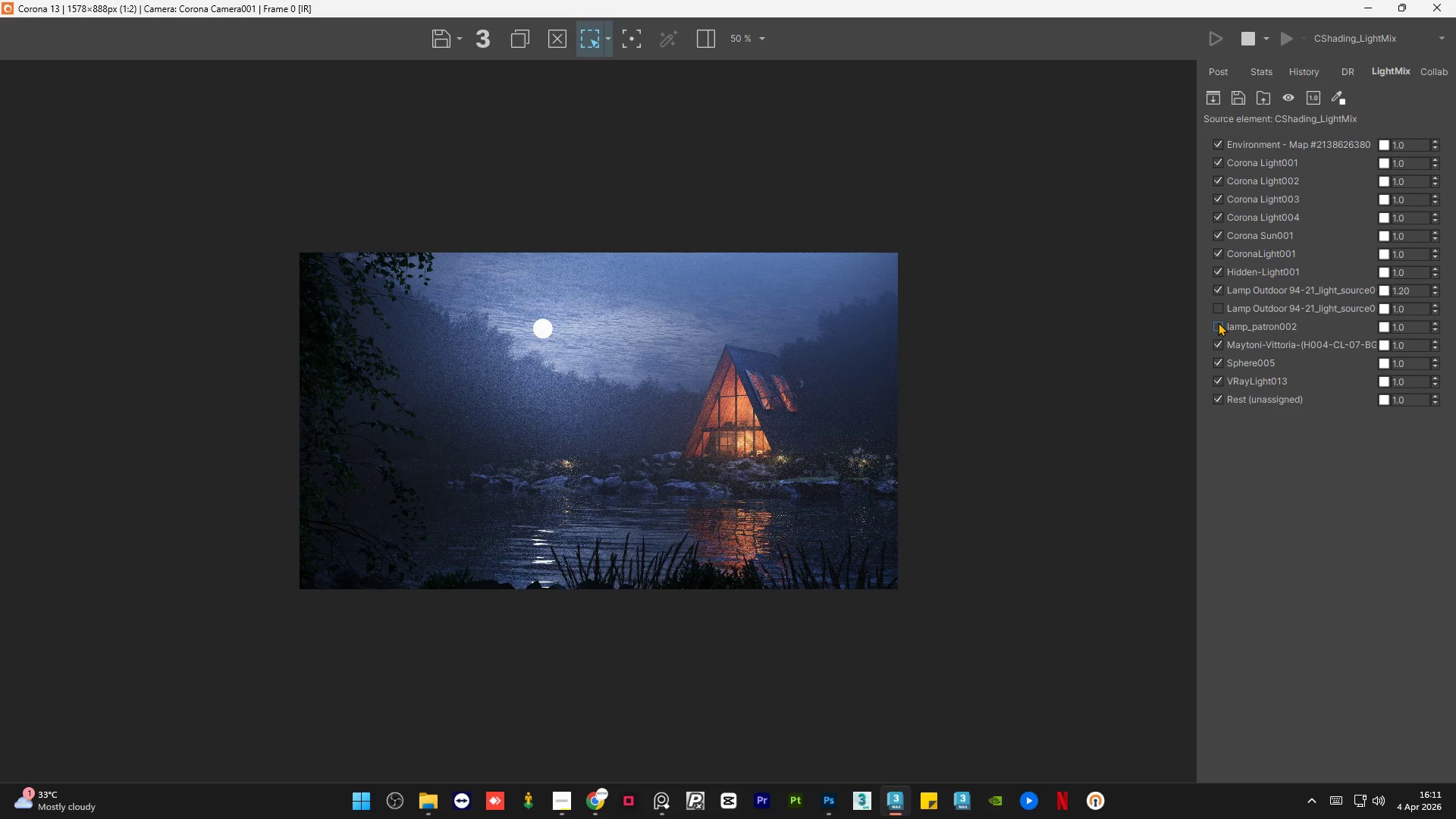 
left_click([1218, 322])
 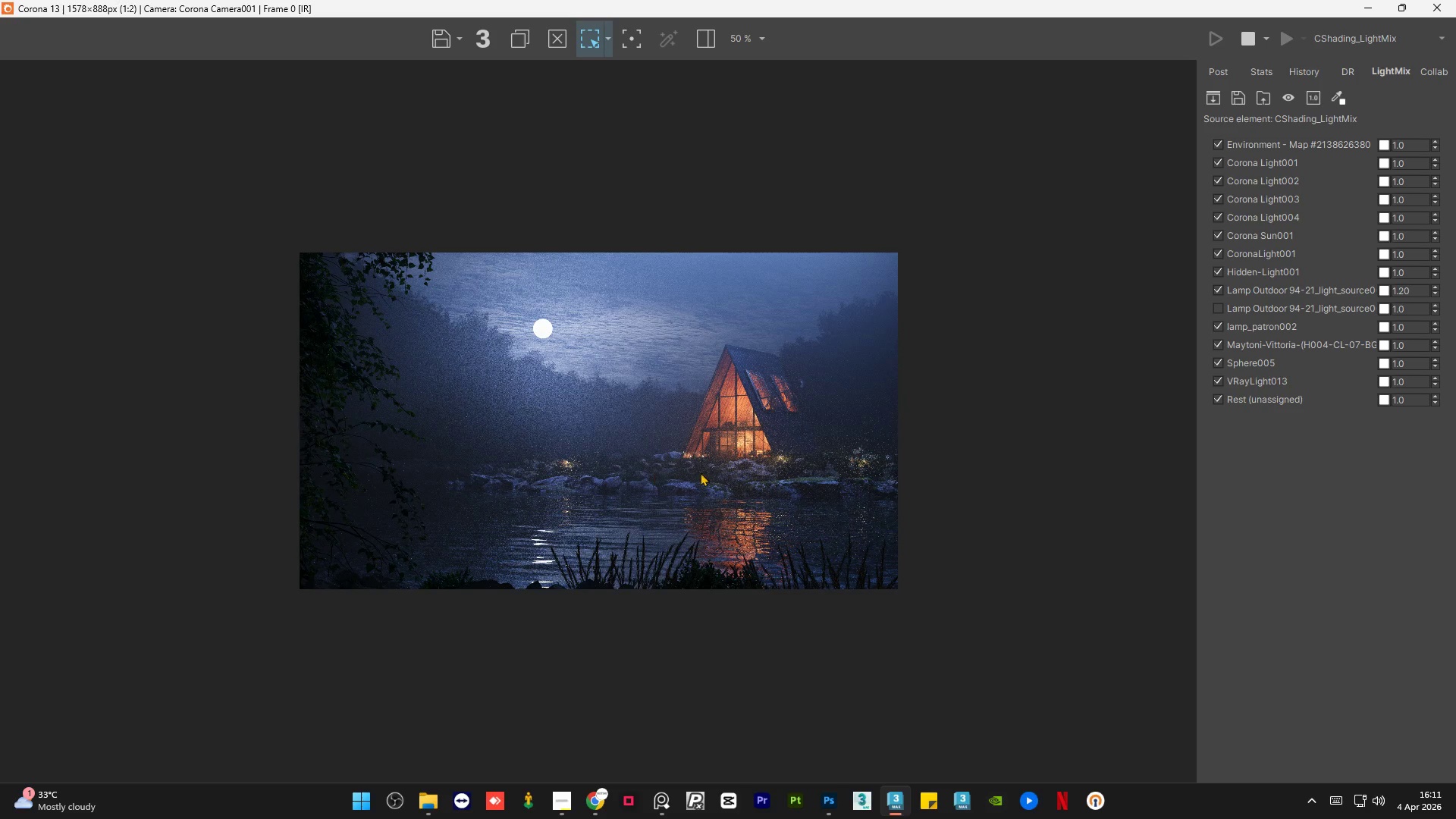 
scroll: coordinate [941, 509], scroll_direction: up, amount: 3.0
 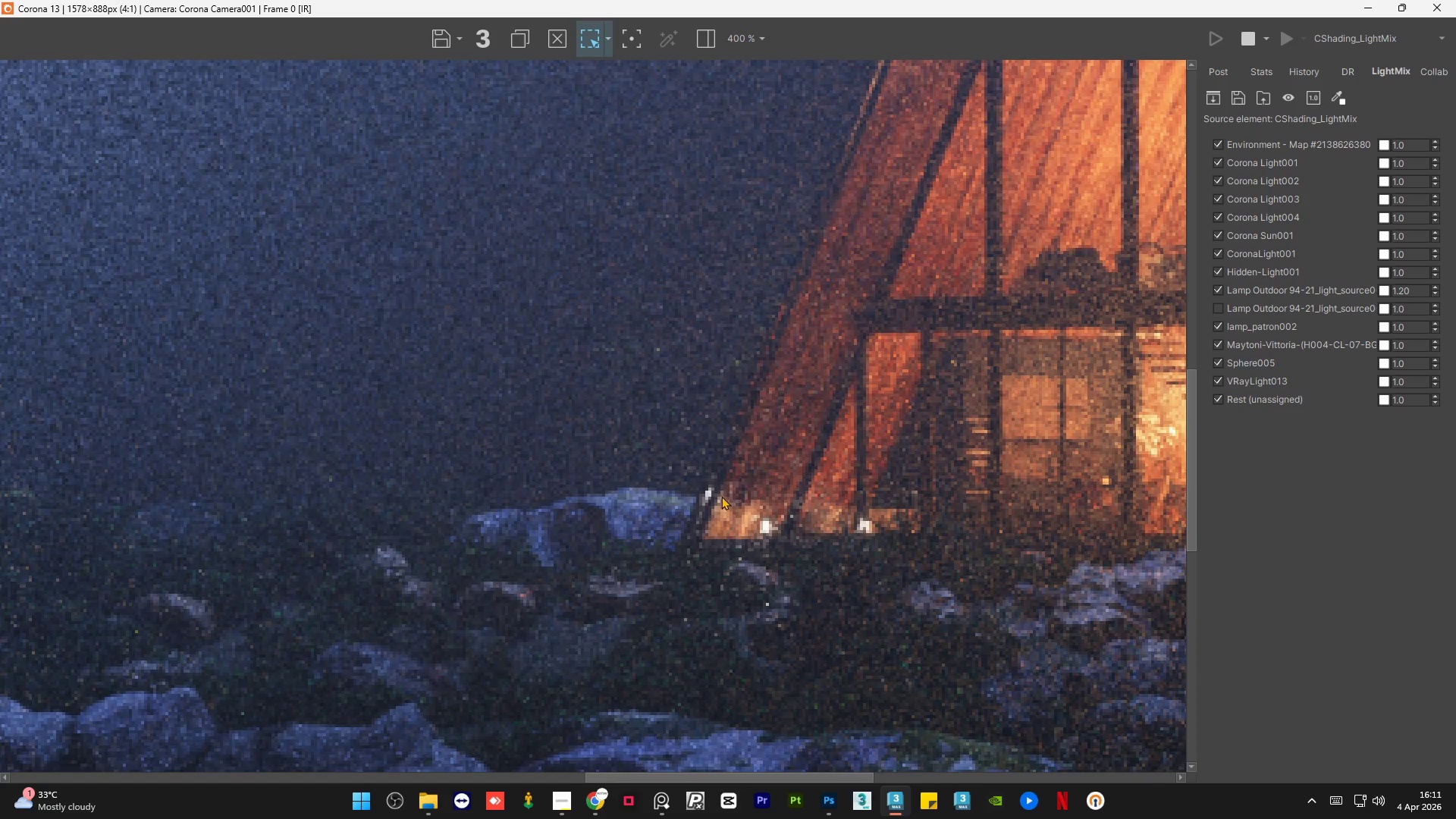 
scroll: coordinate [723, 495], scroll_direction: down, amount: 2.0
 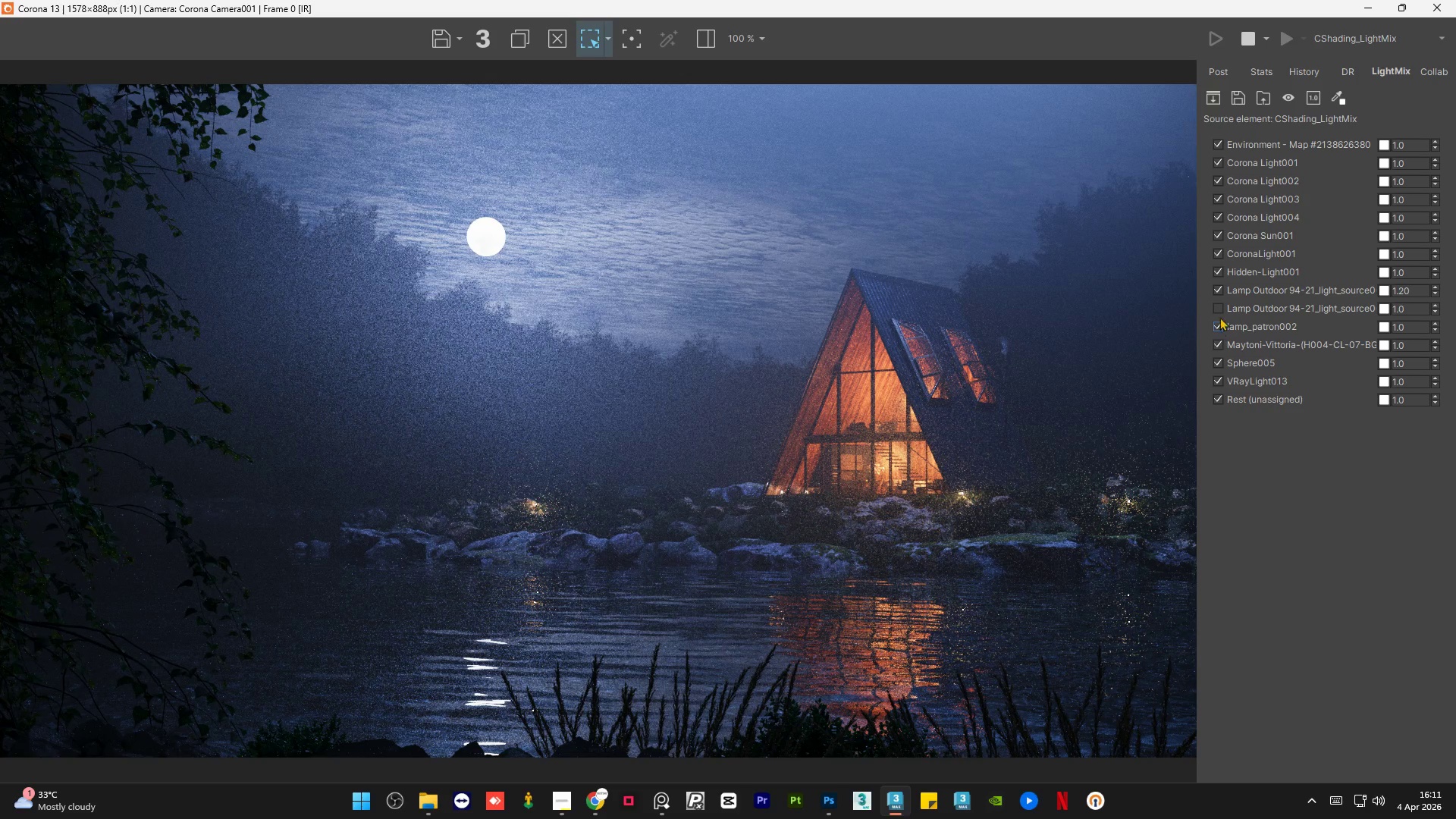 
left_click([1219, 313])
 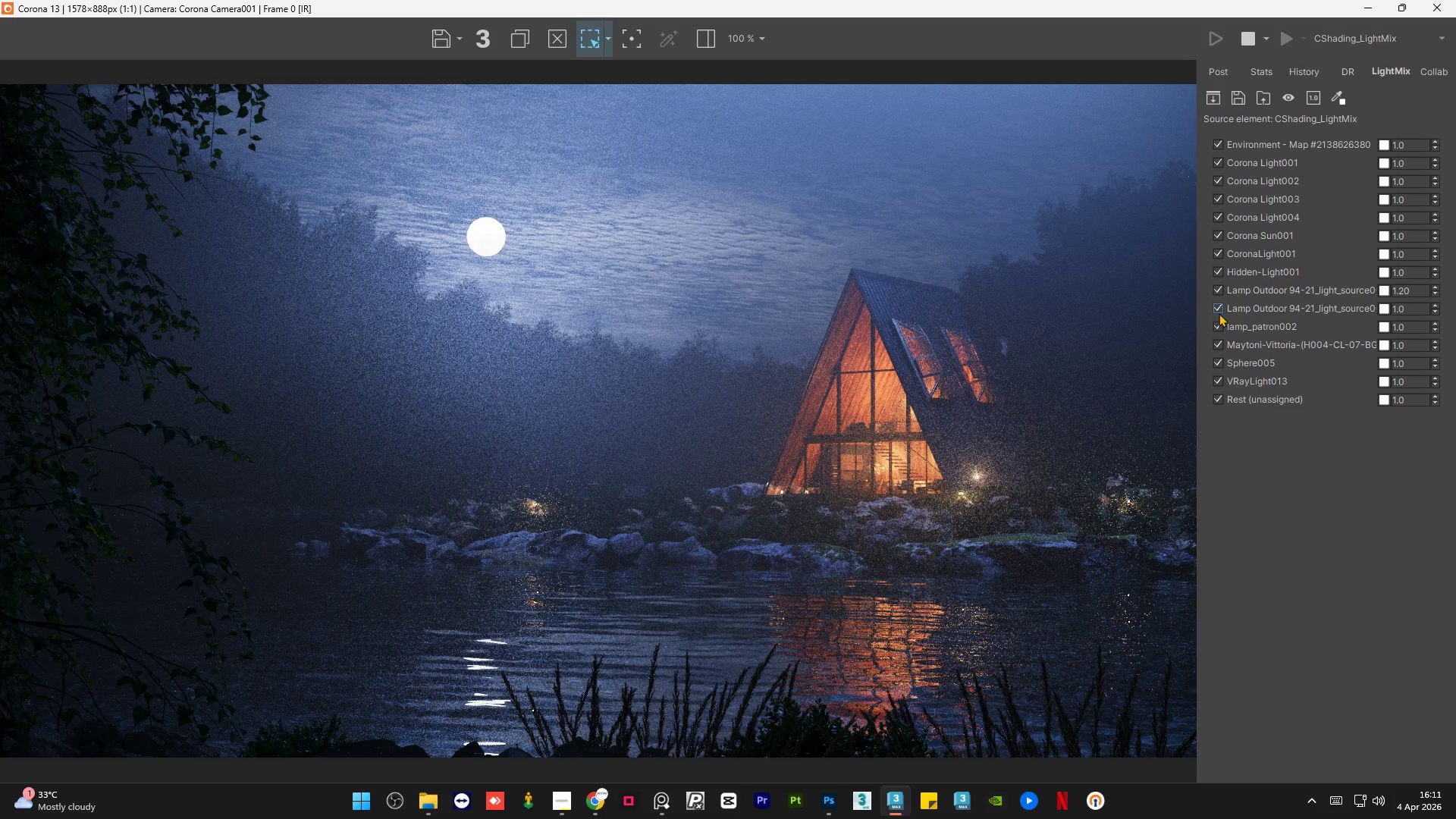 
left_click([1219, 313])
 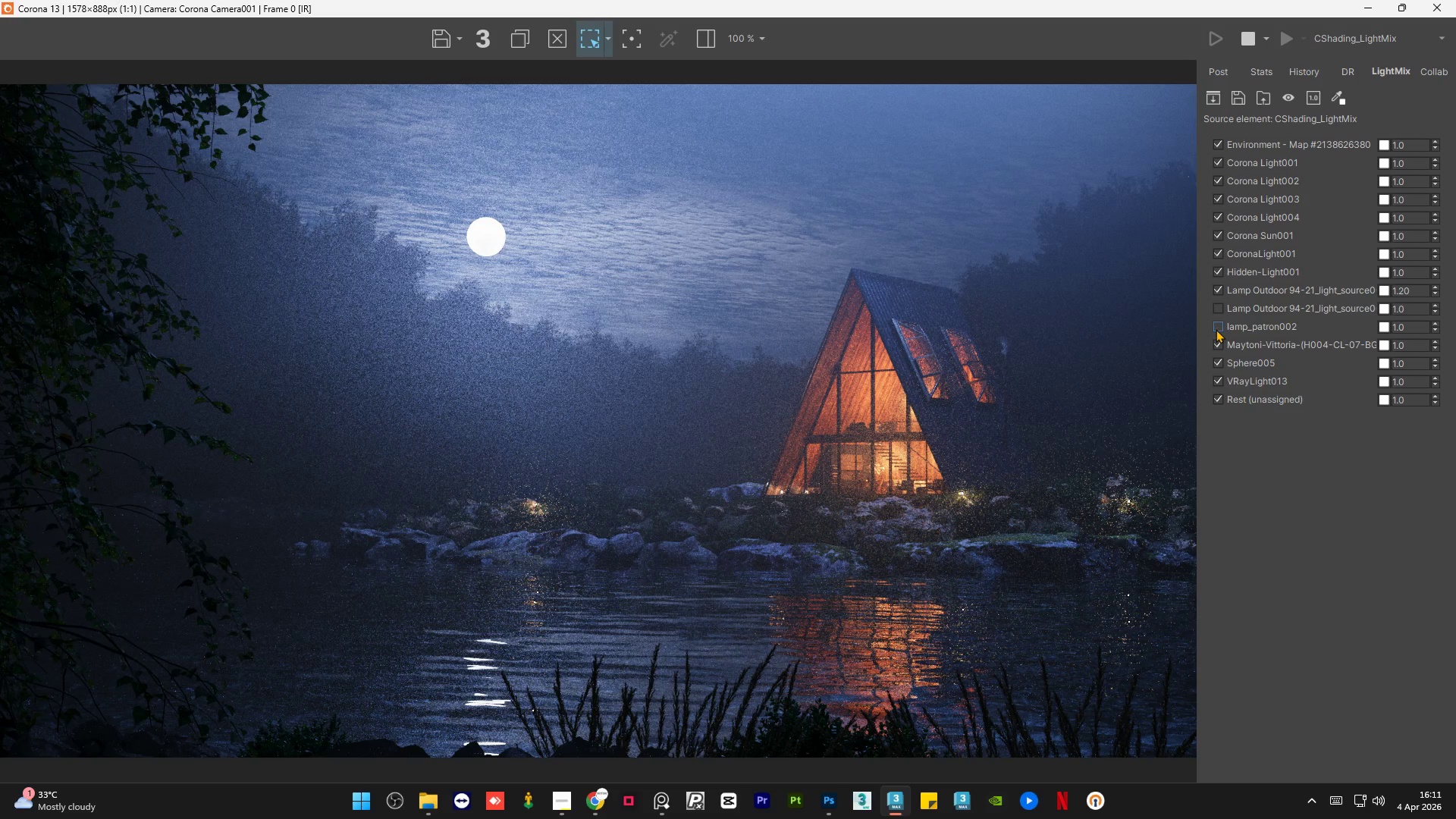 
double_click([1216, 329])
 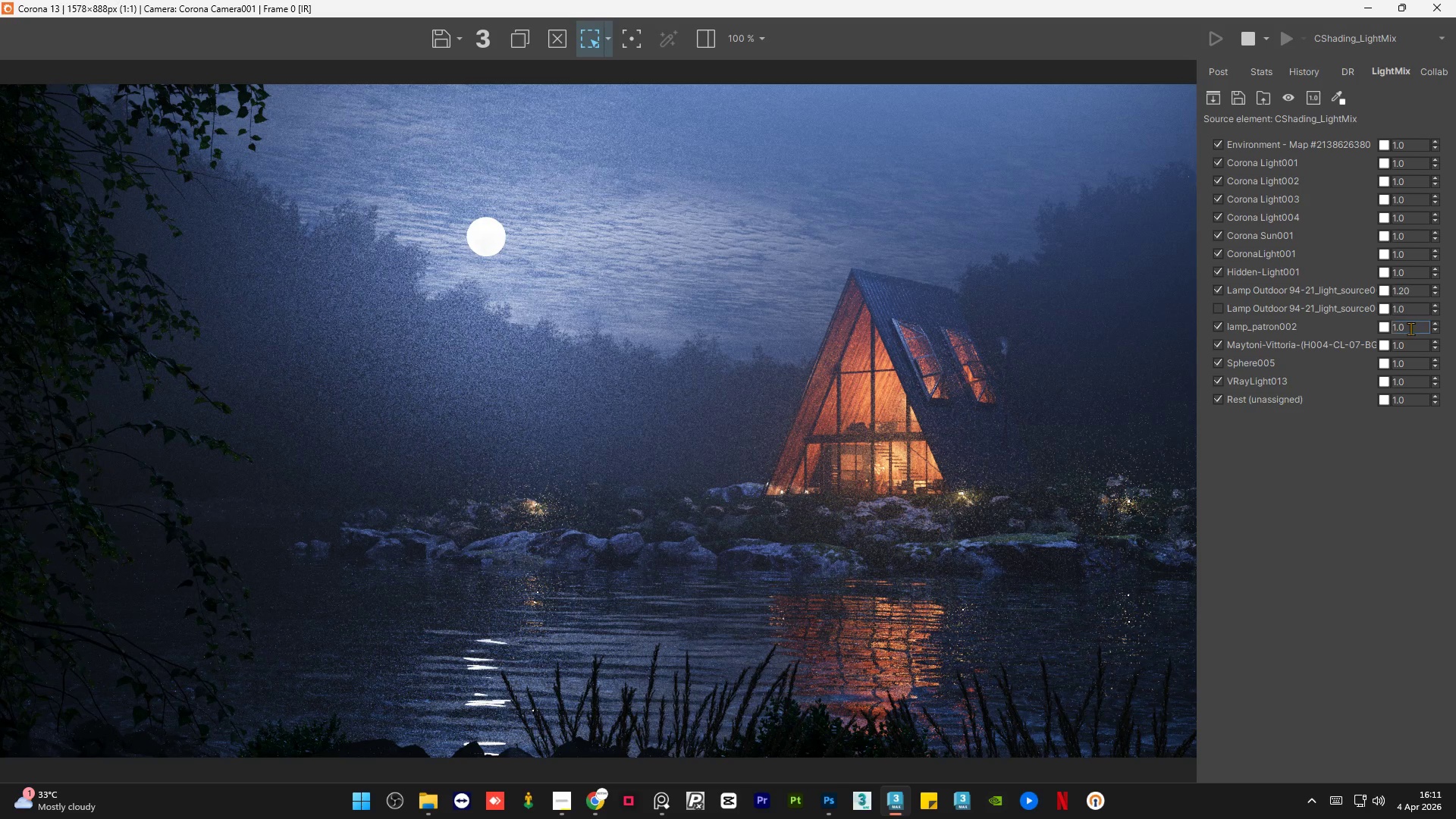 
double_click([1411, 328])
 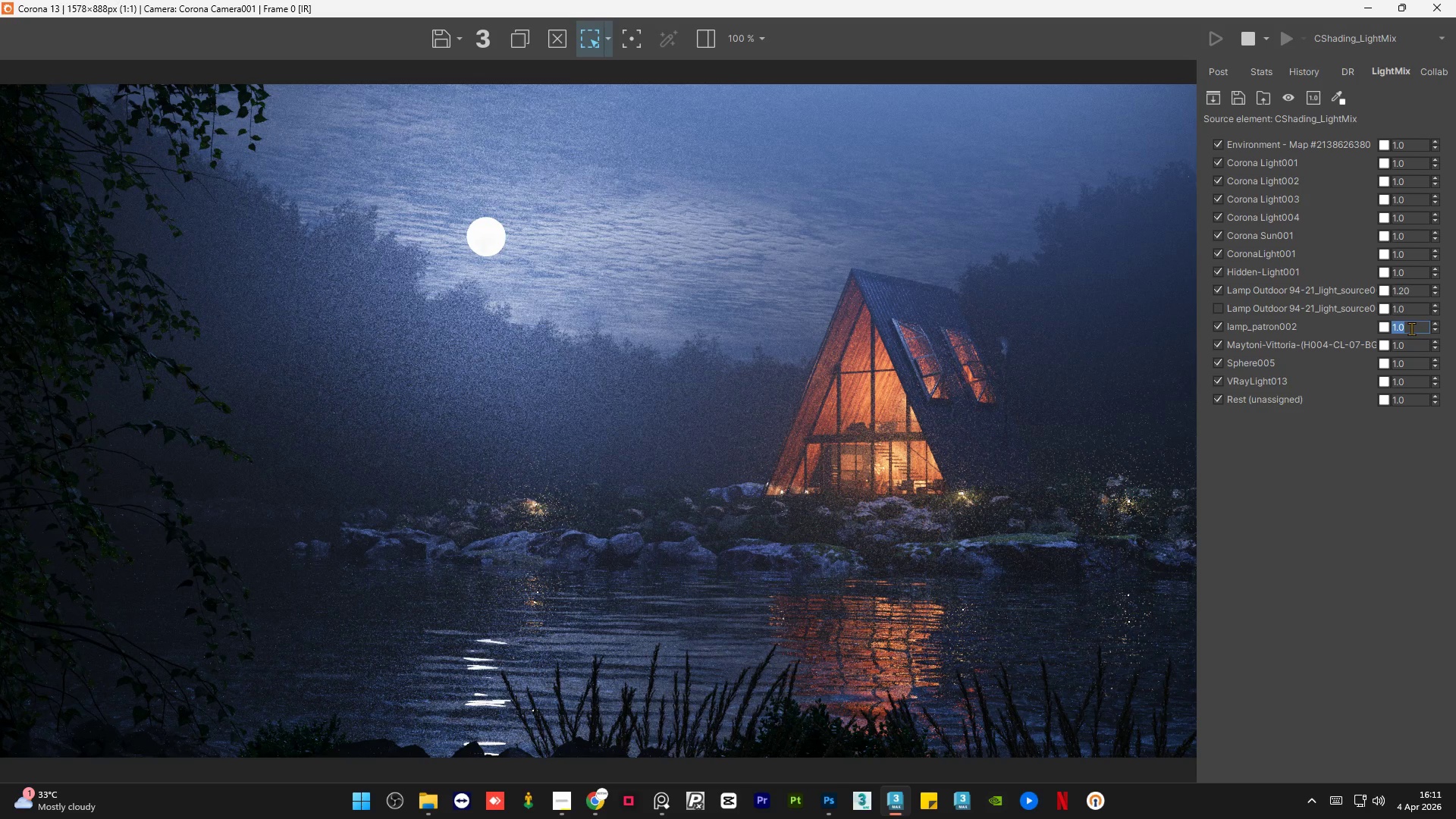 
key(Numpad2)
 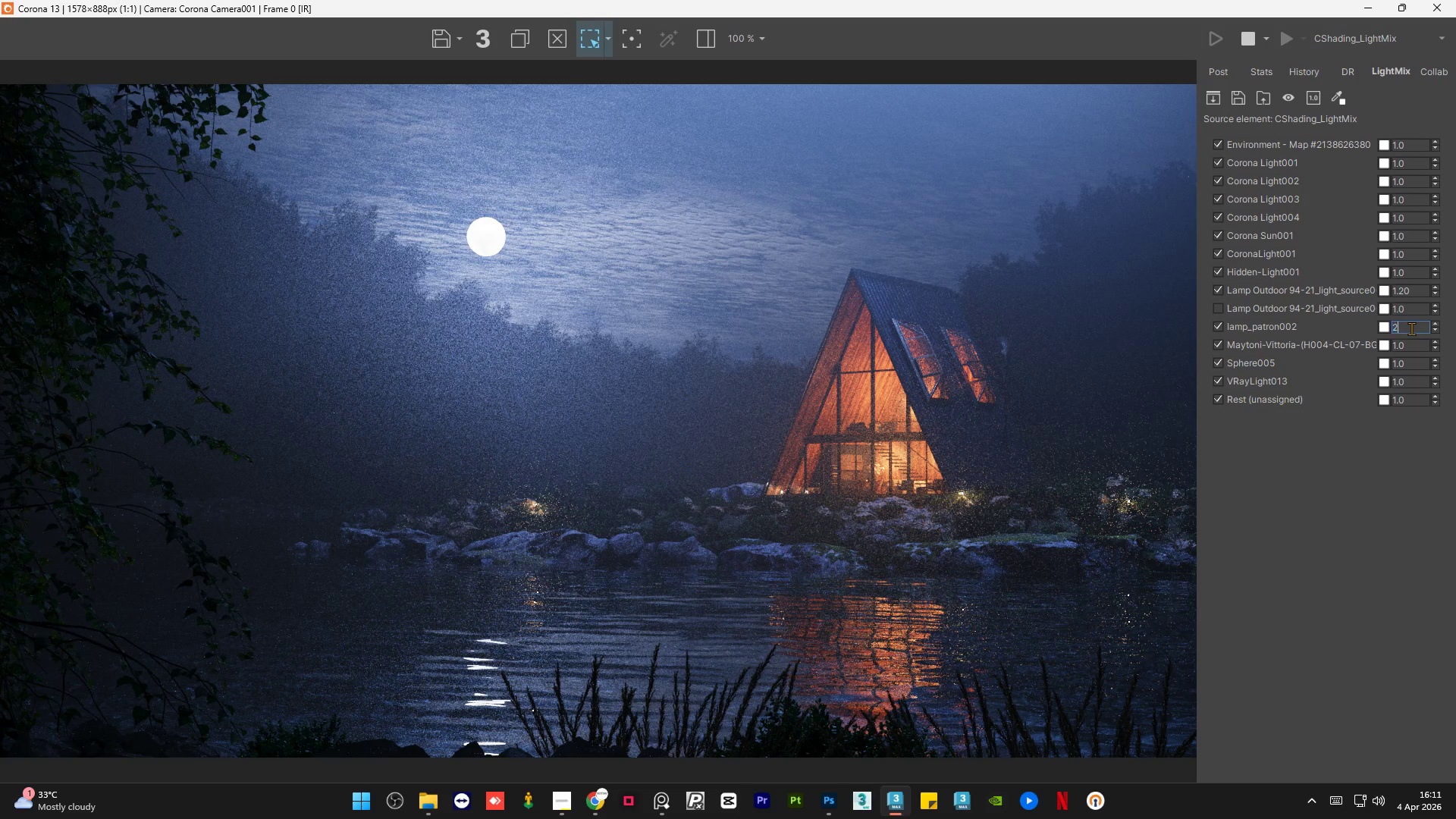 
key(NumpadEnter)
 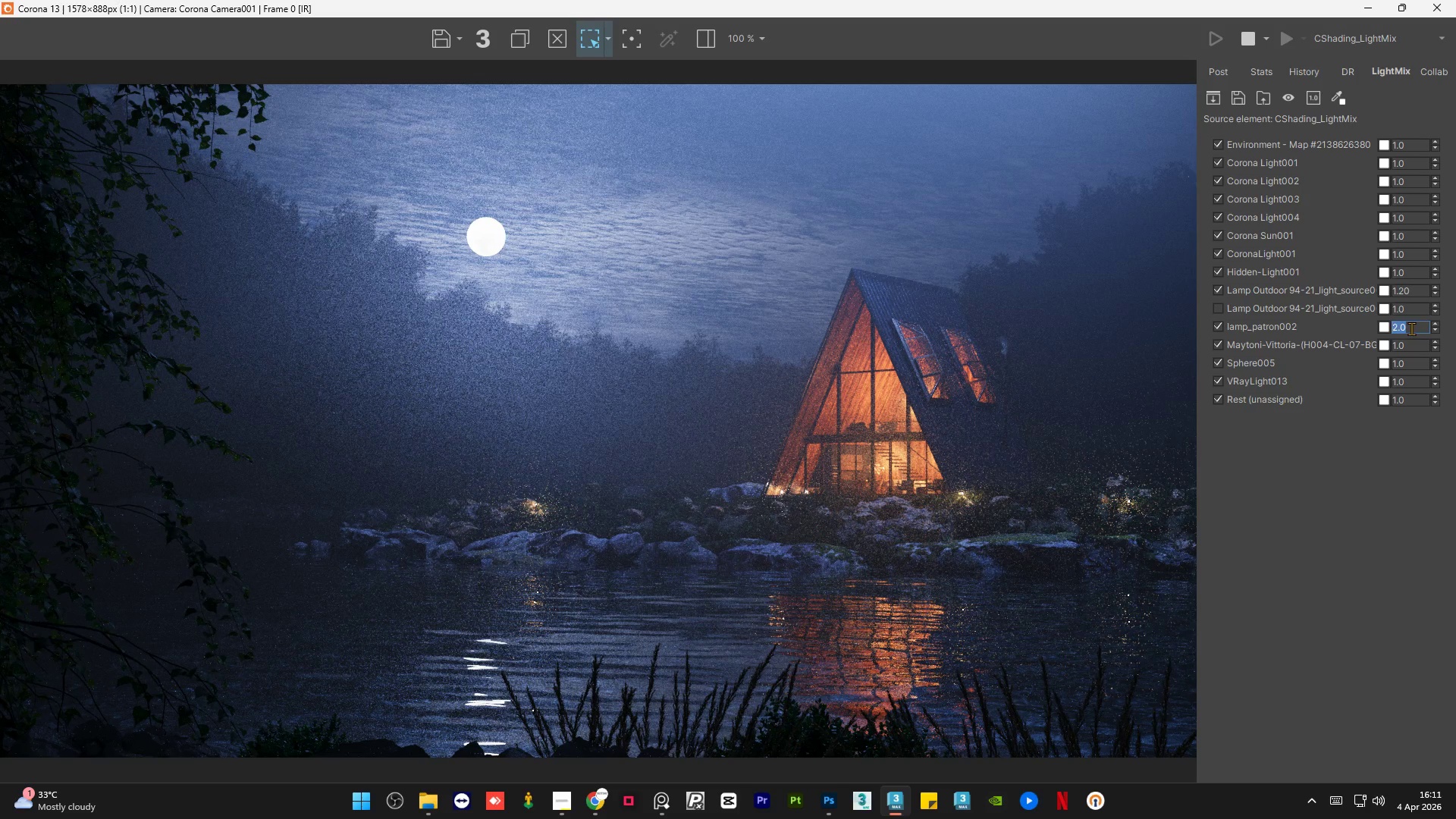 
key(Numpad1)
 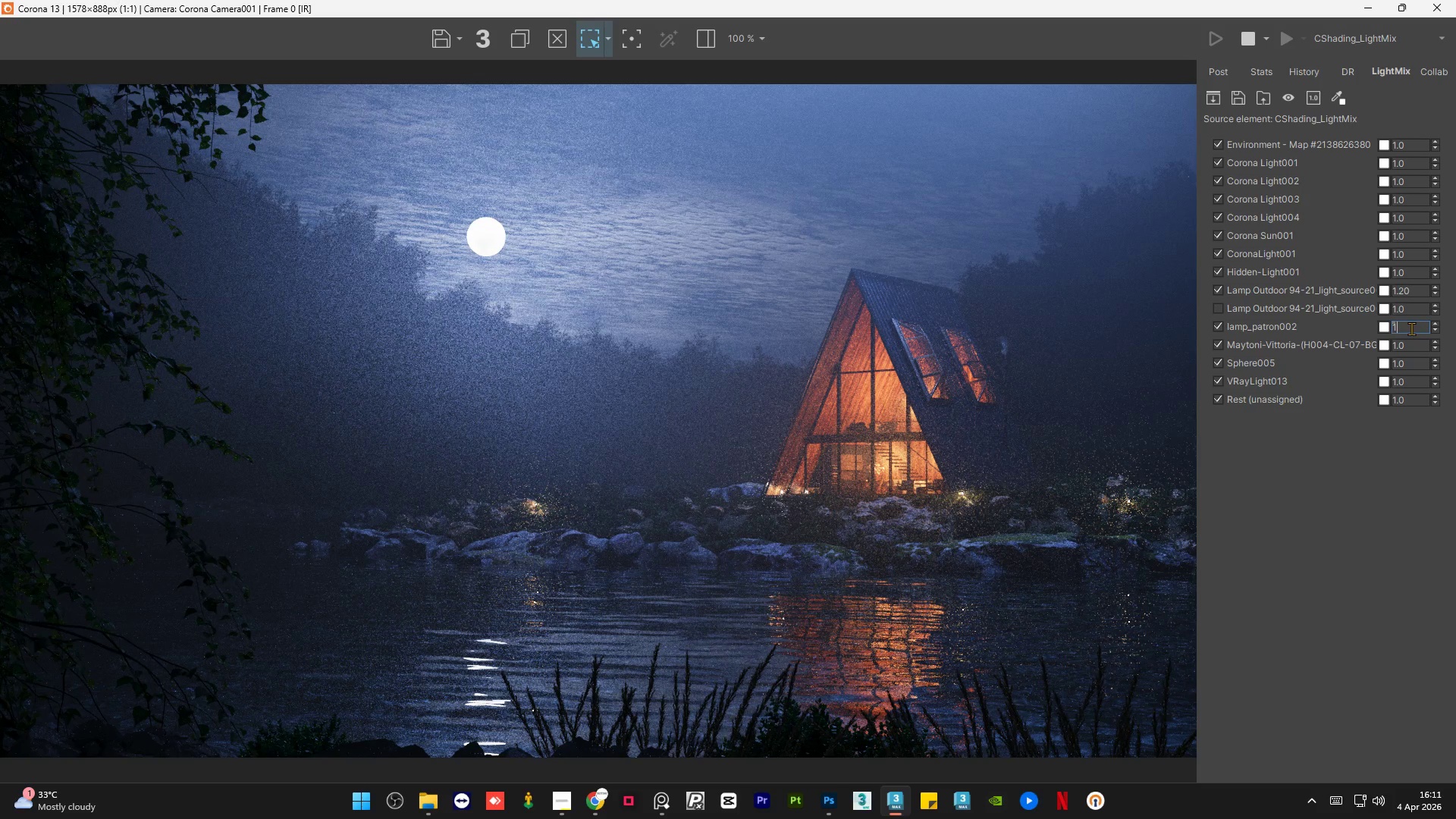 
key(NumpadEnter)
 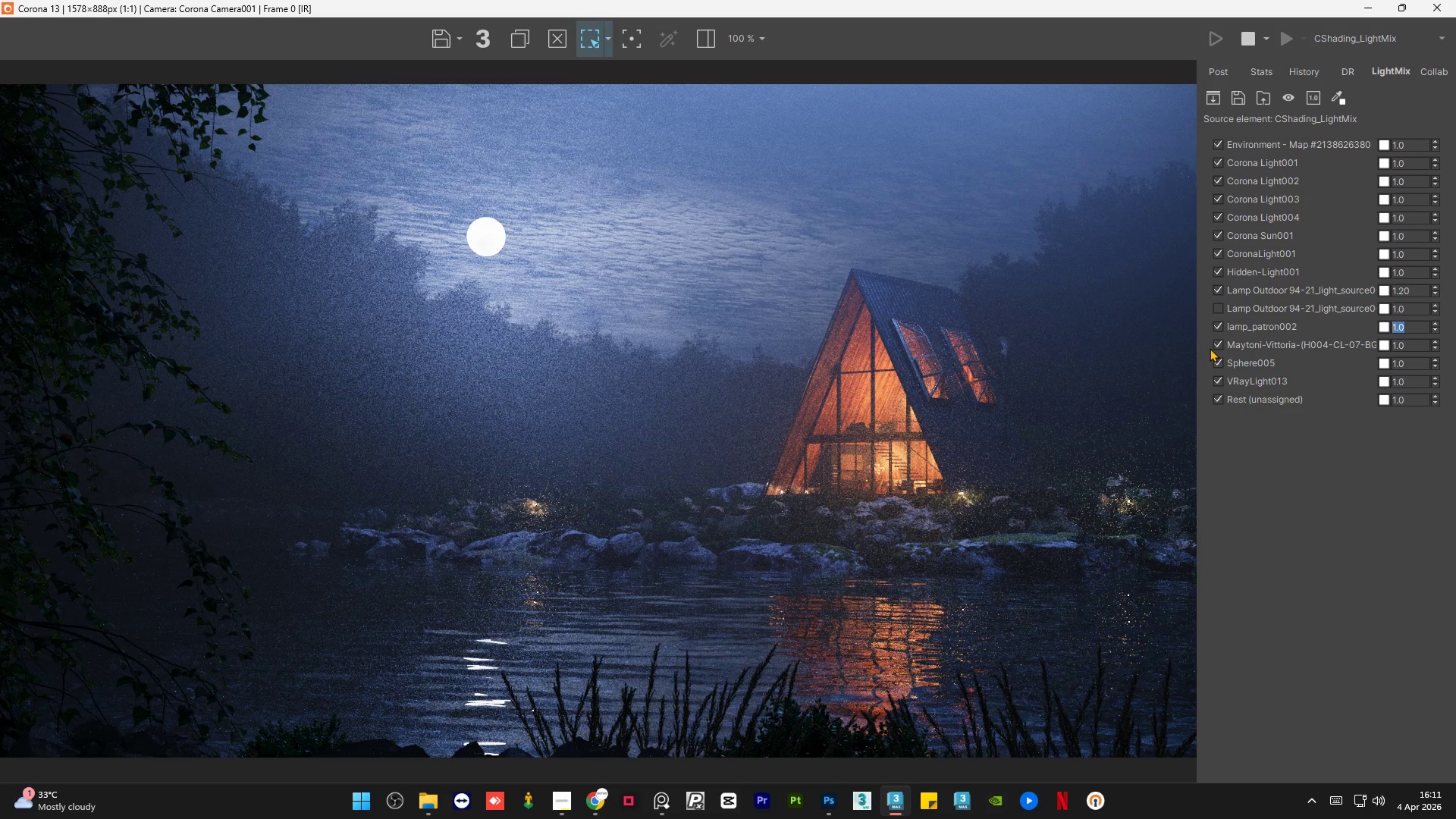 
left_click([1218, 342])
 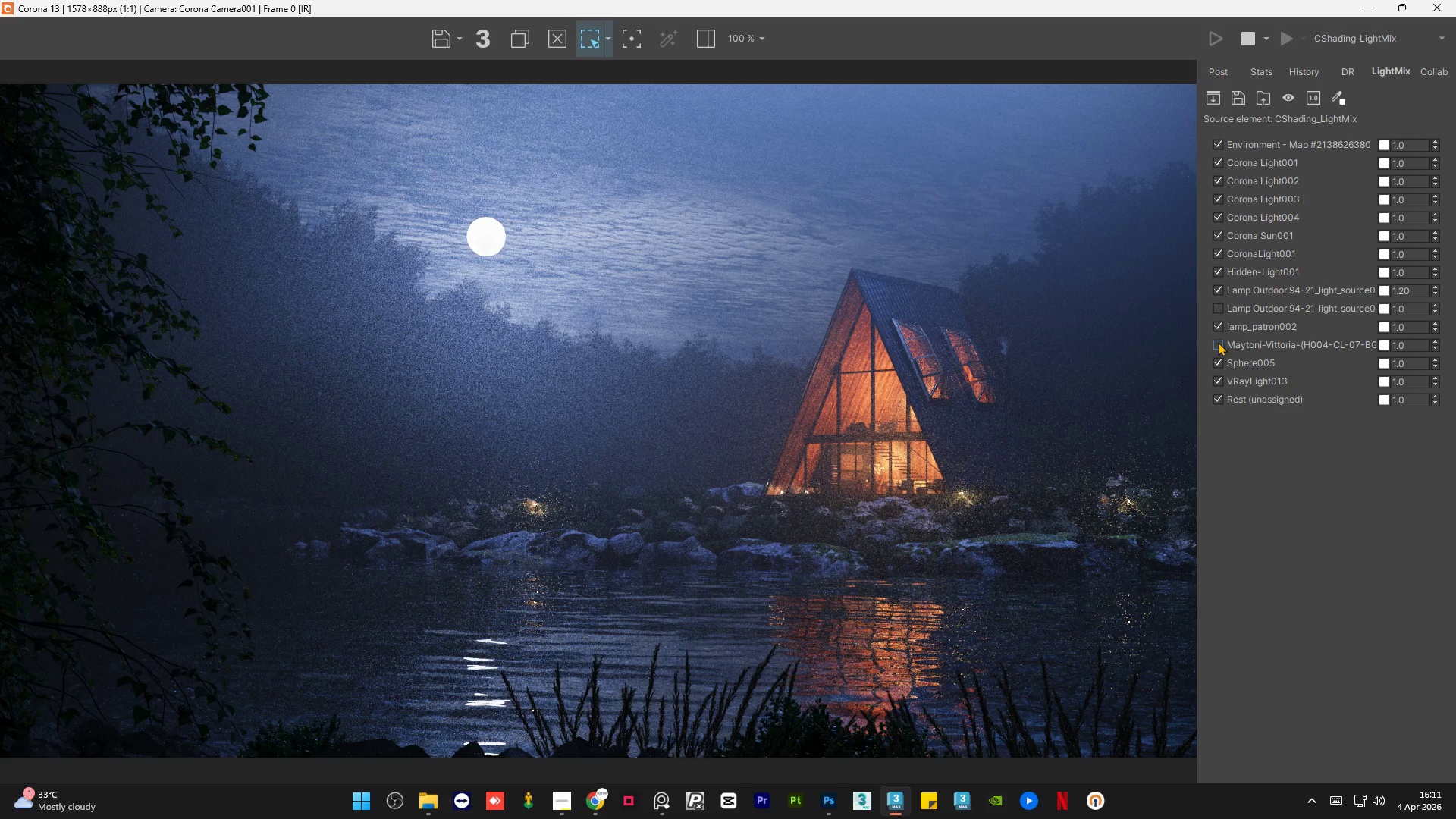 
left_click([1218, 342])
 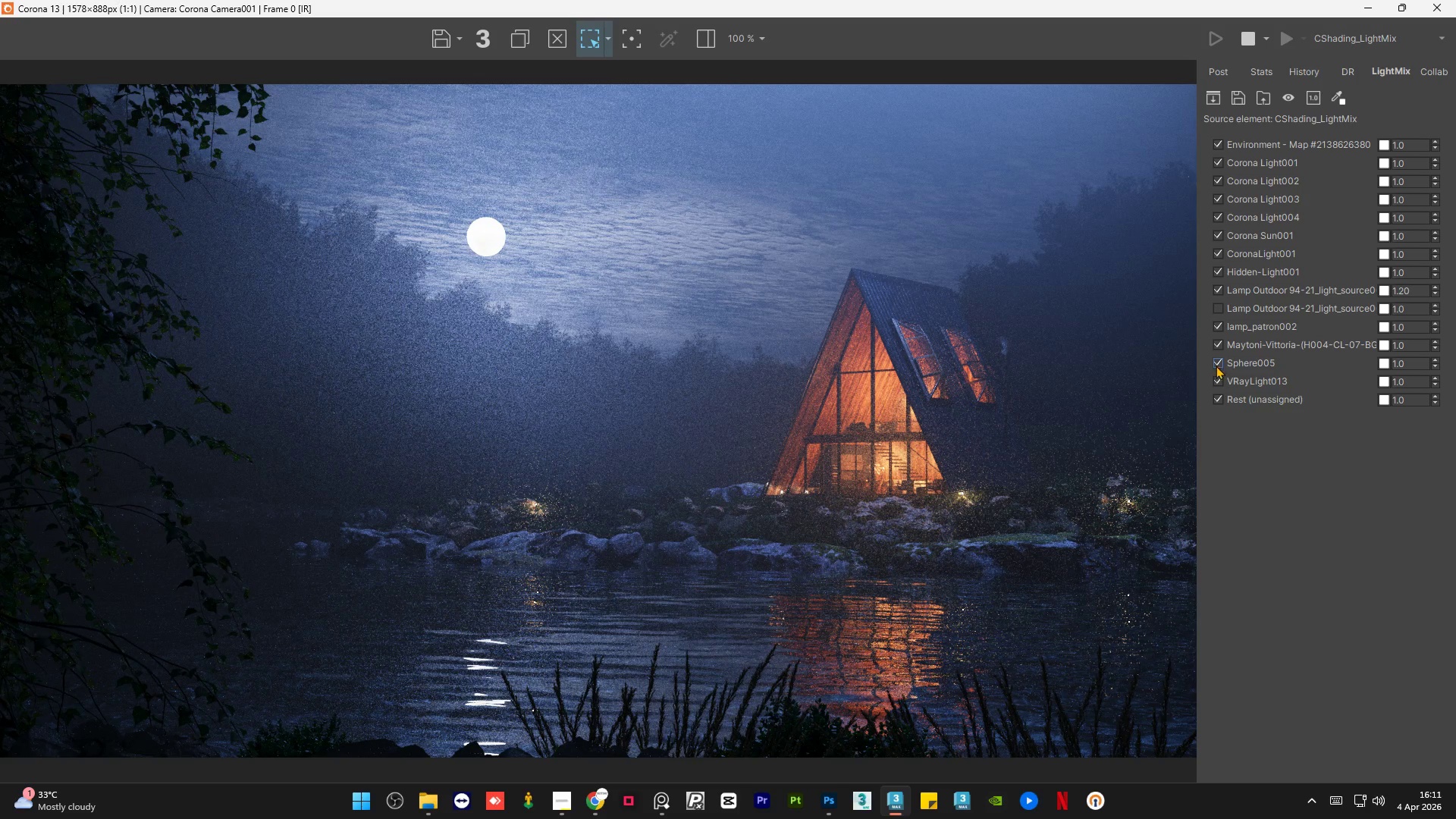 
left_click([1216, 366])
 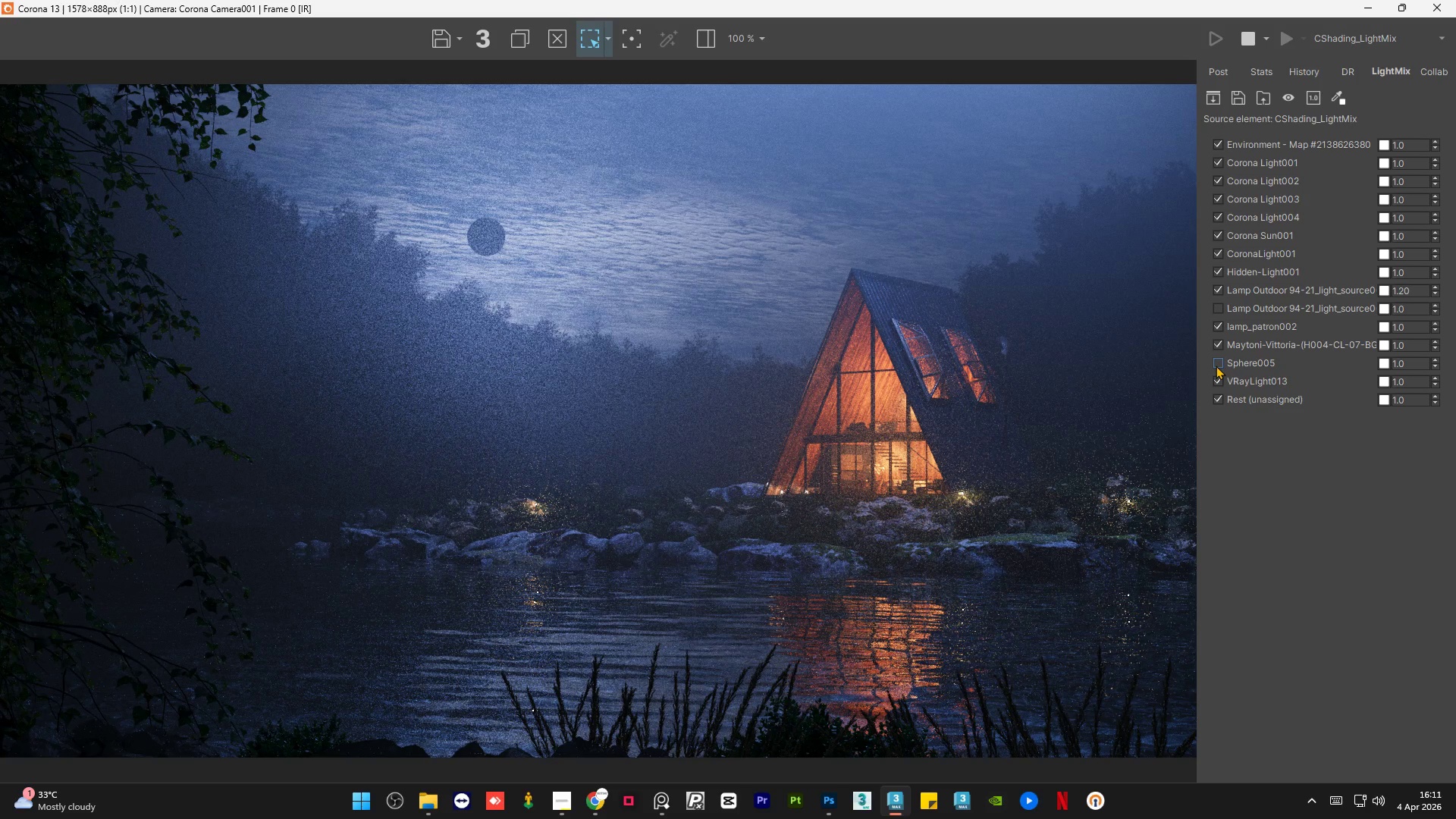 
left_click([1216, 366])
 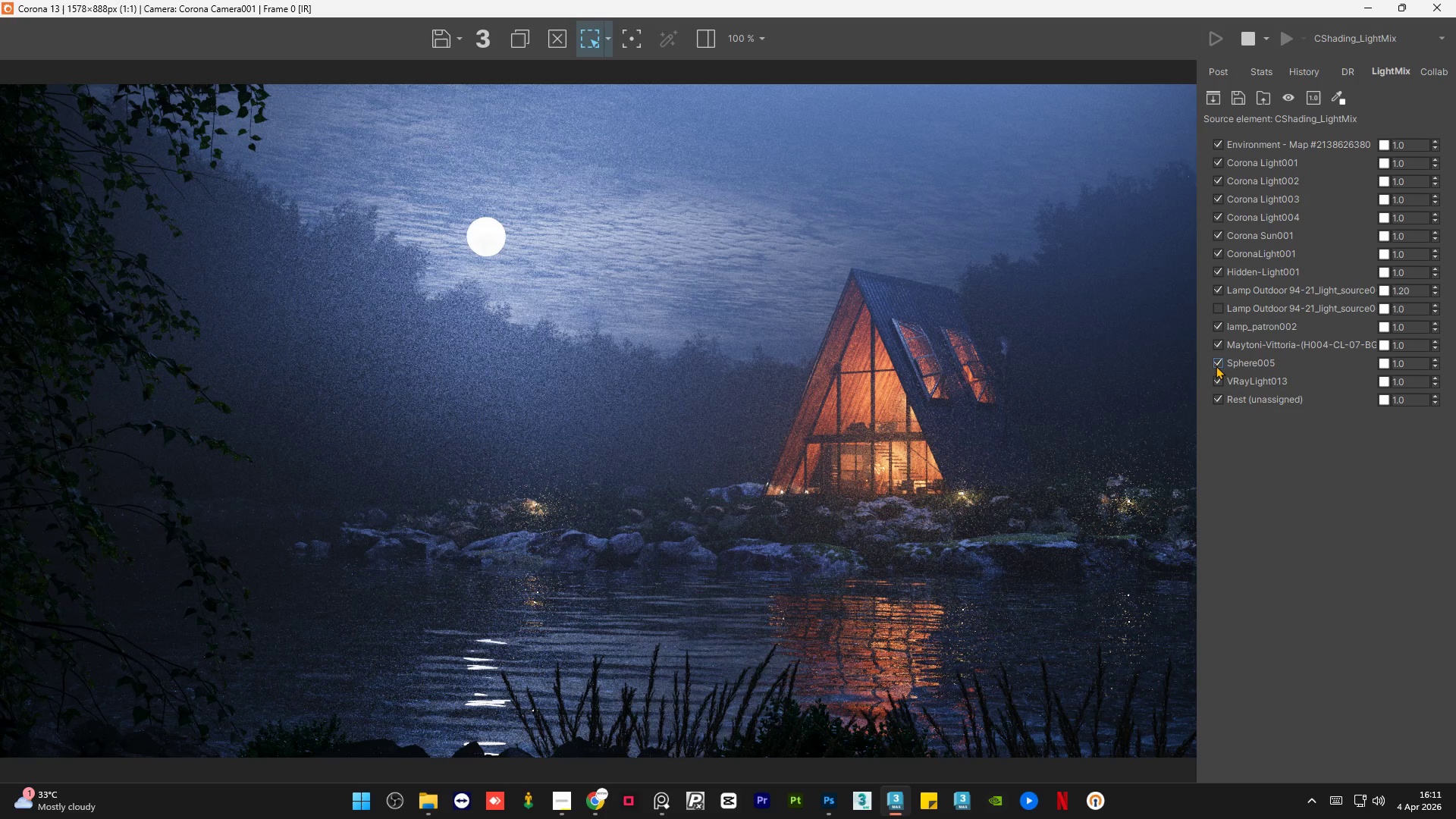 
left_click([1216, 366])
 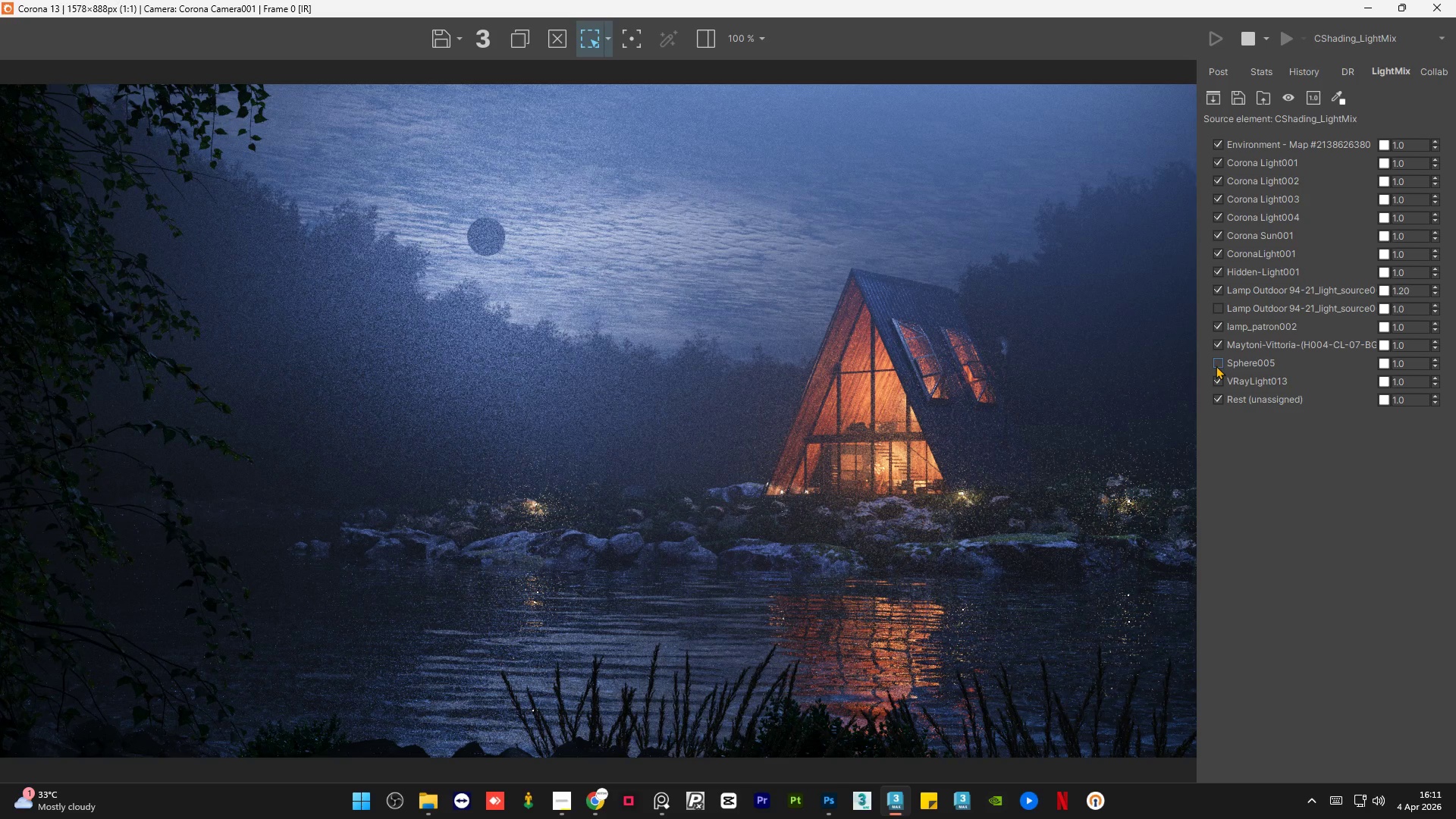 
left_click([1216, 366])
 